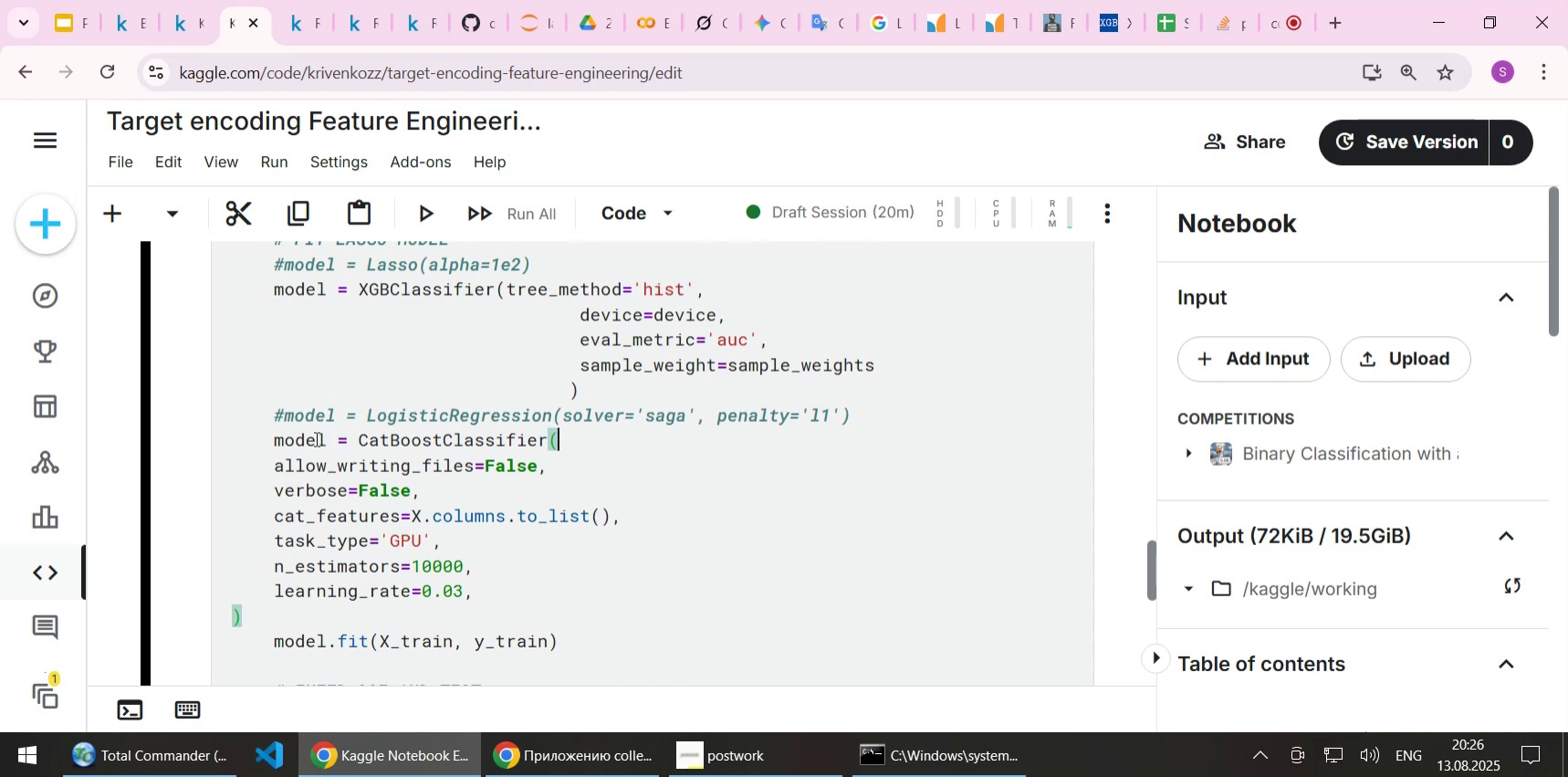 
key(ArrowDown)
 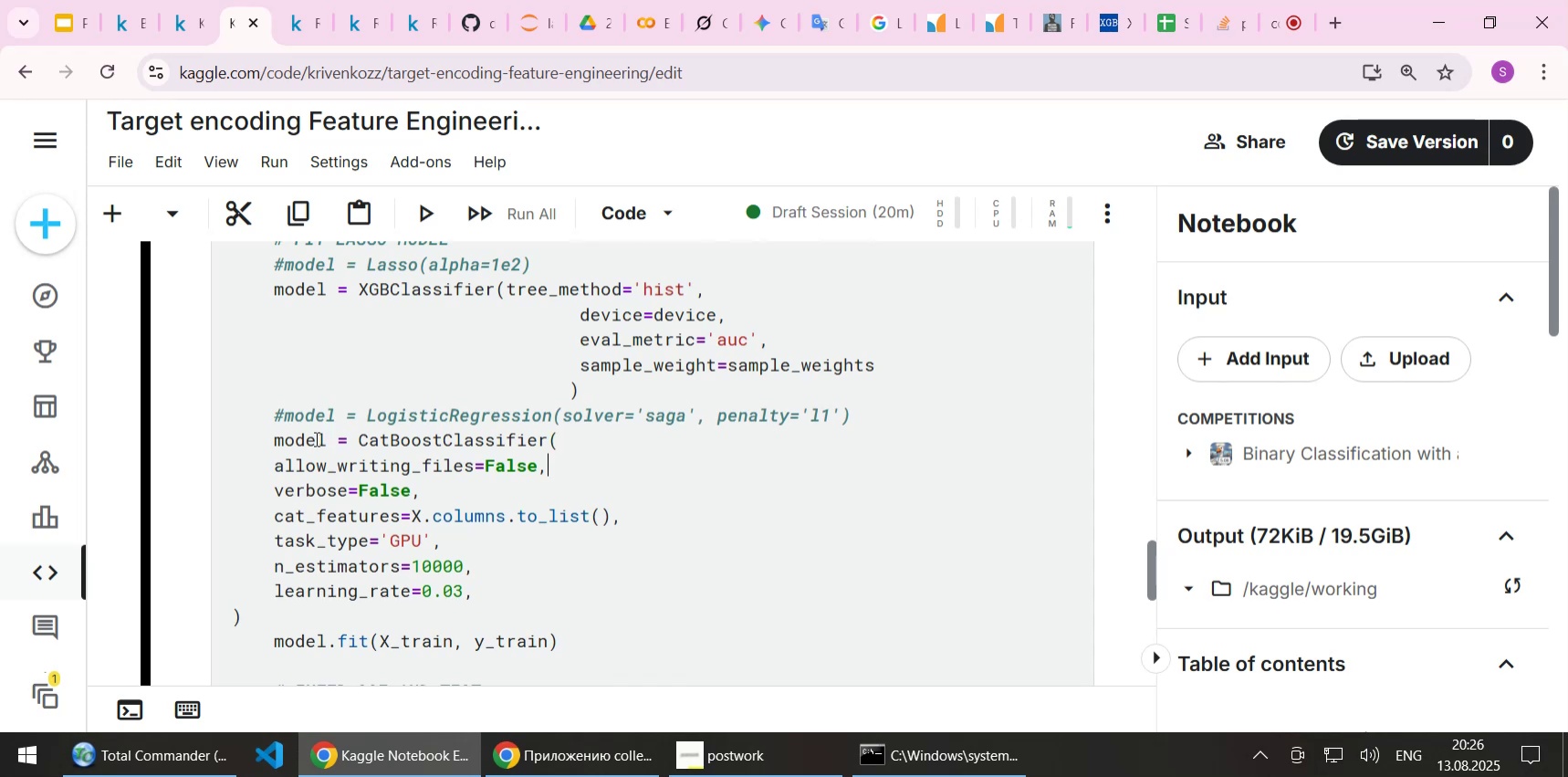 
key(Home)
 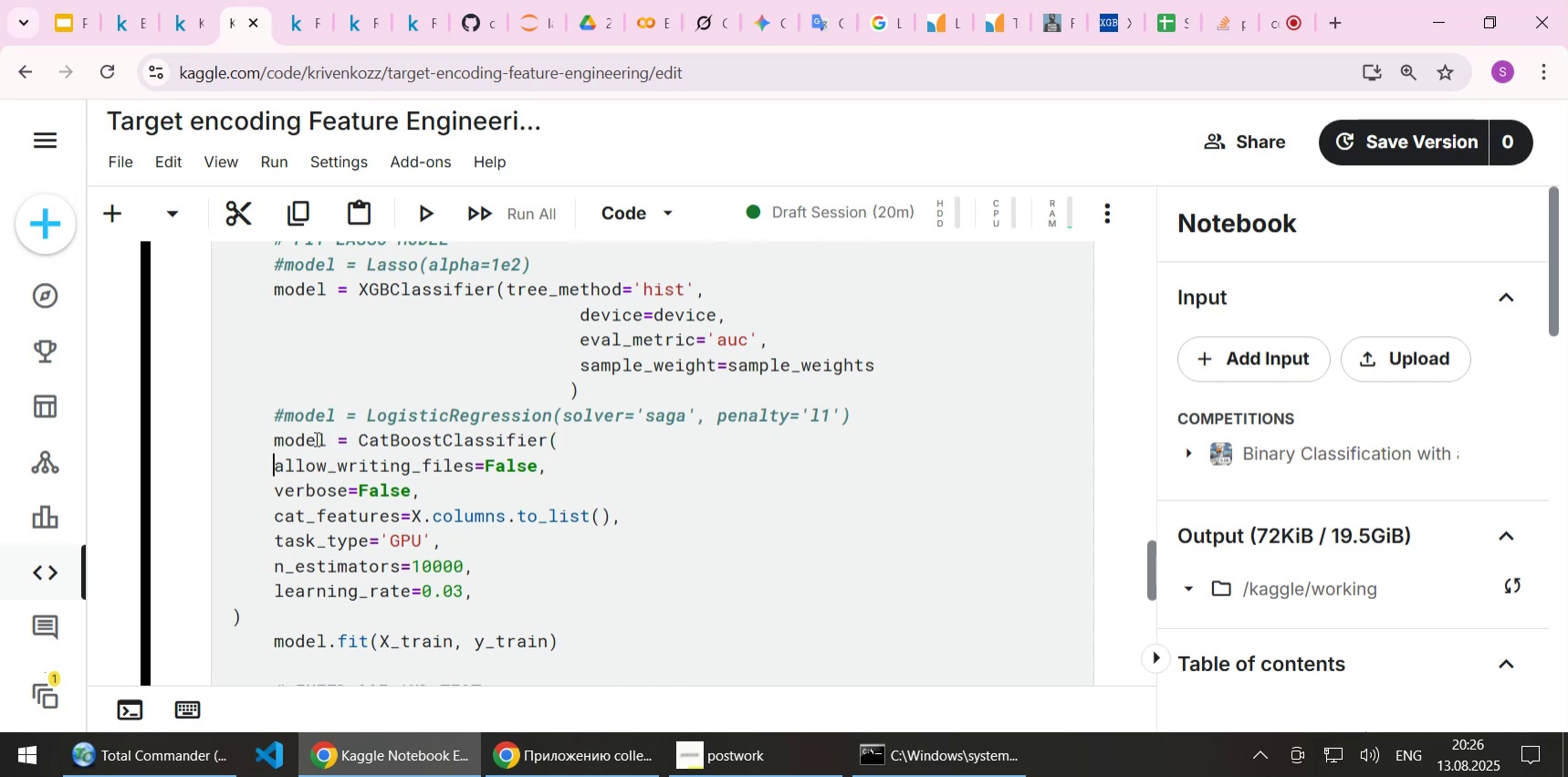 
key(Tab)
 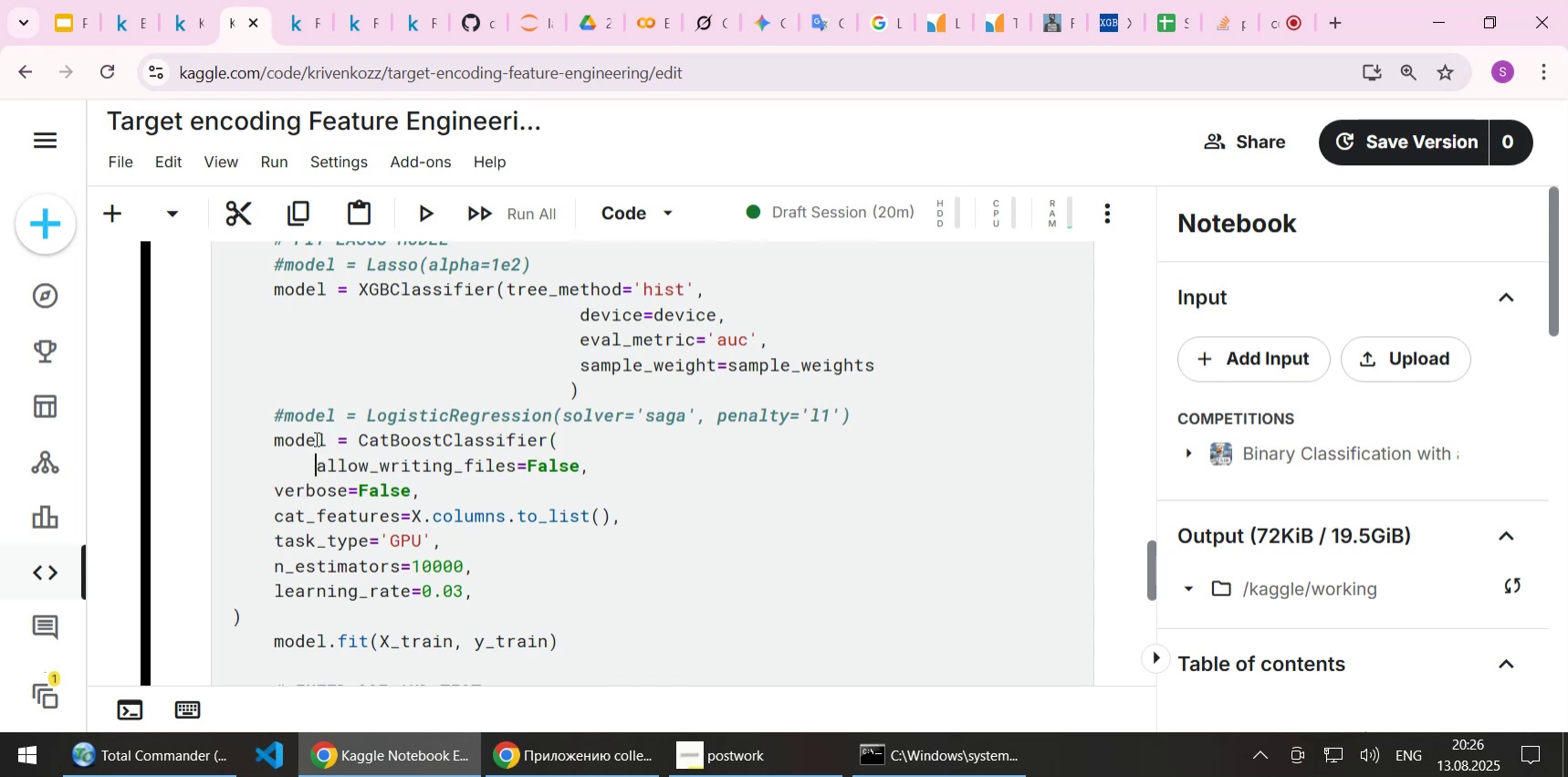 
key(ArrowDown)
 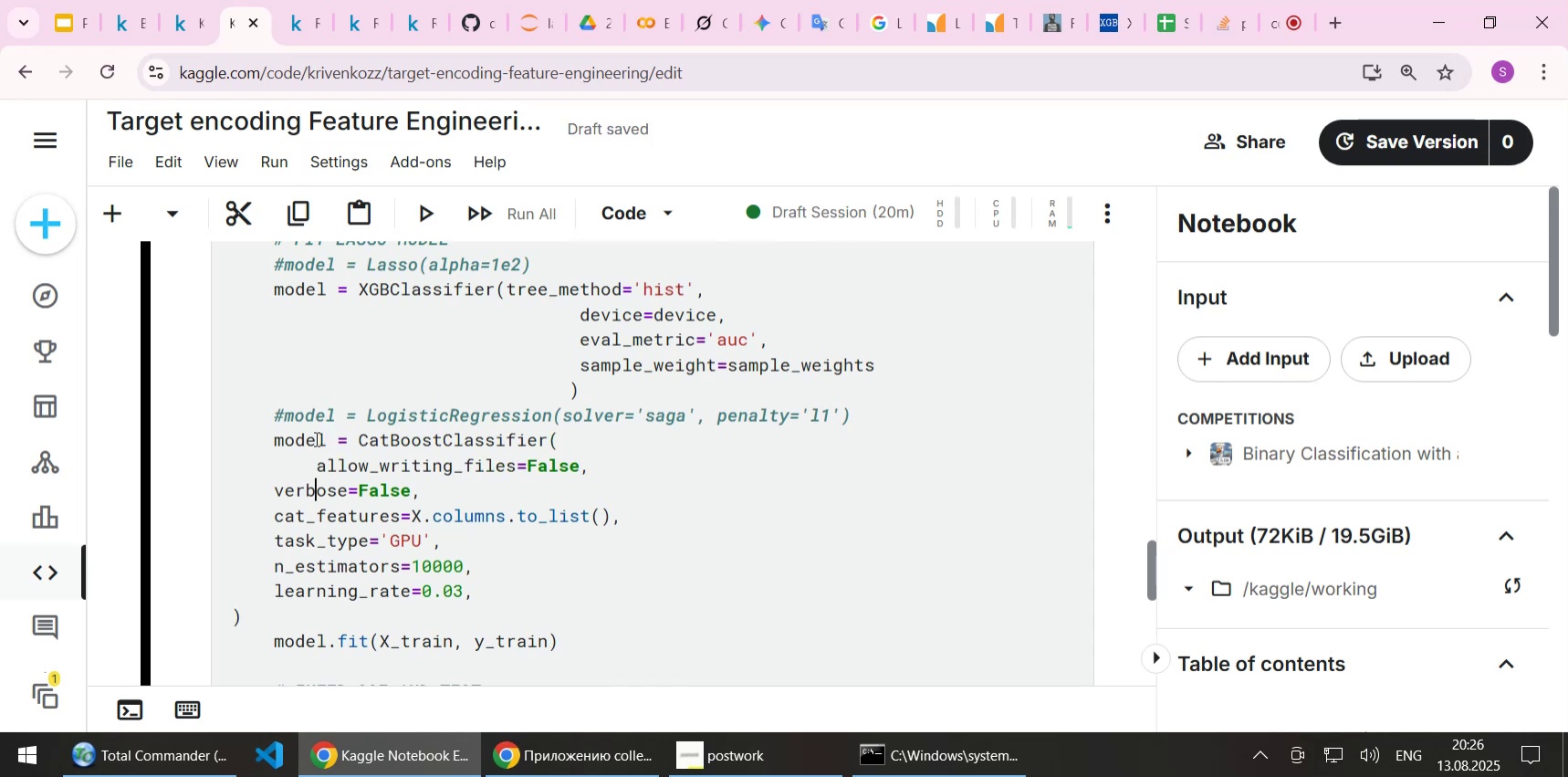 
key(Home)
 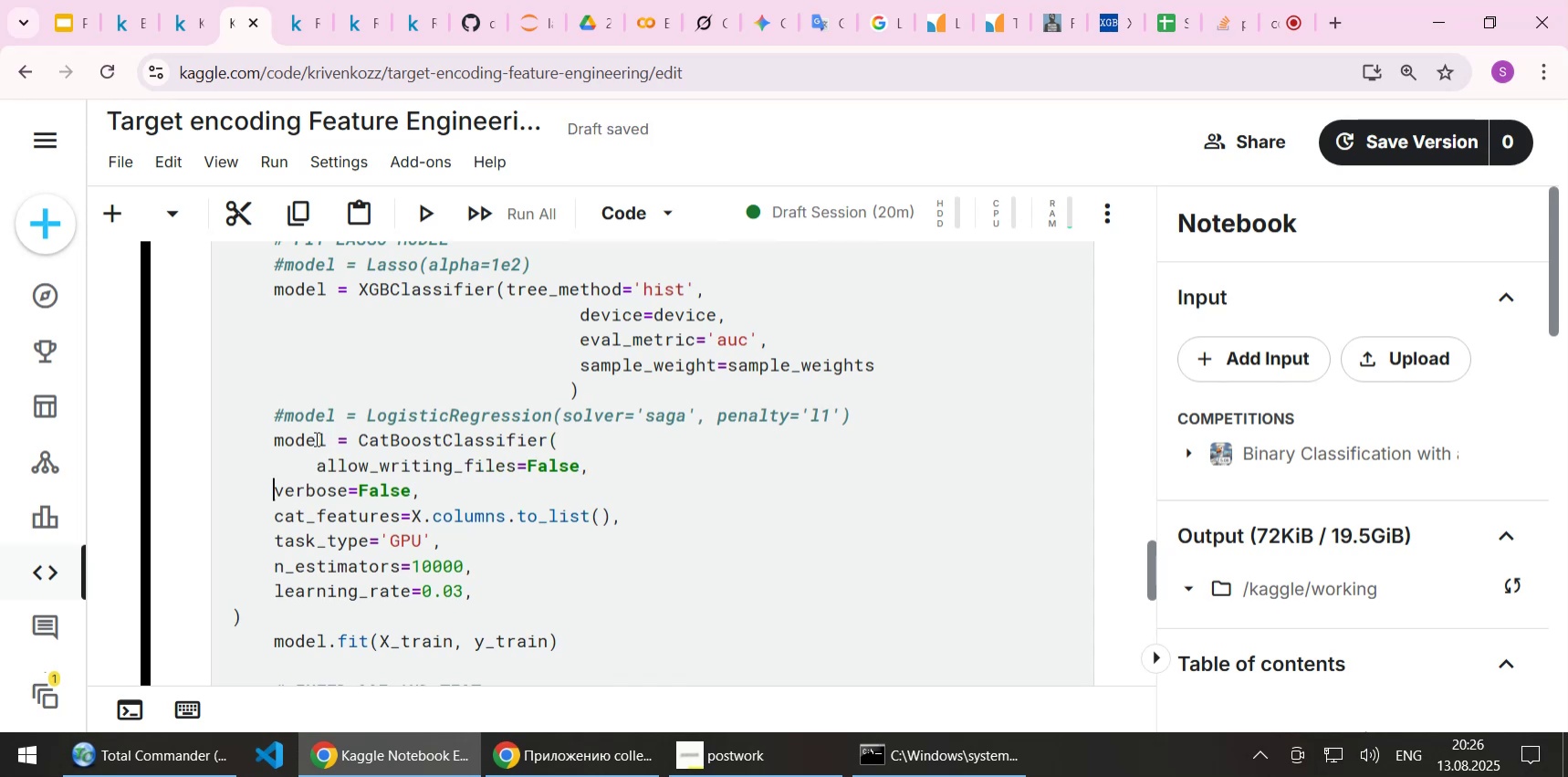 
key(Tab)
 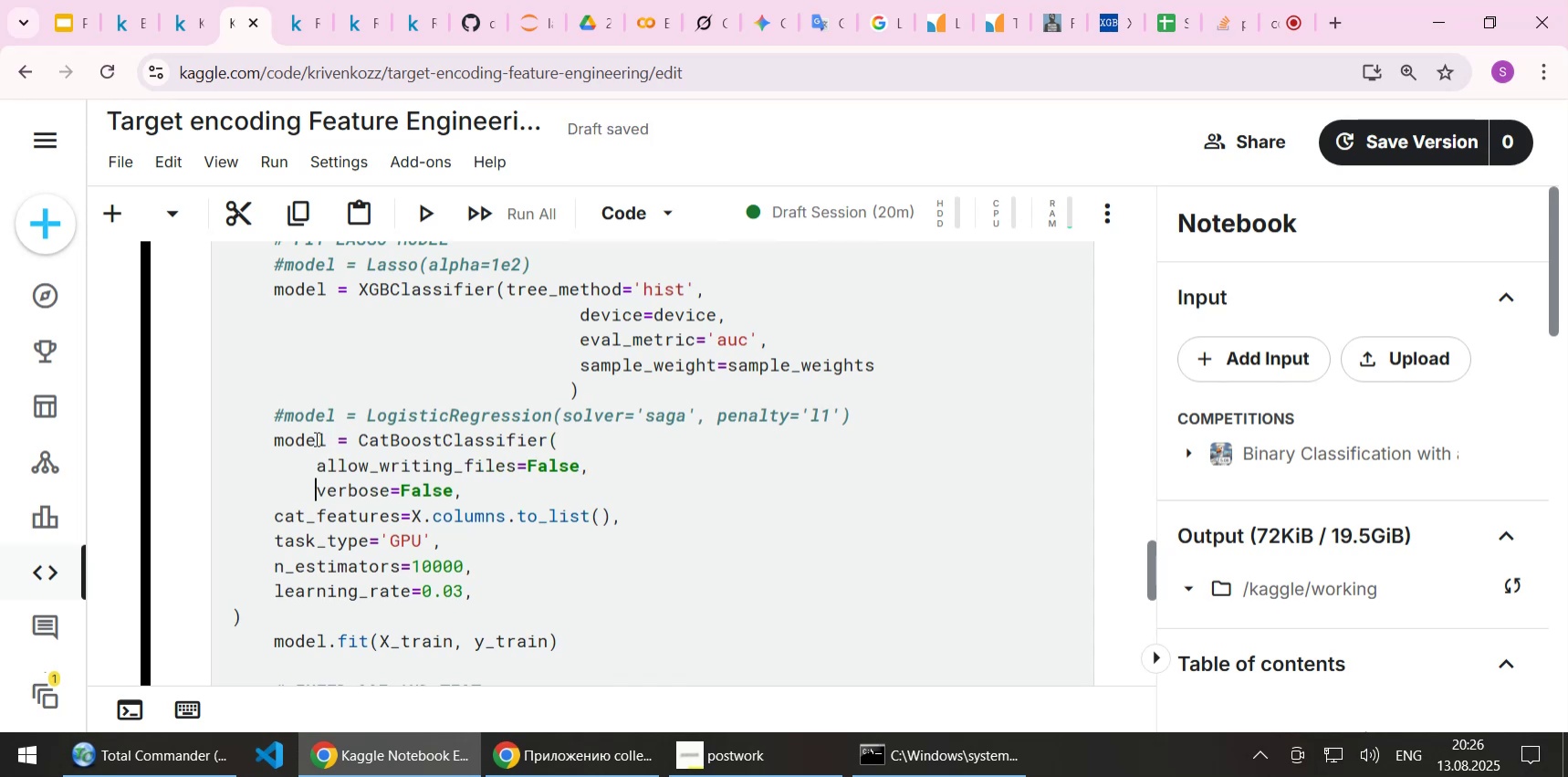 
key(ArrowDown)
 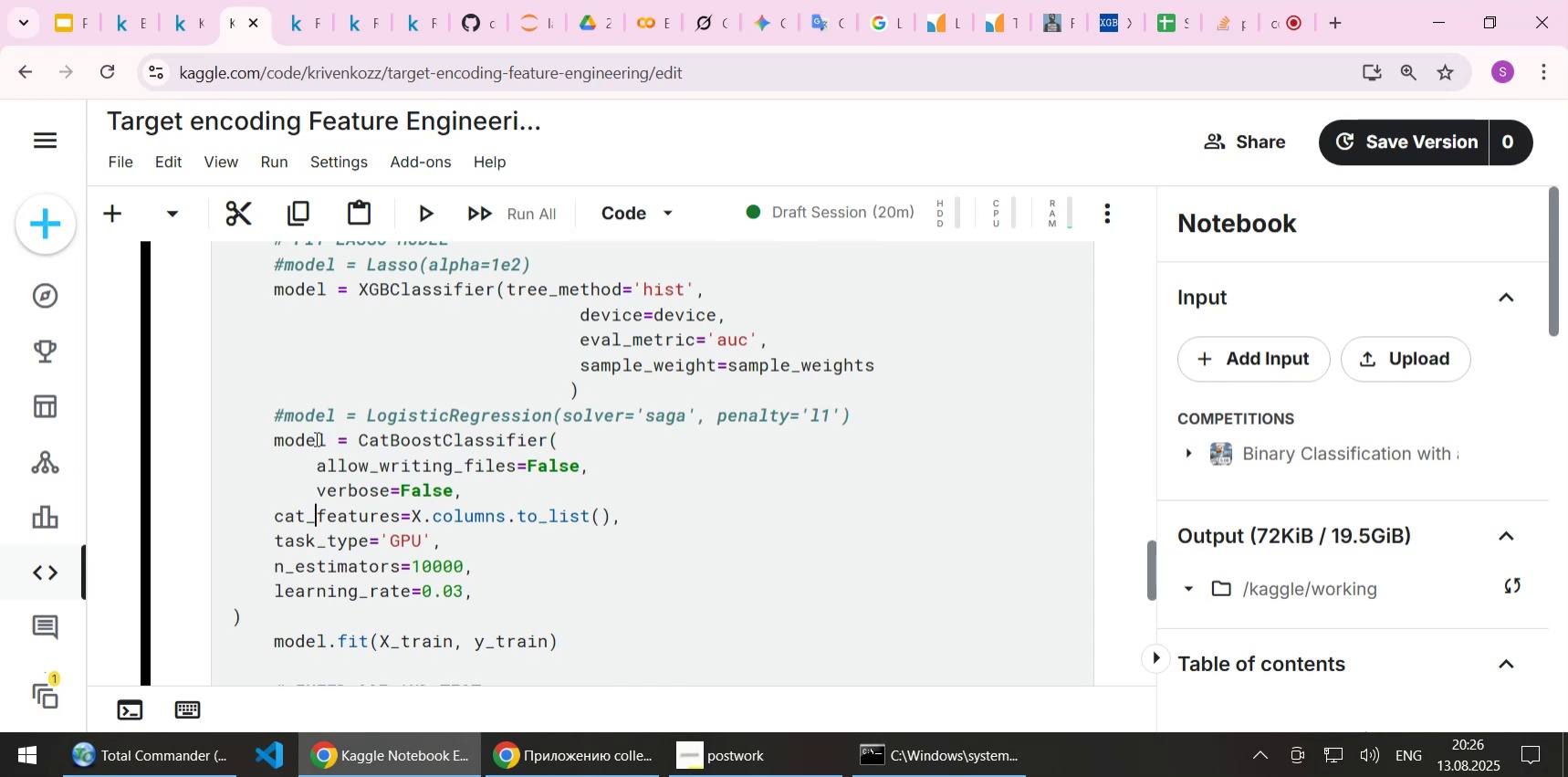 
key(Home)
 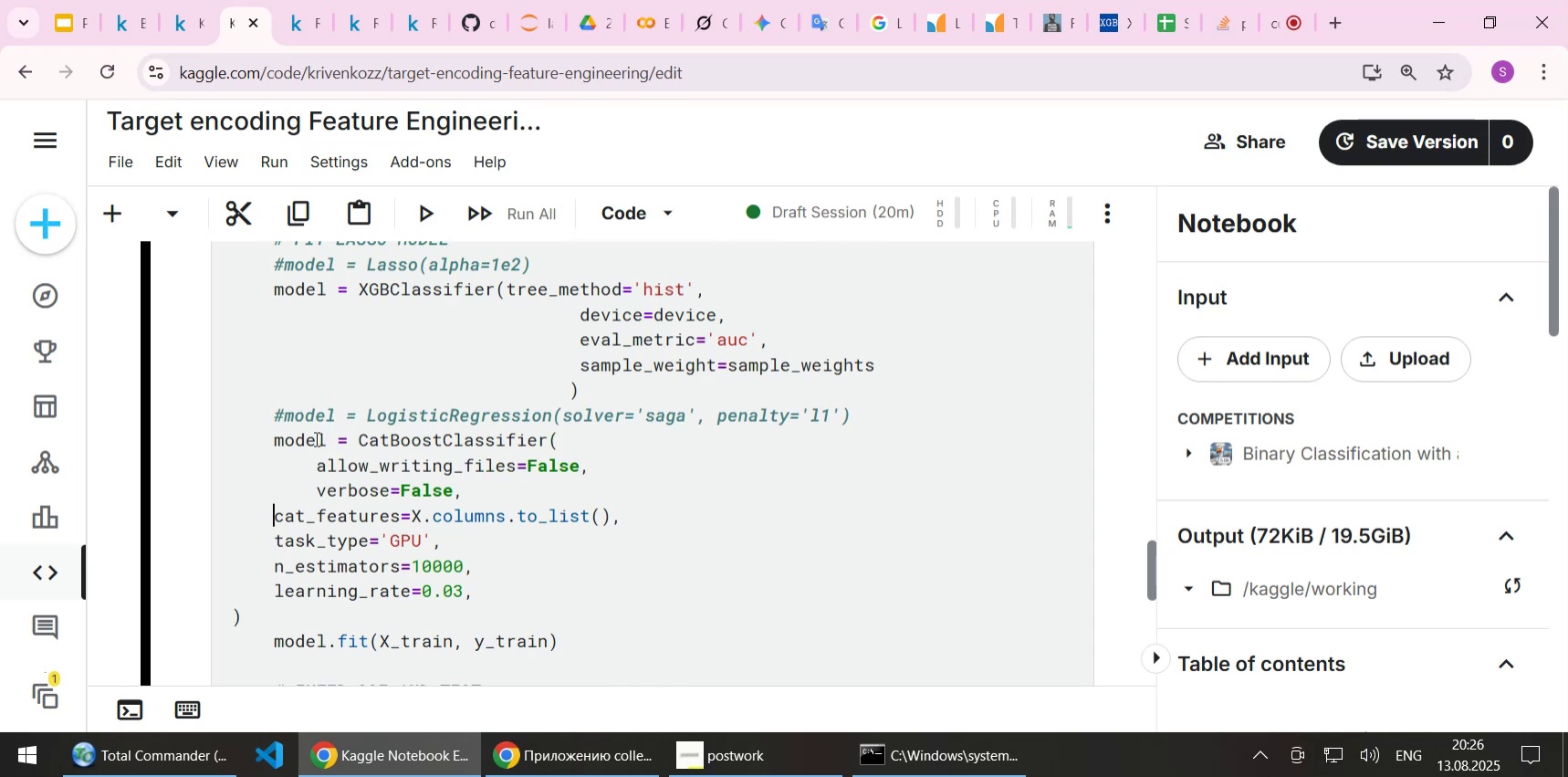 
key(Tab)
 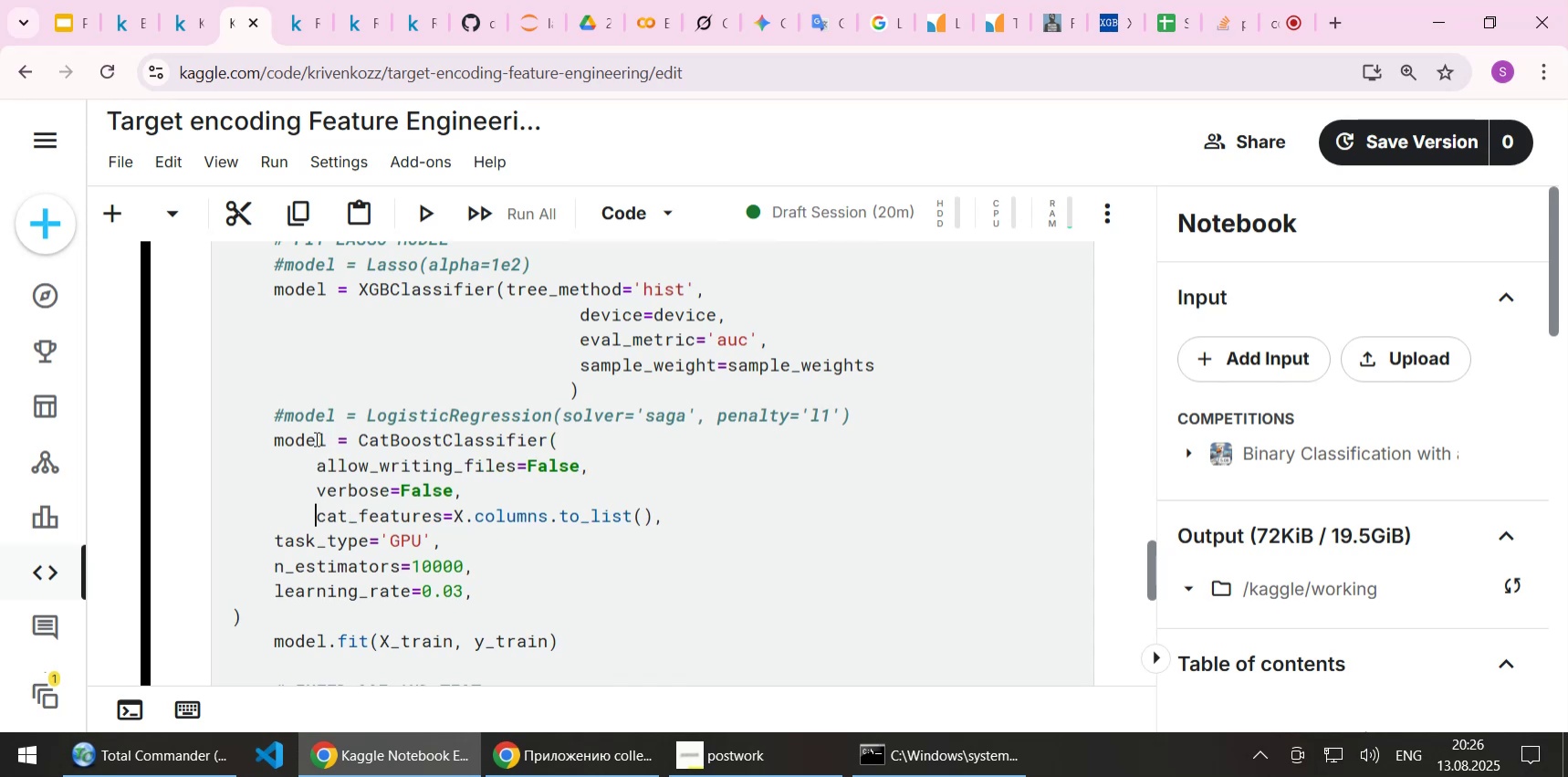 
key(ArrowDown)
 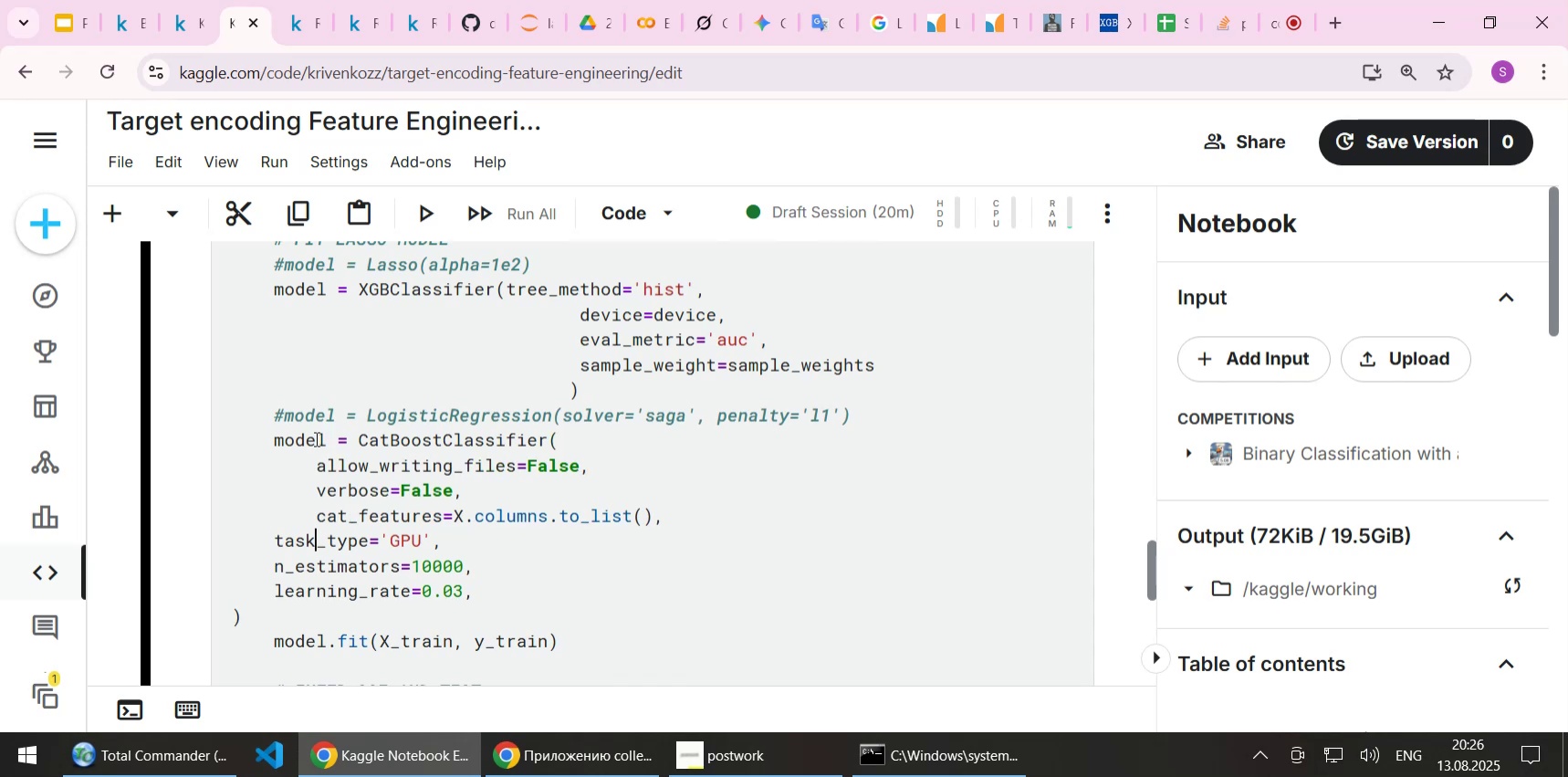 
key(Home)
 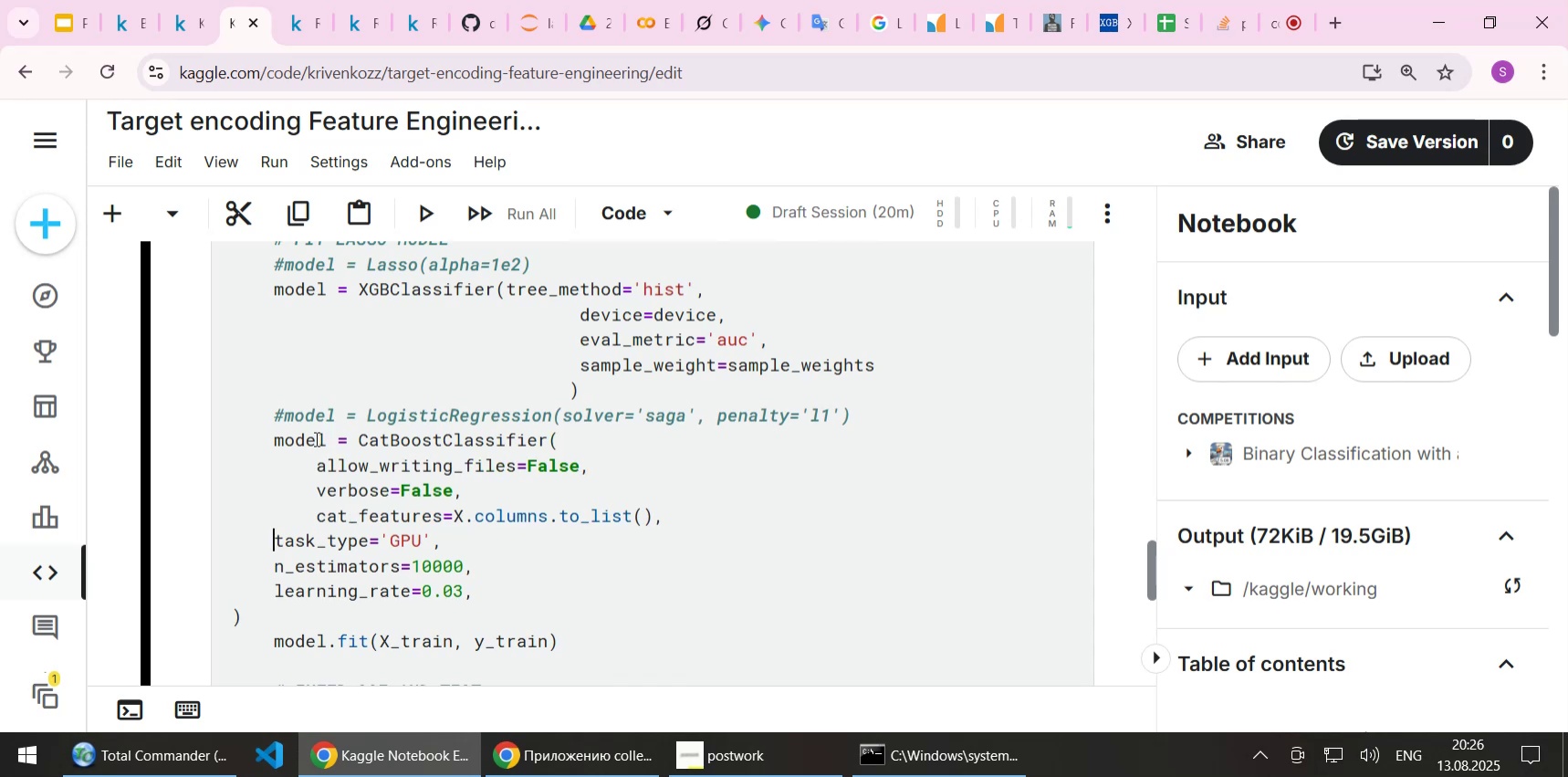 
key(Tab)
 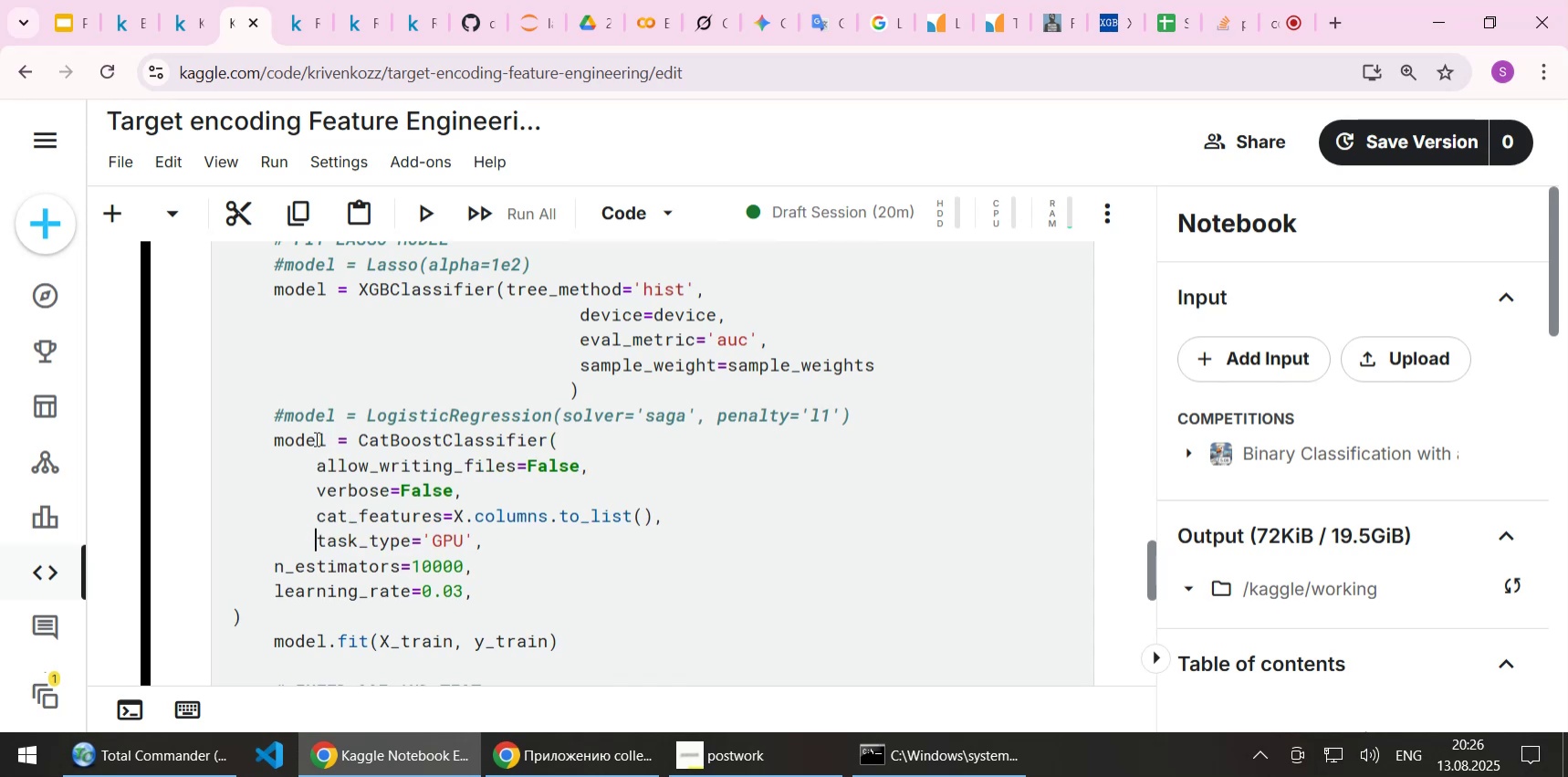 
key(ArrowDown)
 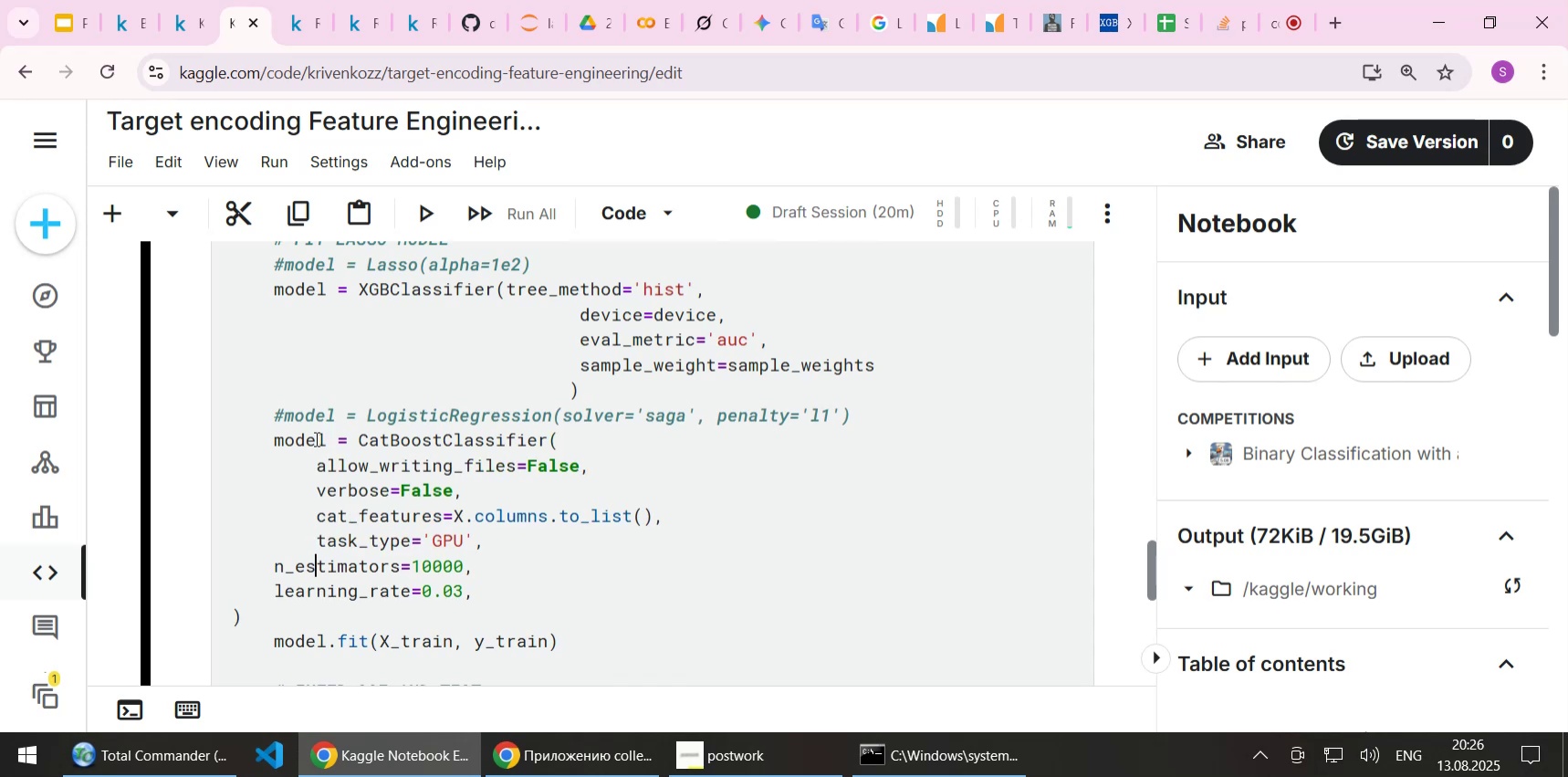 
key(Home)
 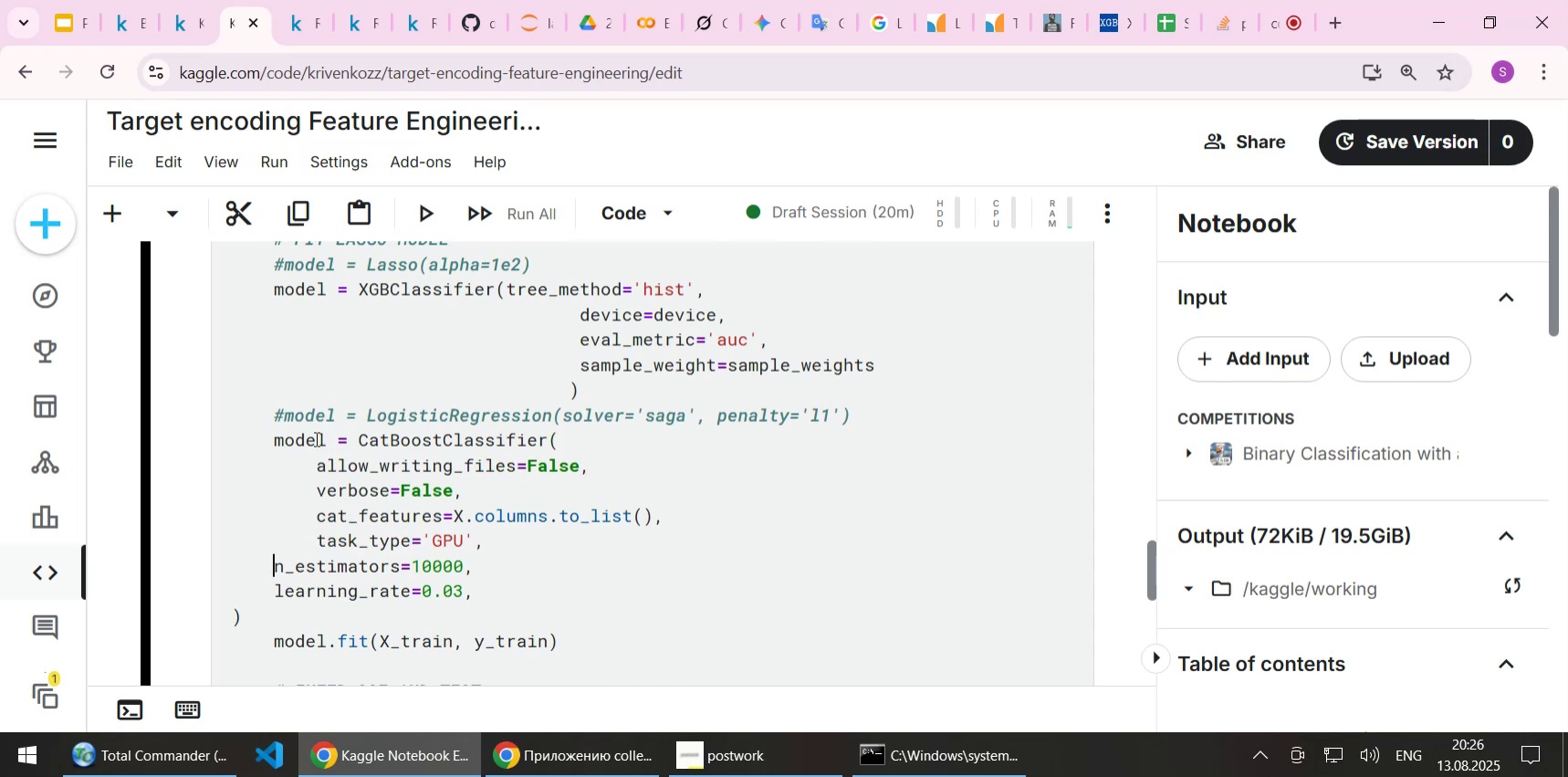 
key(ArrowUp)
 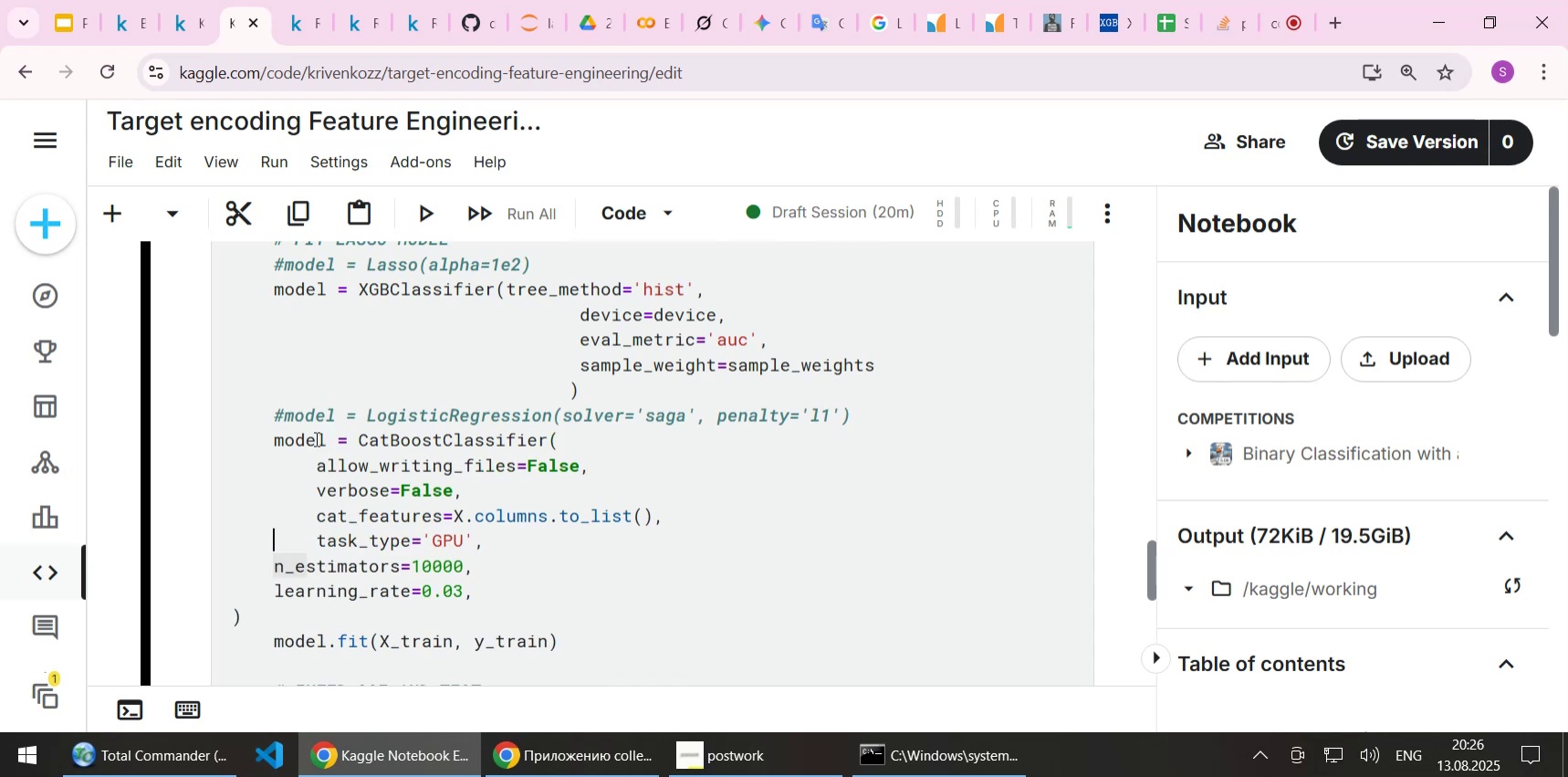 
key(ArrowUp)
 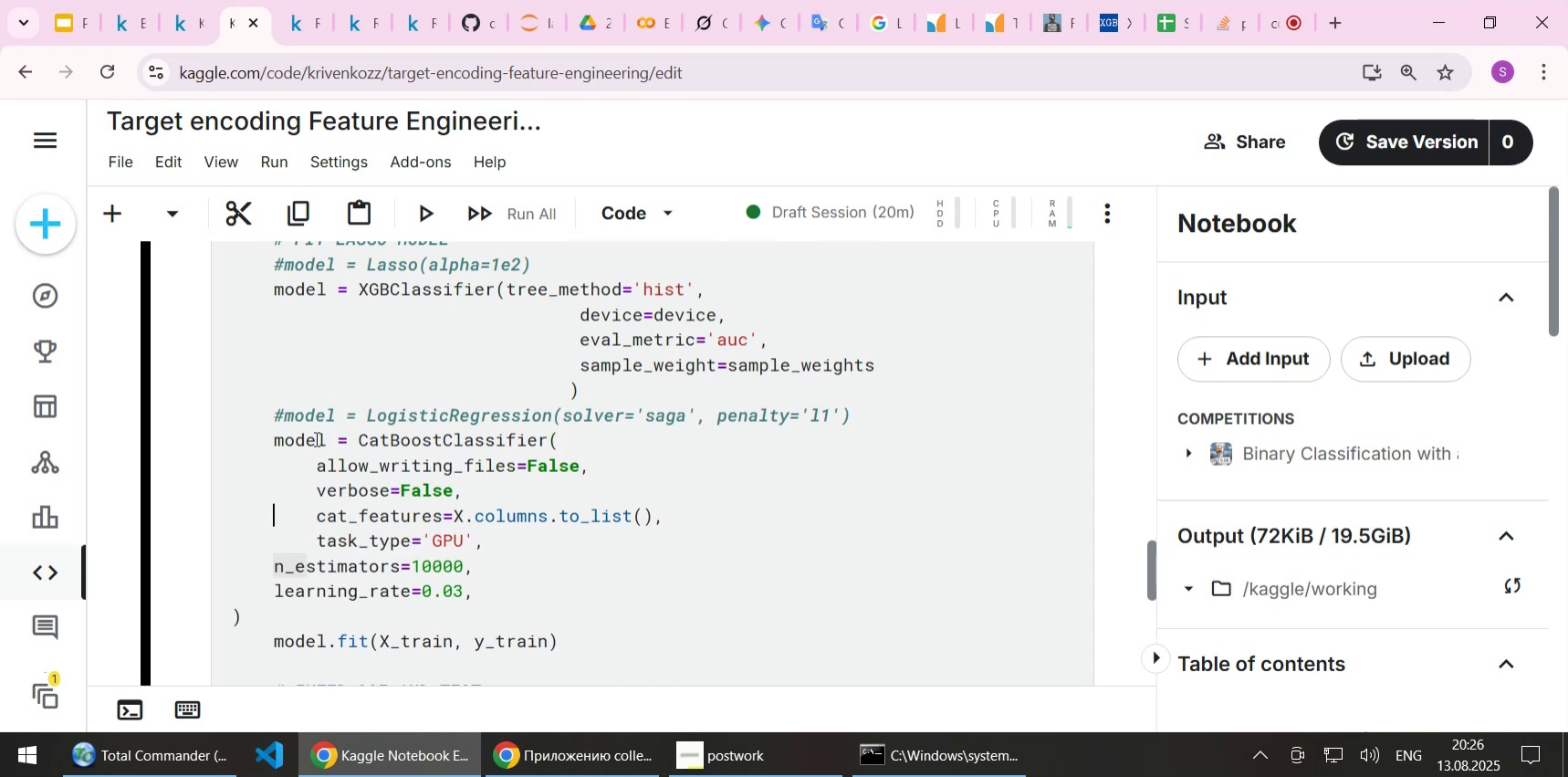 
key(ArrowUp)
 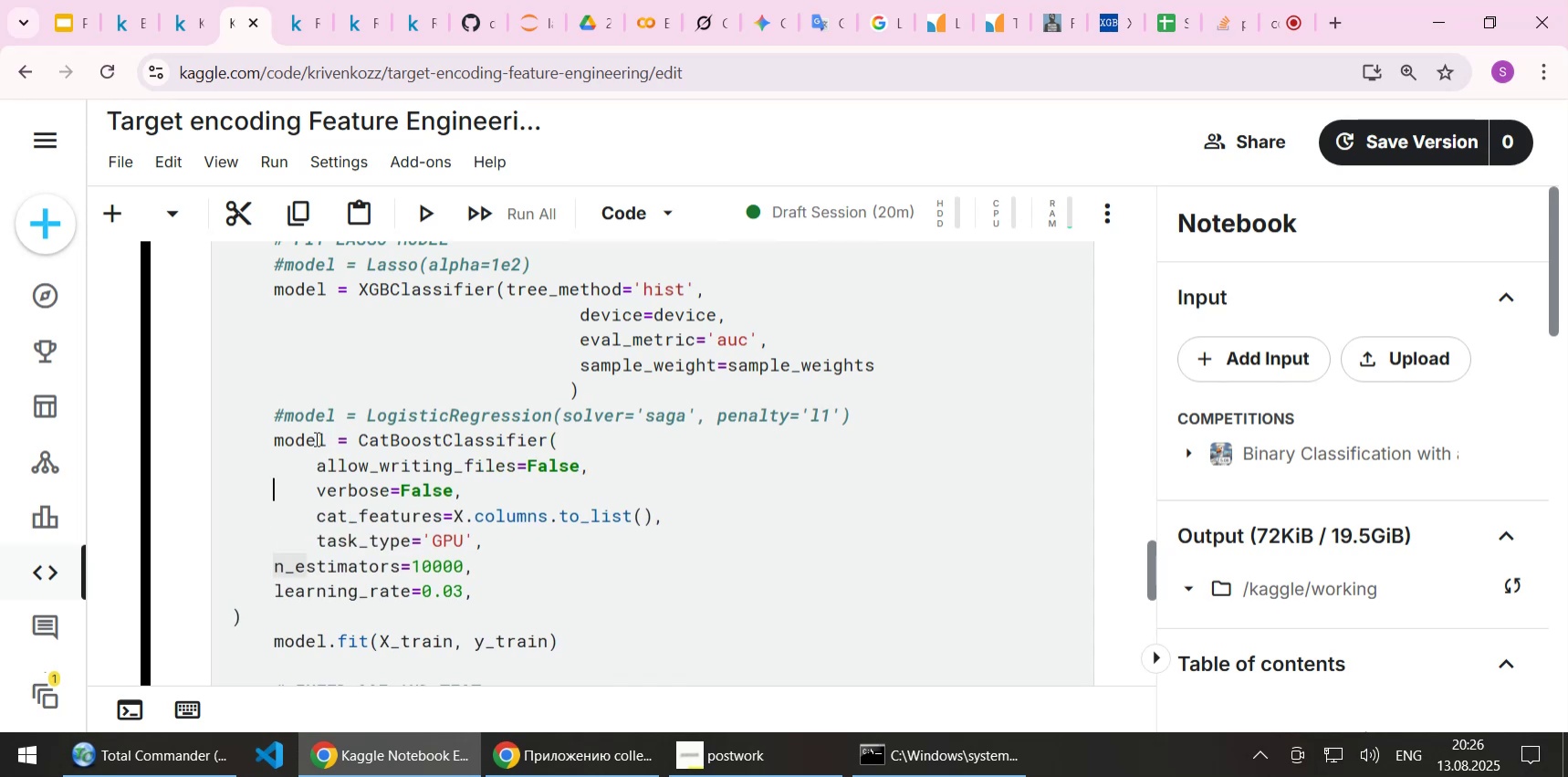 
key(ArrowUp)
 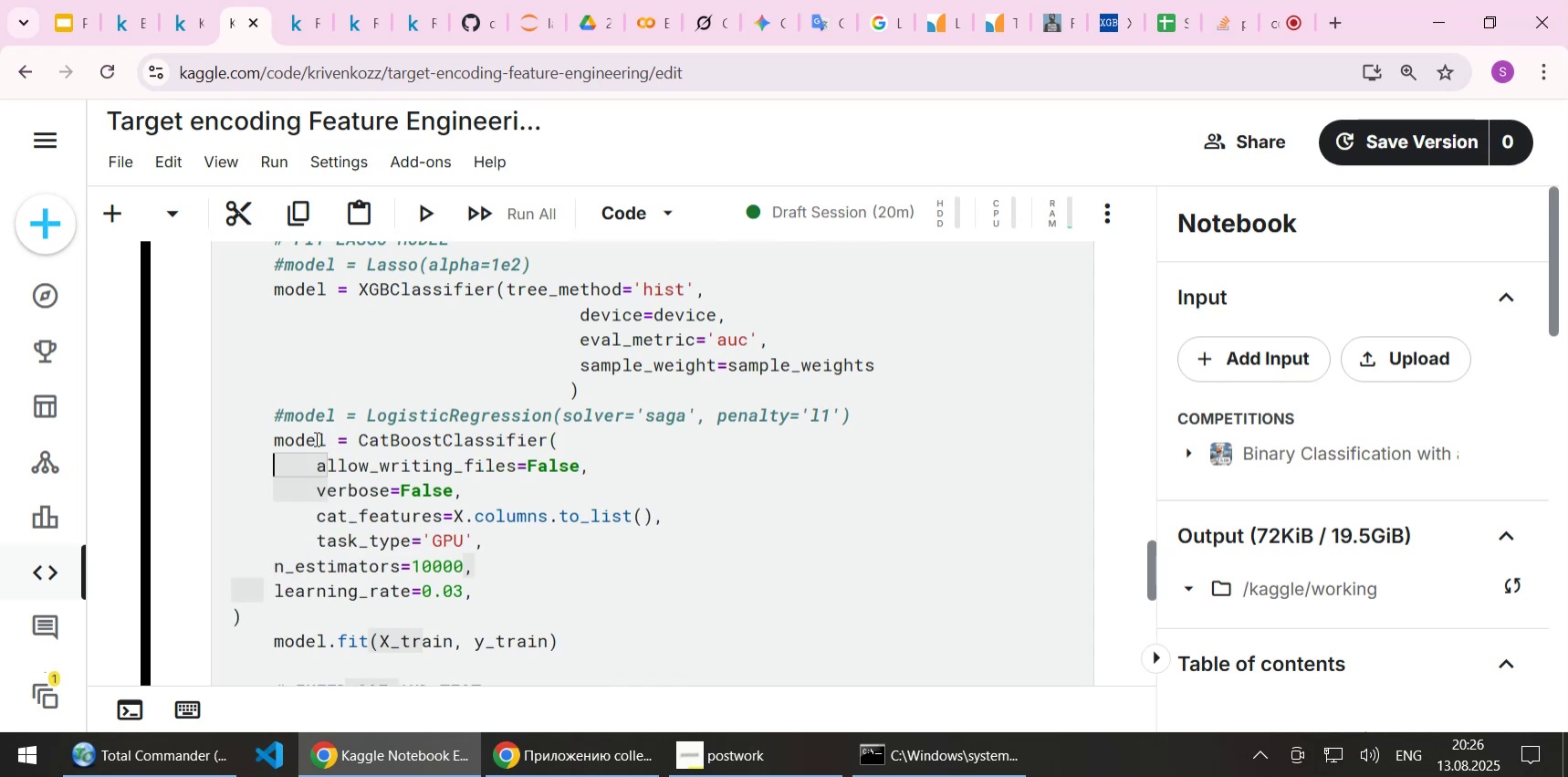 
key(Tab)
 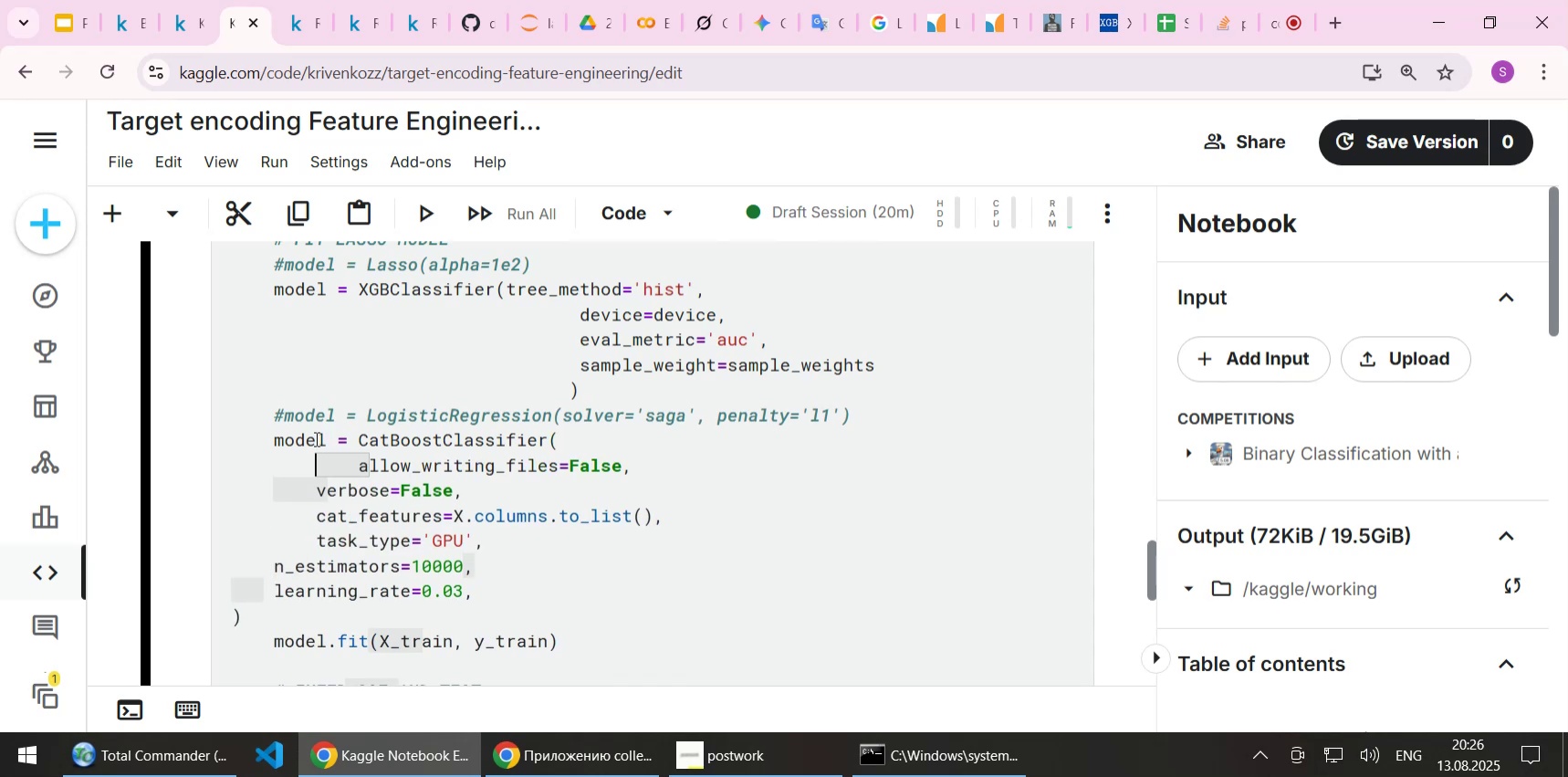 
key(Tab)
 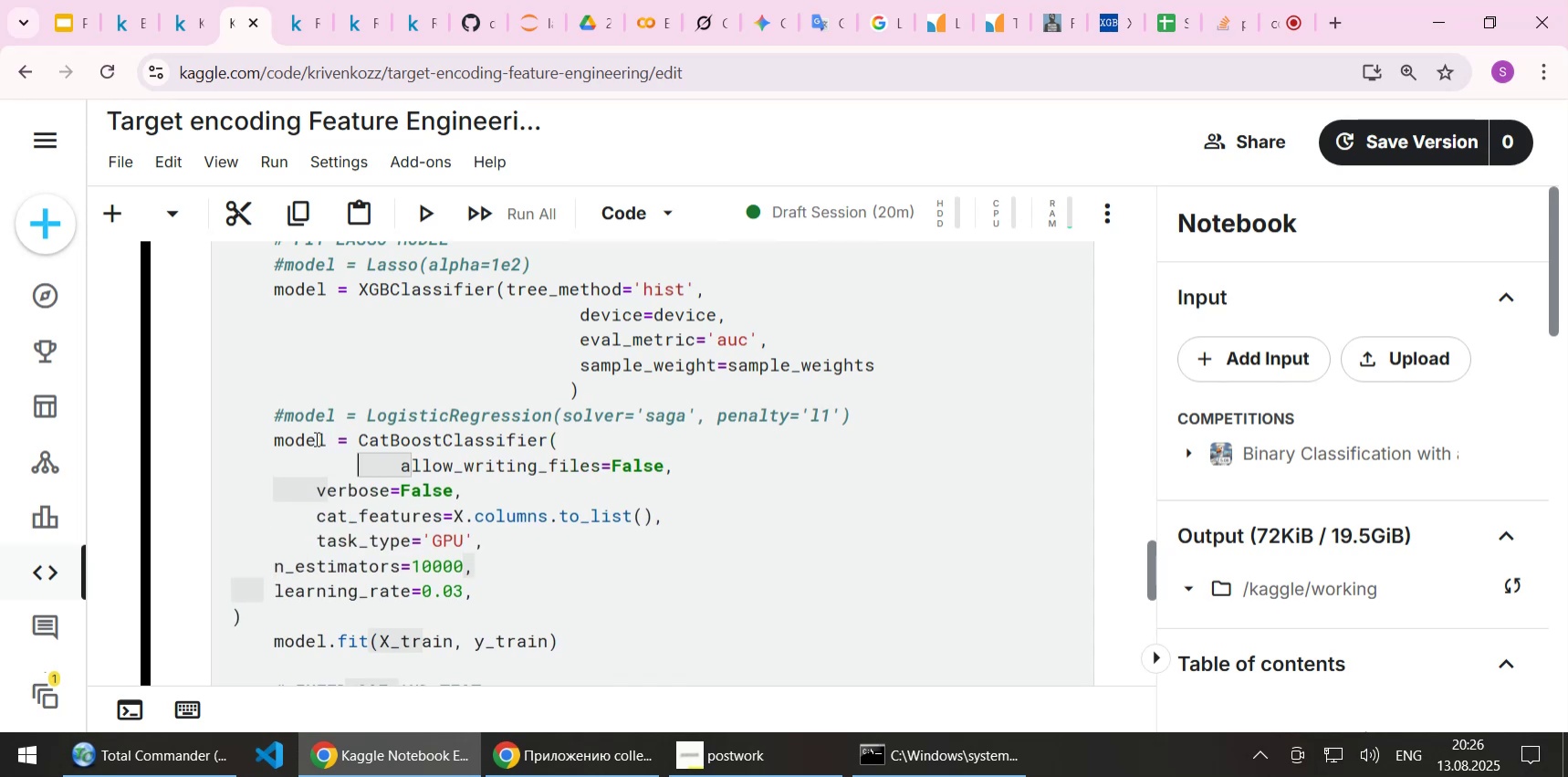 
key(Tab)
 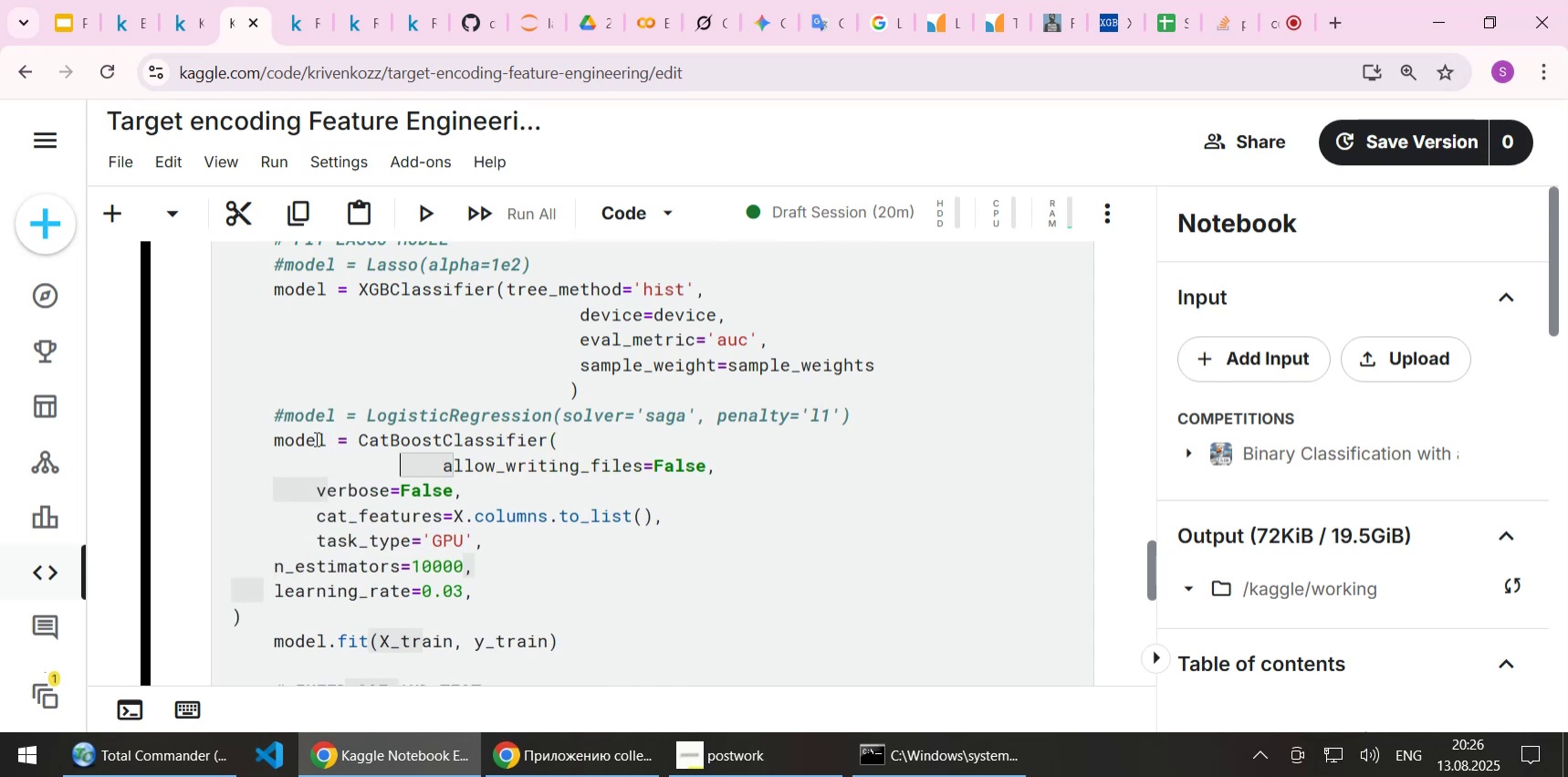 
key(Tab)
 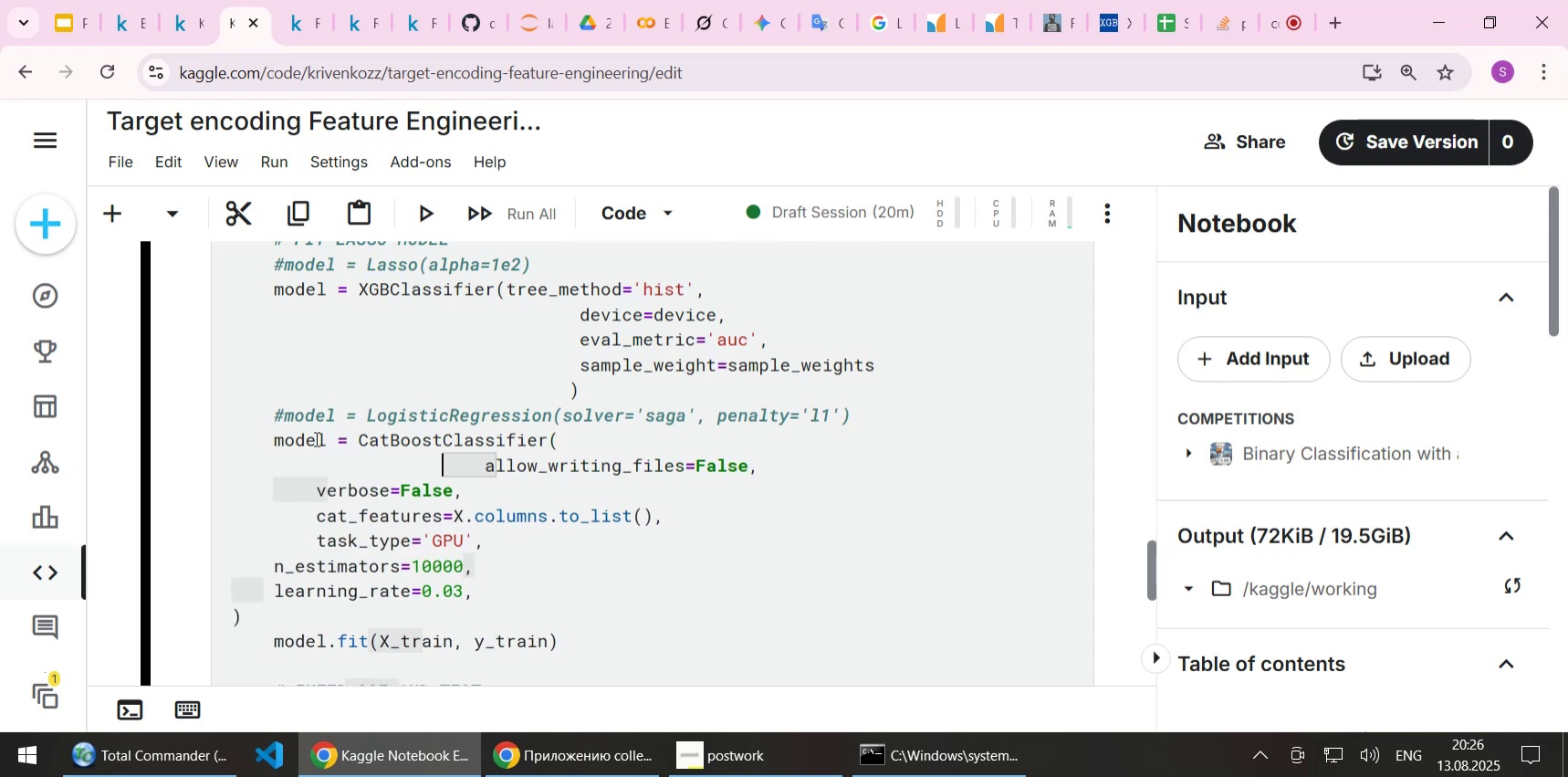 
key(Tab)
 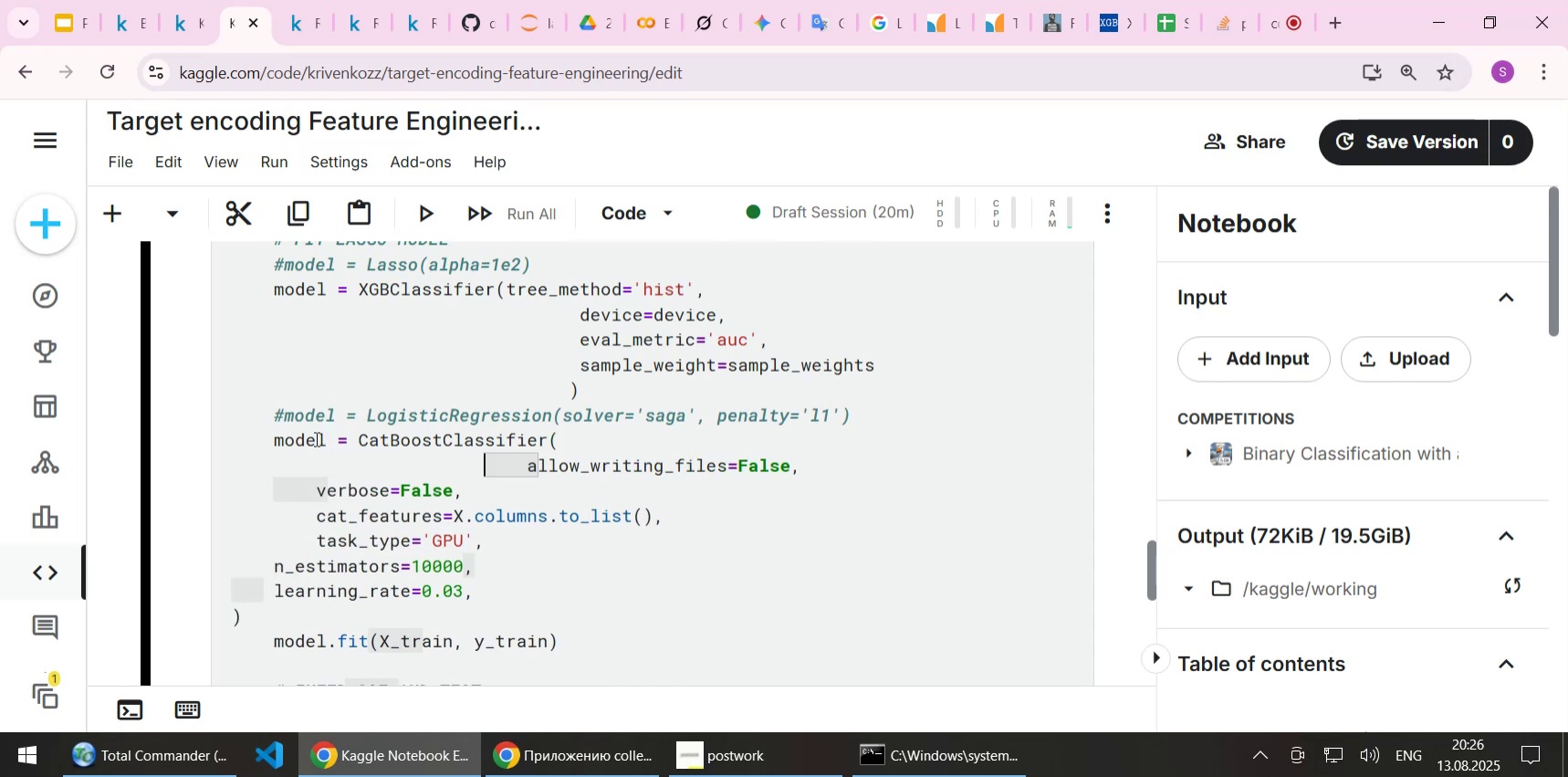 
key(Tab)
 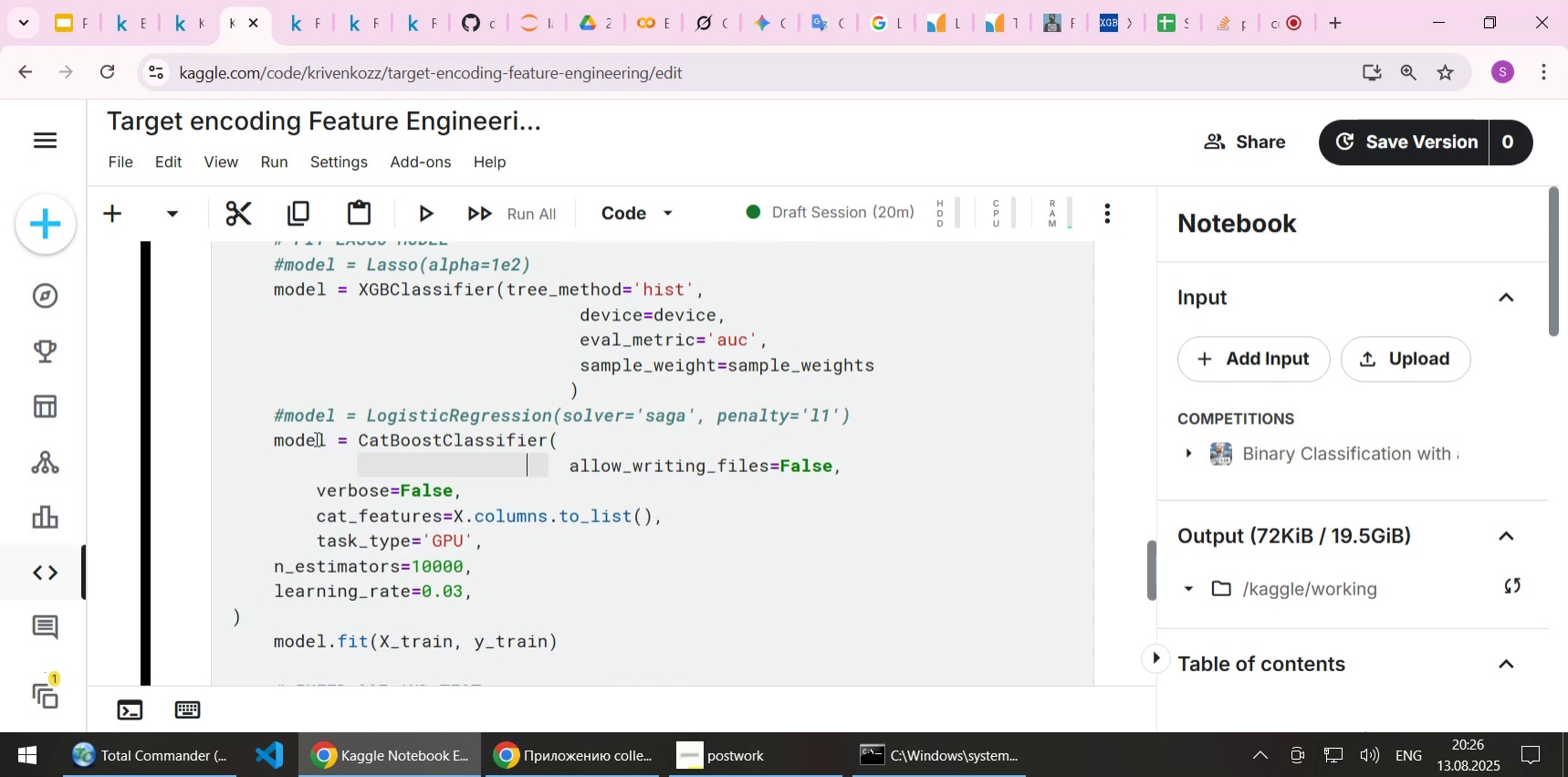 
key(ArrowRight)
 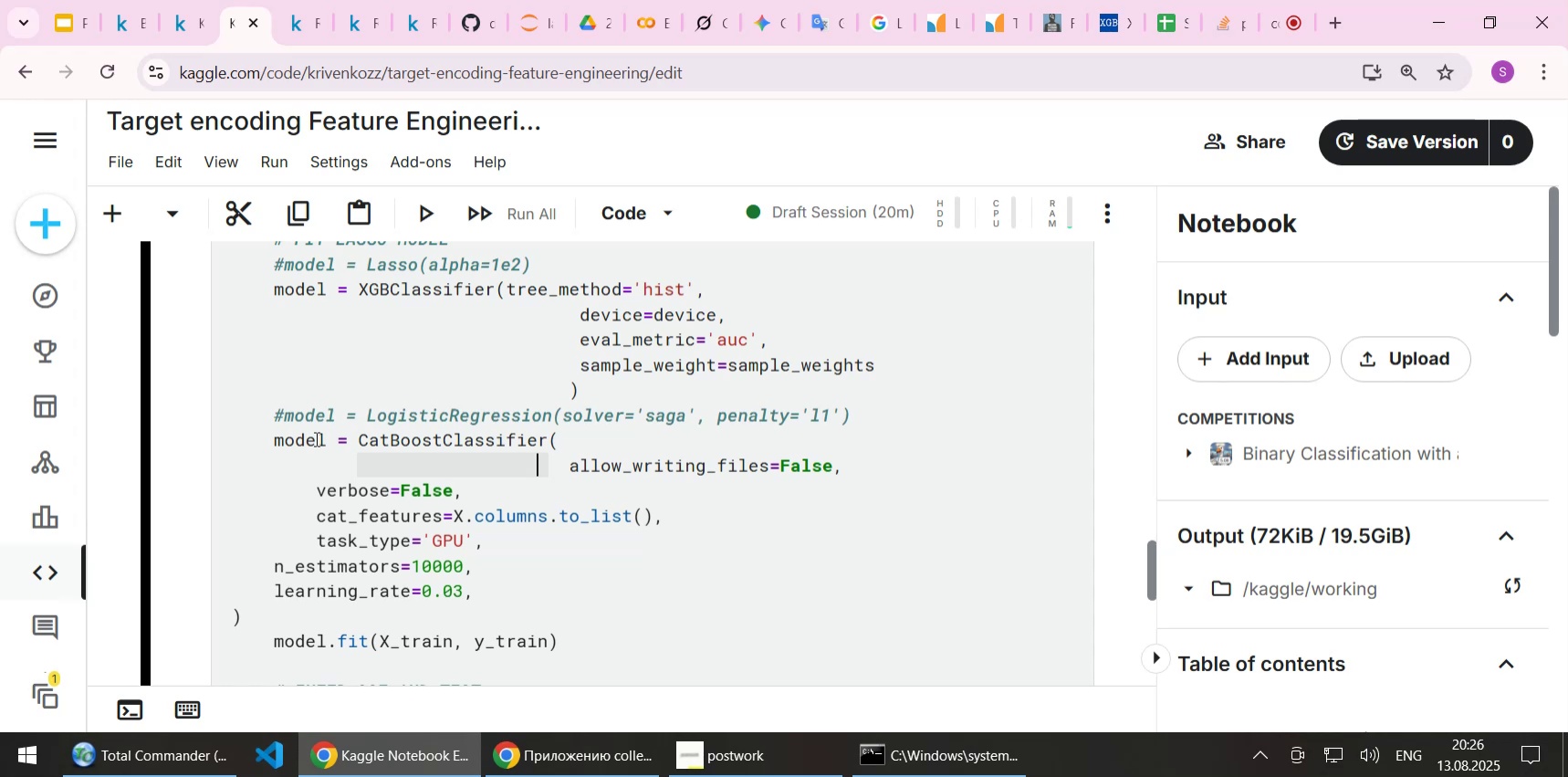 
key(ArrowRight)
 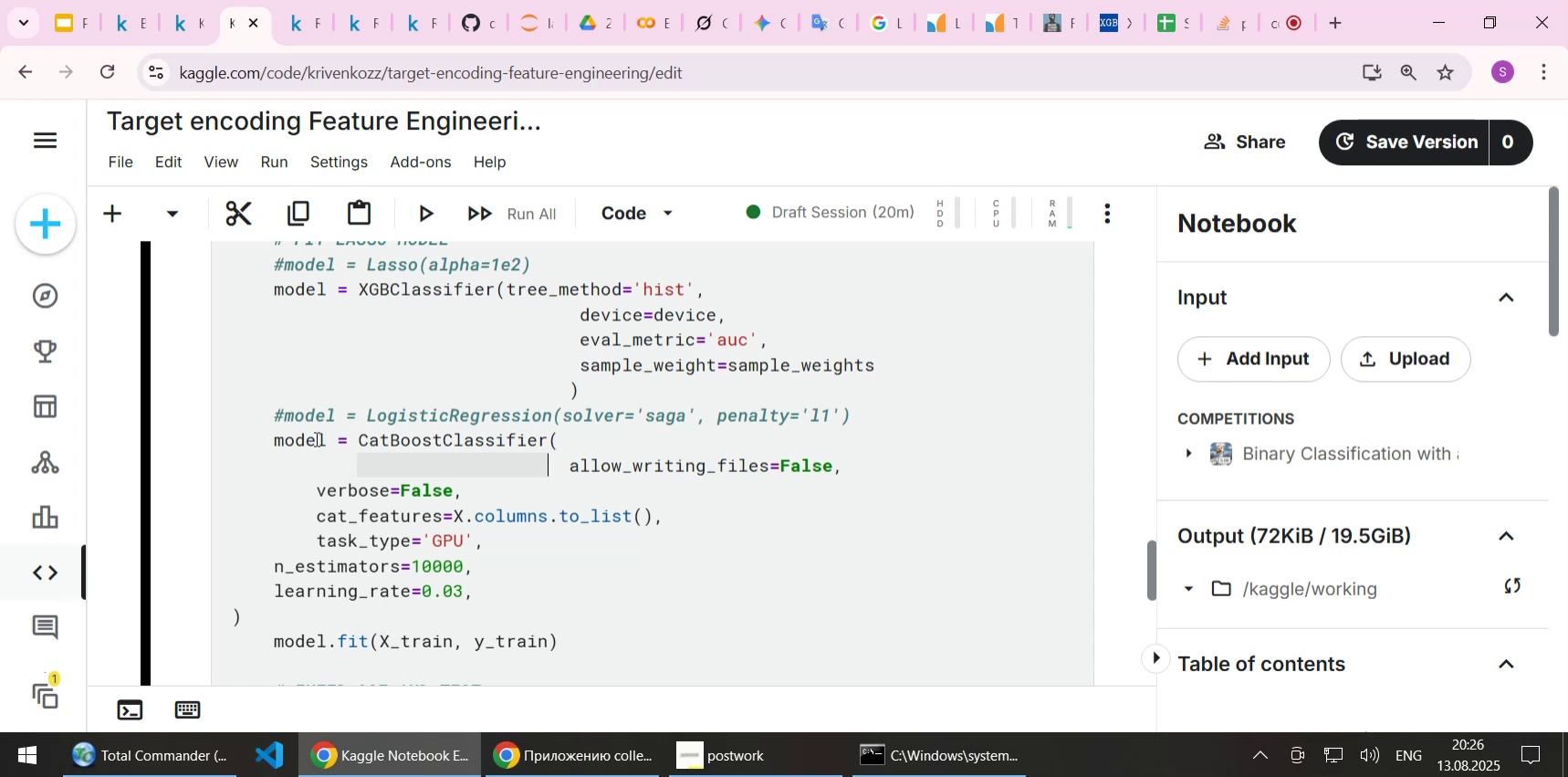 
key(ArrowRight)
 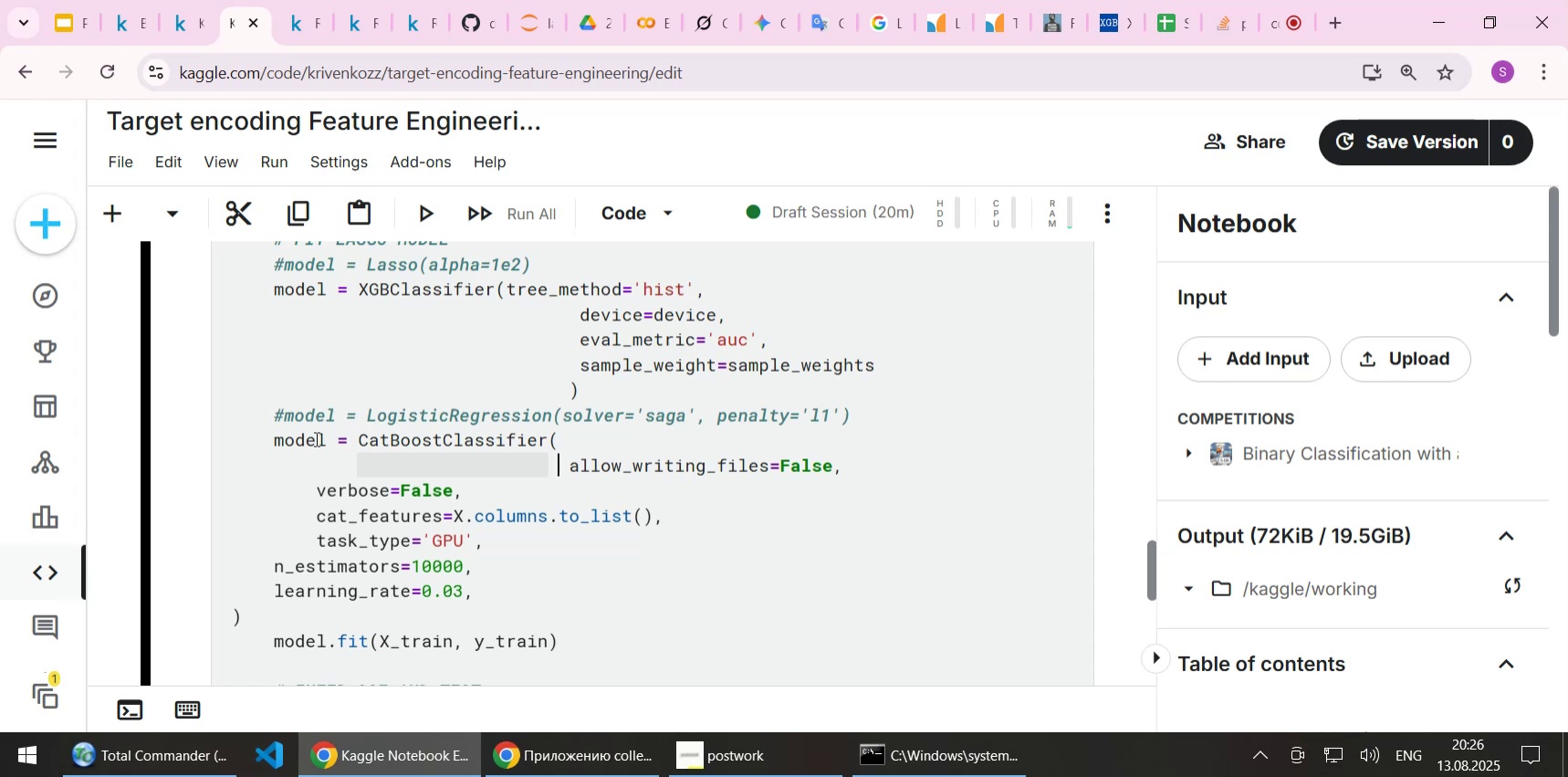 
key(Delete)
 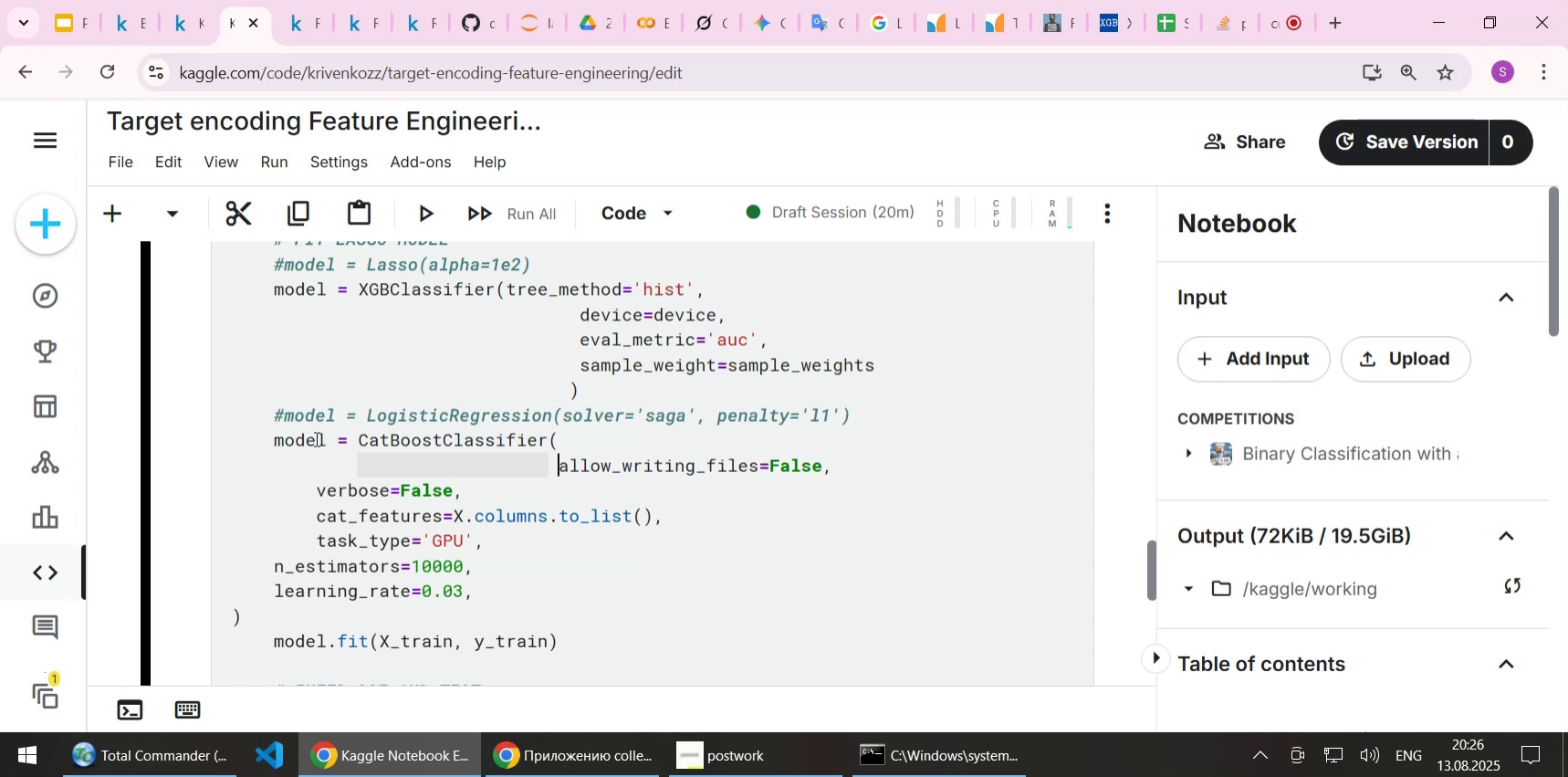 
key(Tab)
 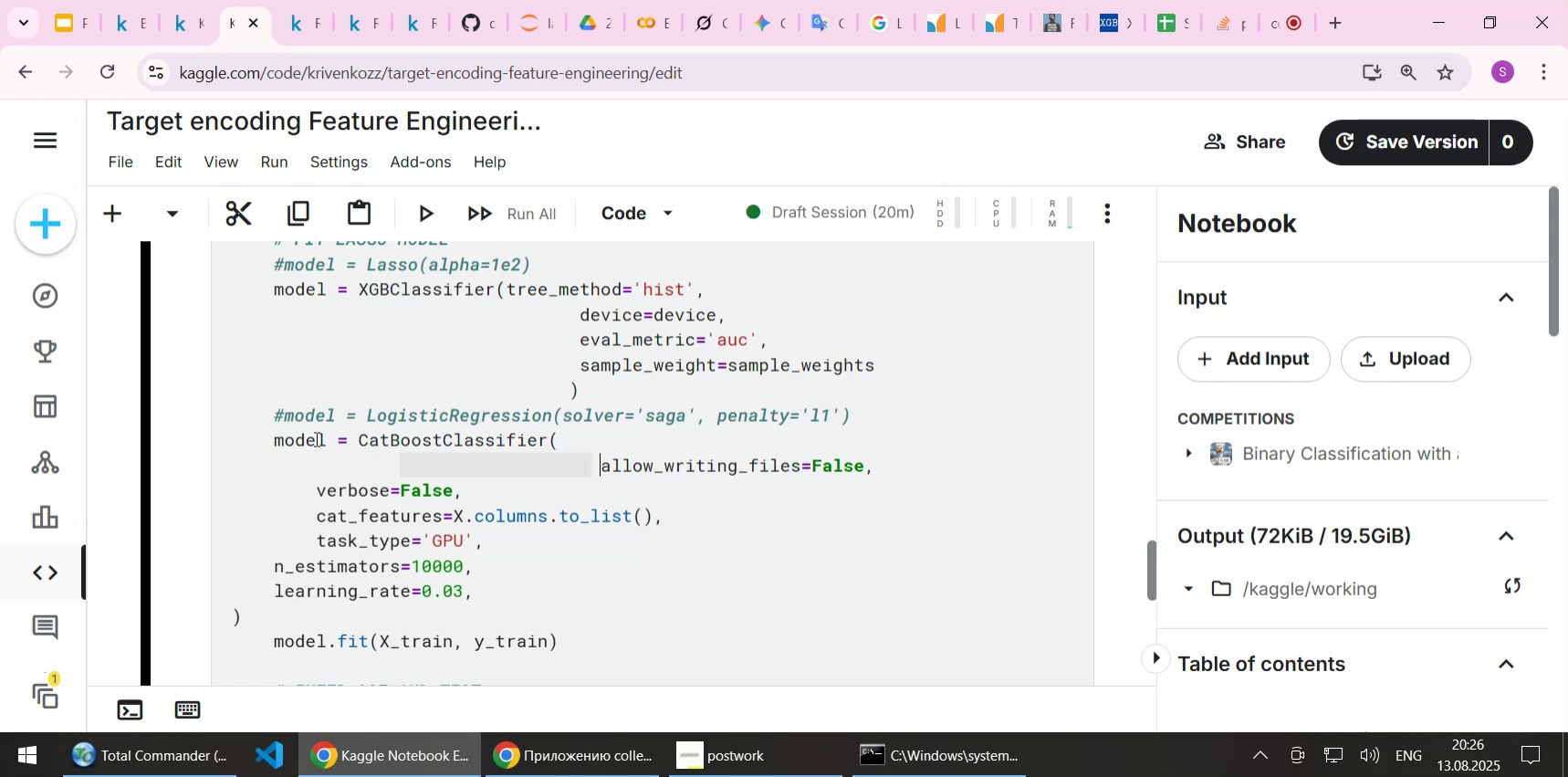 
key(ArrowDown)
 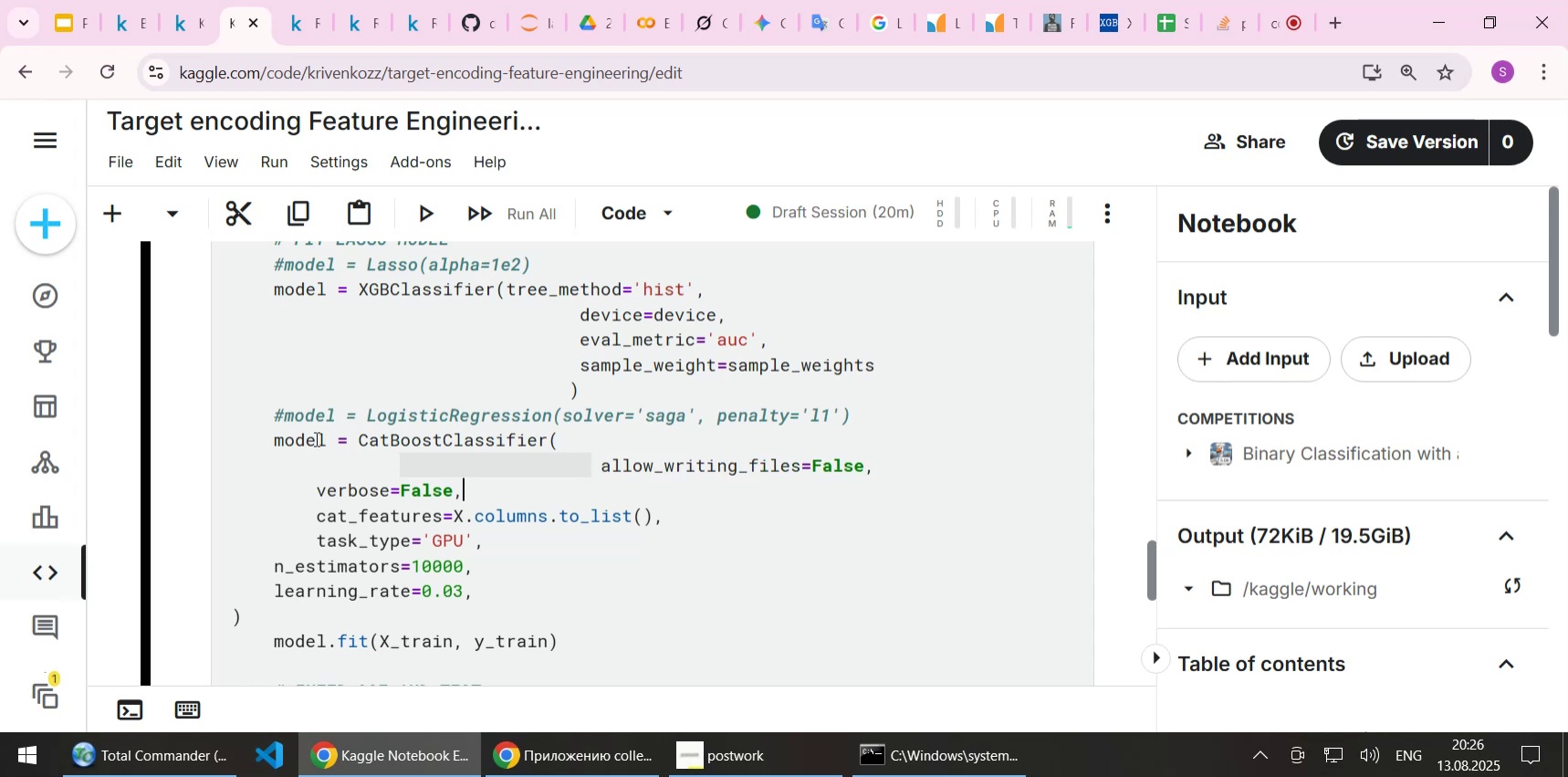 
key(Home)
 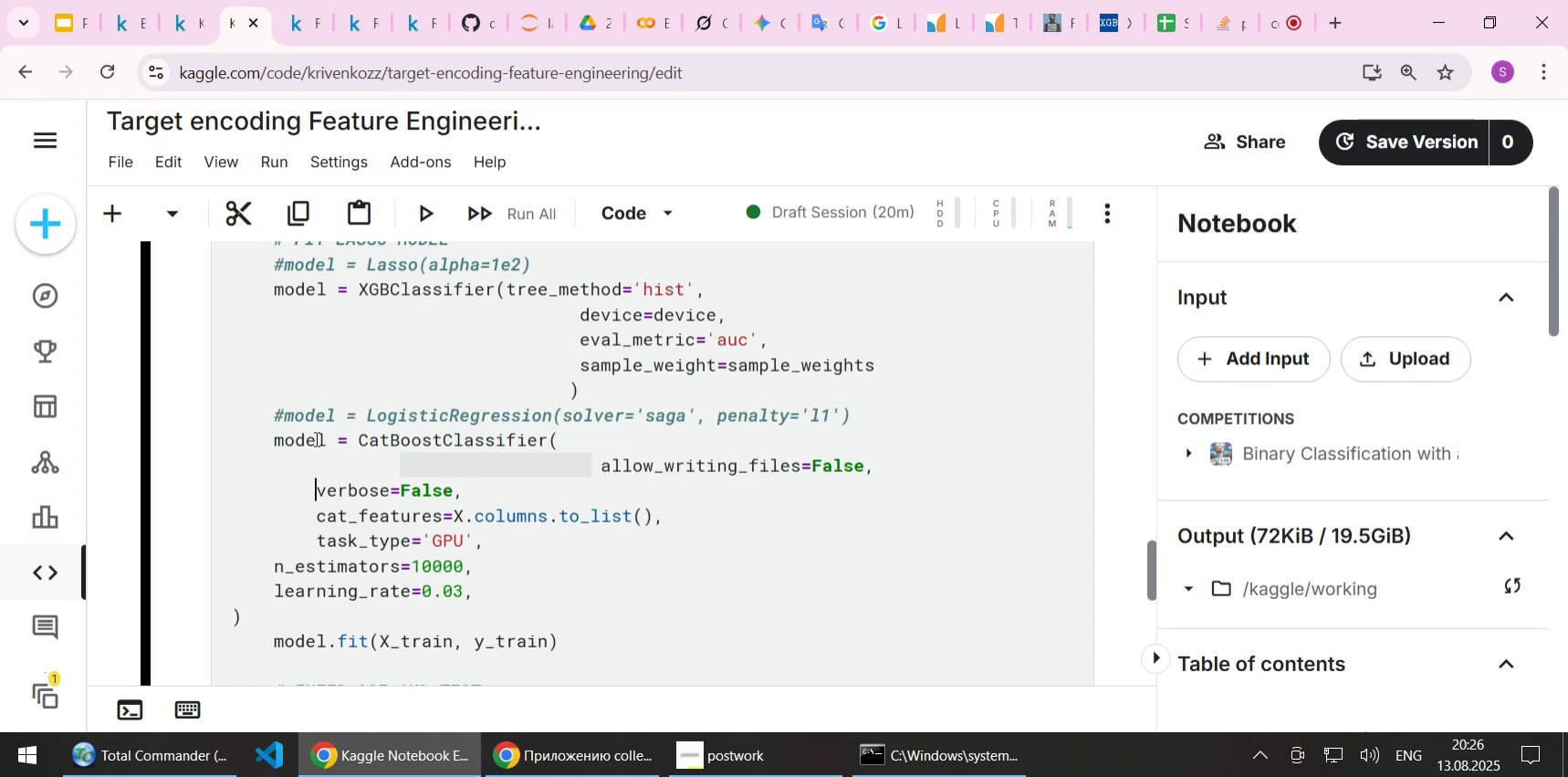 
key(Tab)
 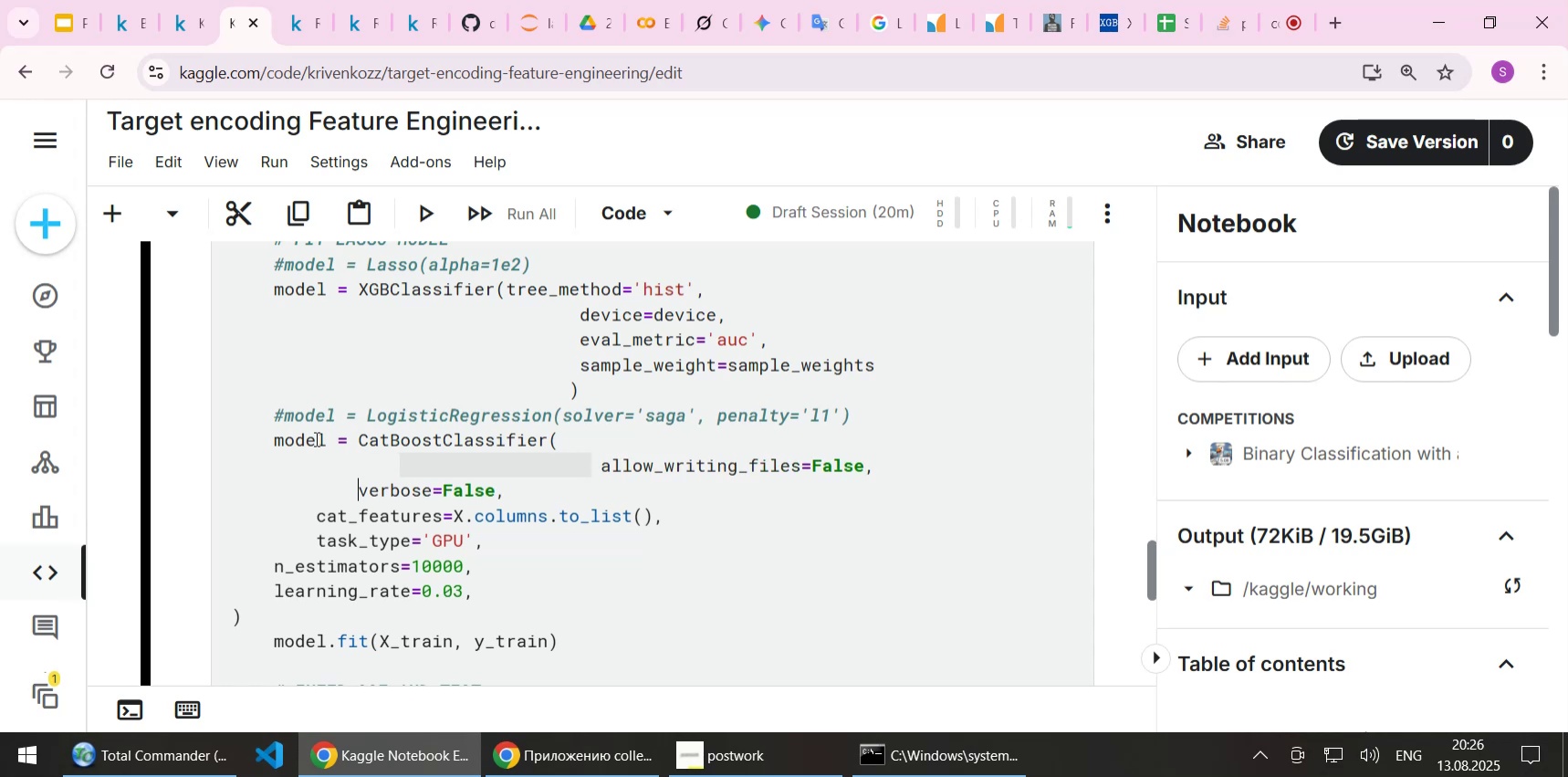 
key(Tab)
 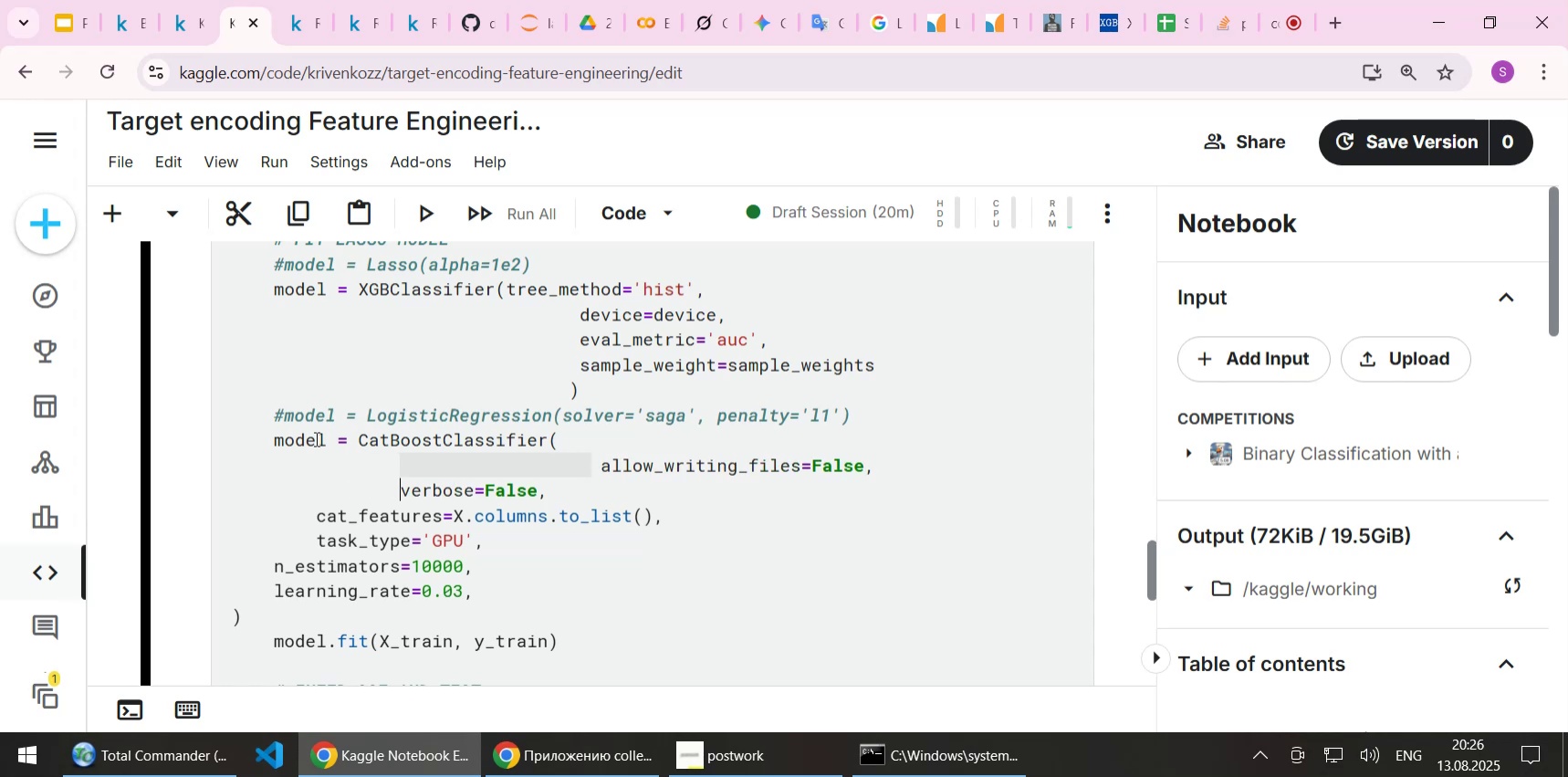 
key(Tab)
 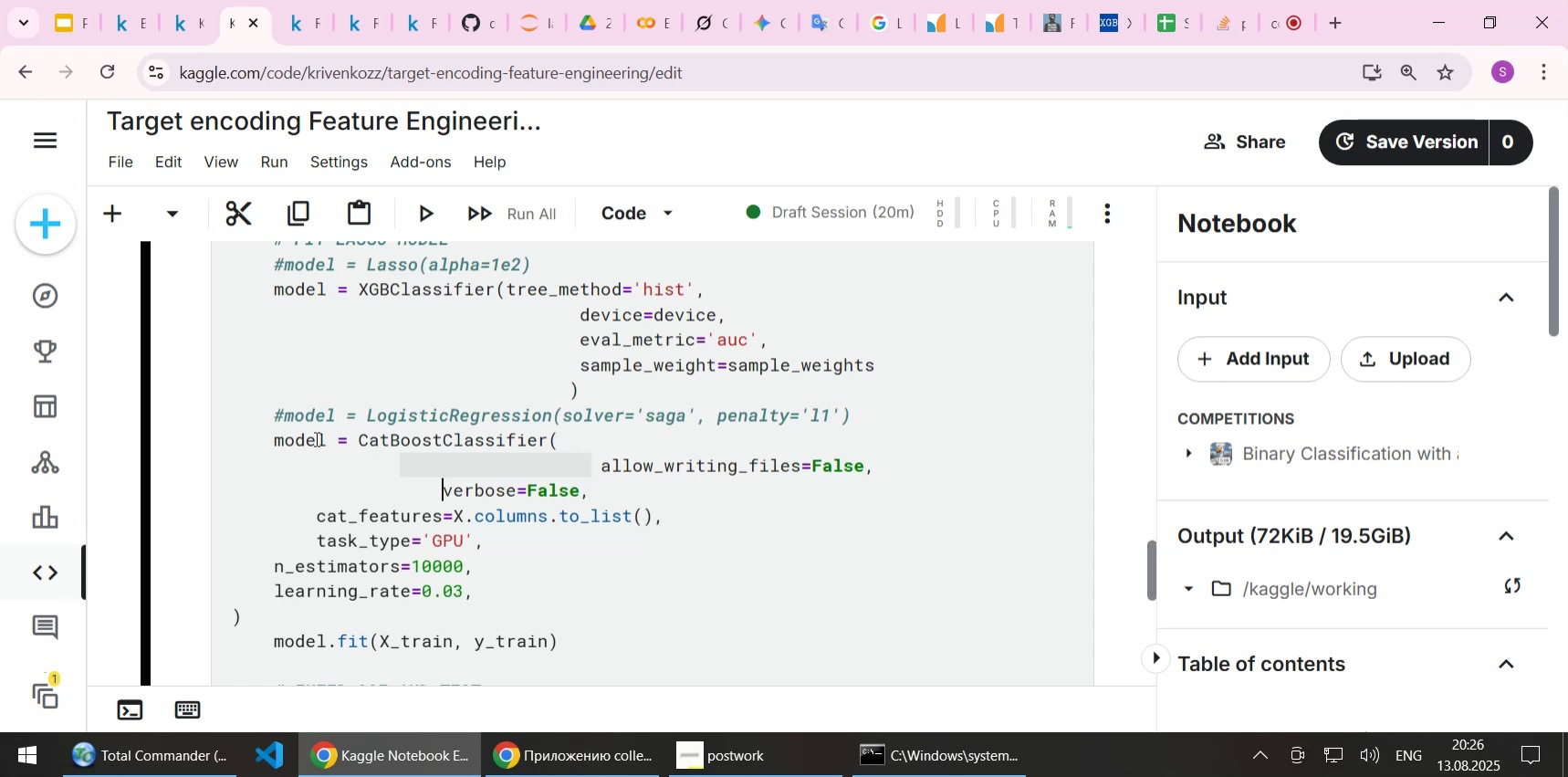 
key(Tab)
 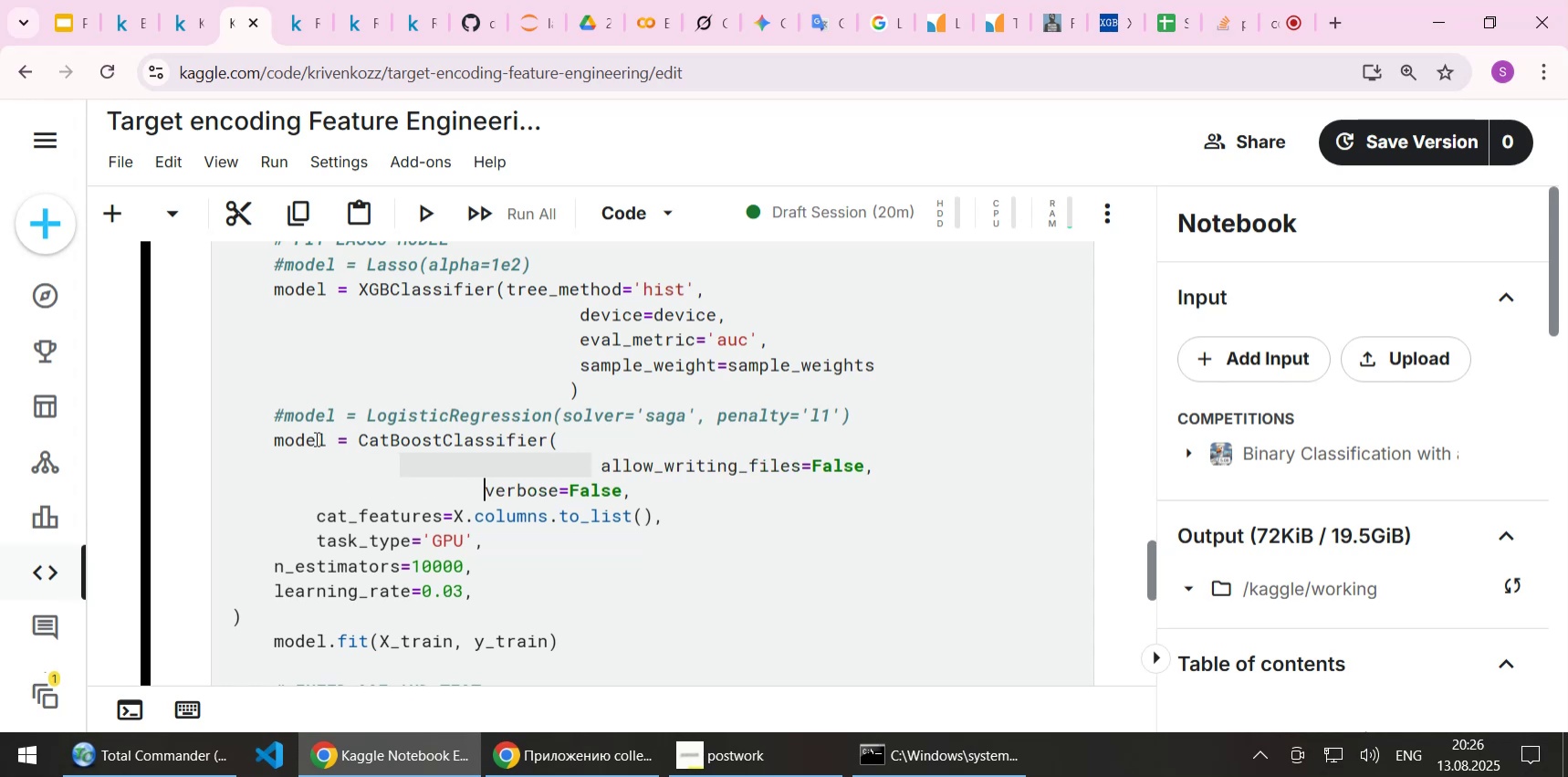 
key(Tab)
 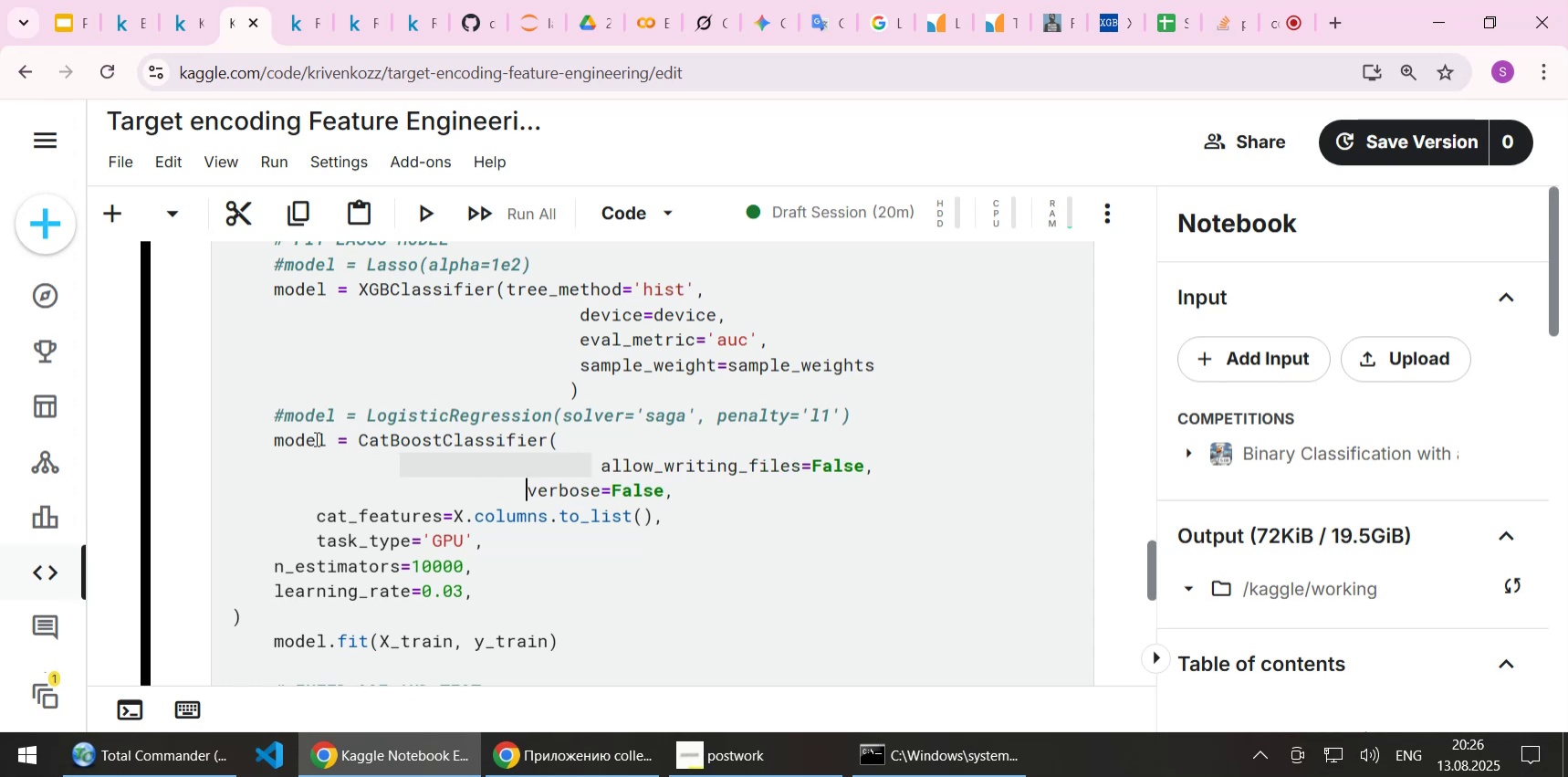 
key(Tab)
 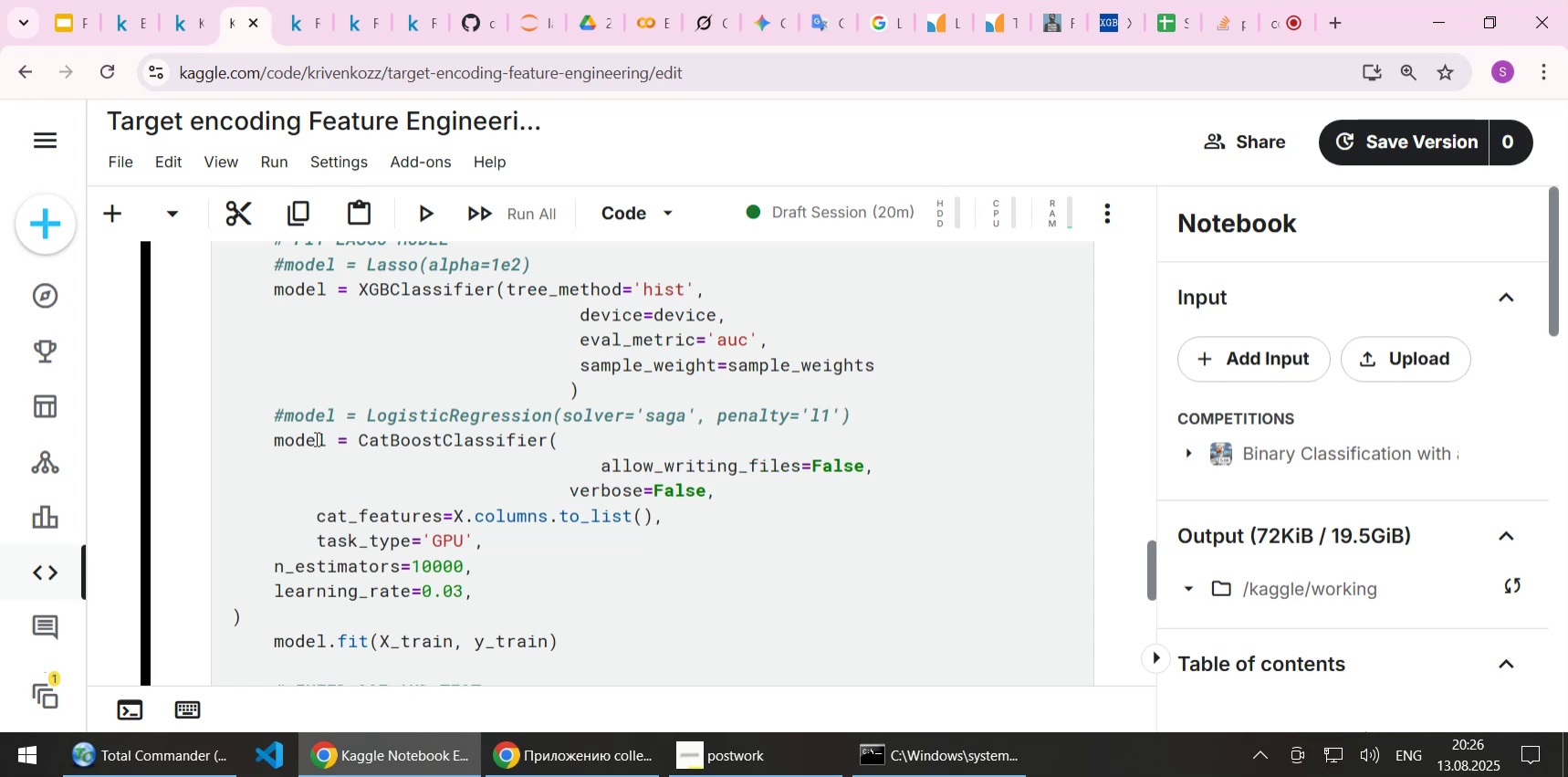 
key(ArrowUp)
 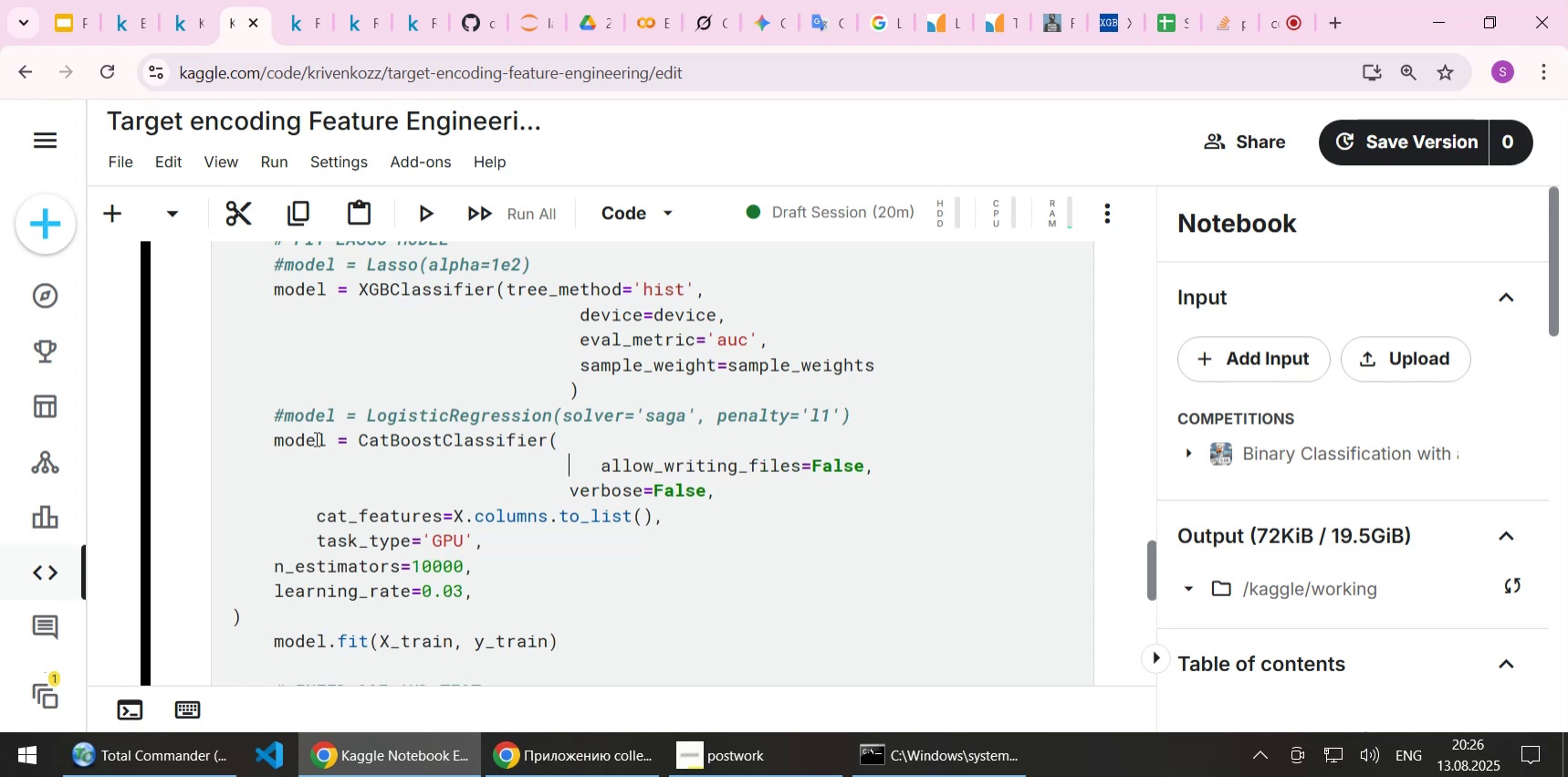 
key(Delete)
 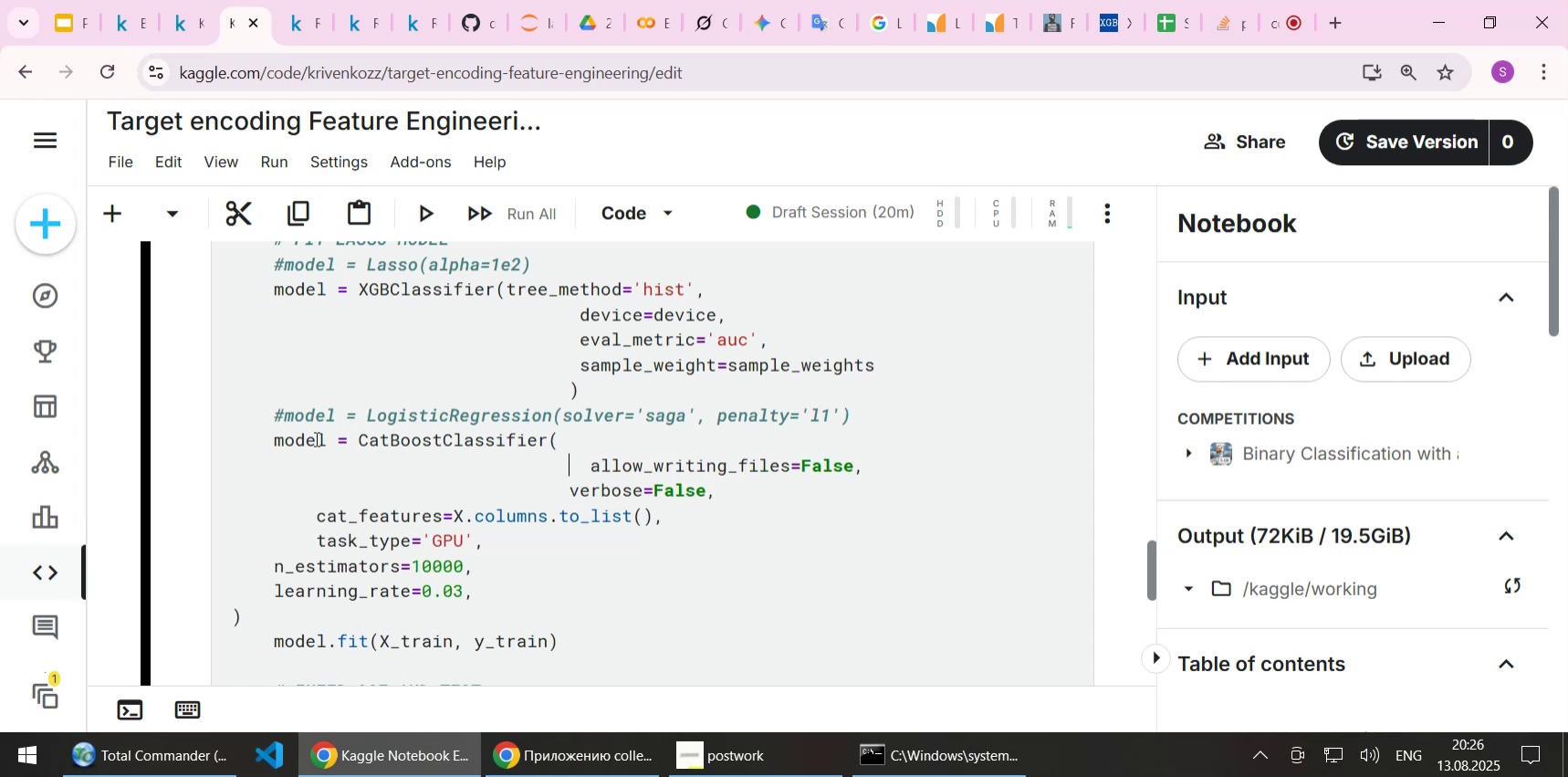 
key(Delete)
 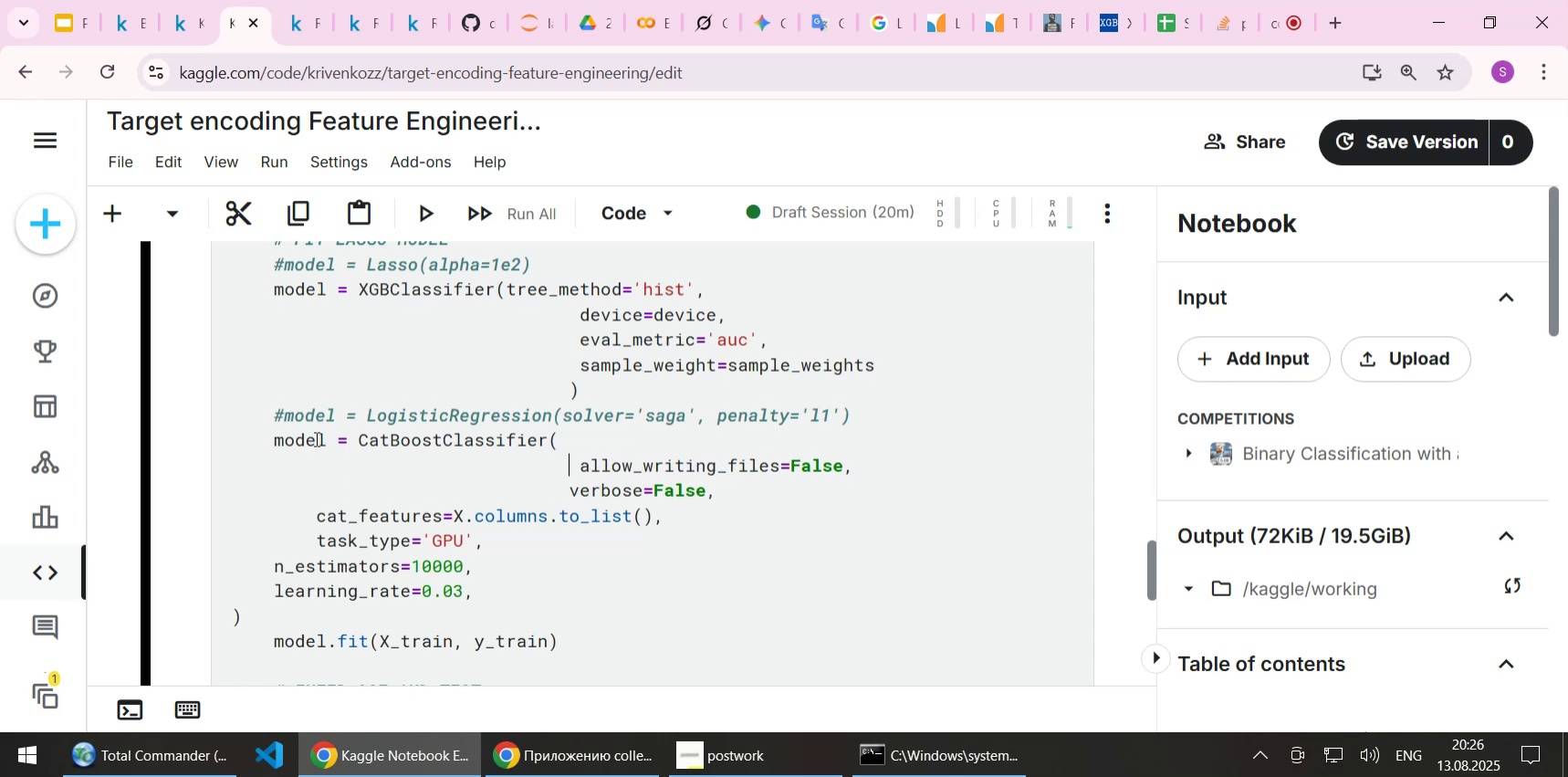 
key(Delete)
 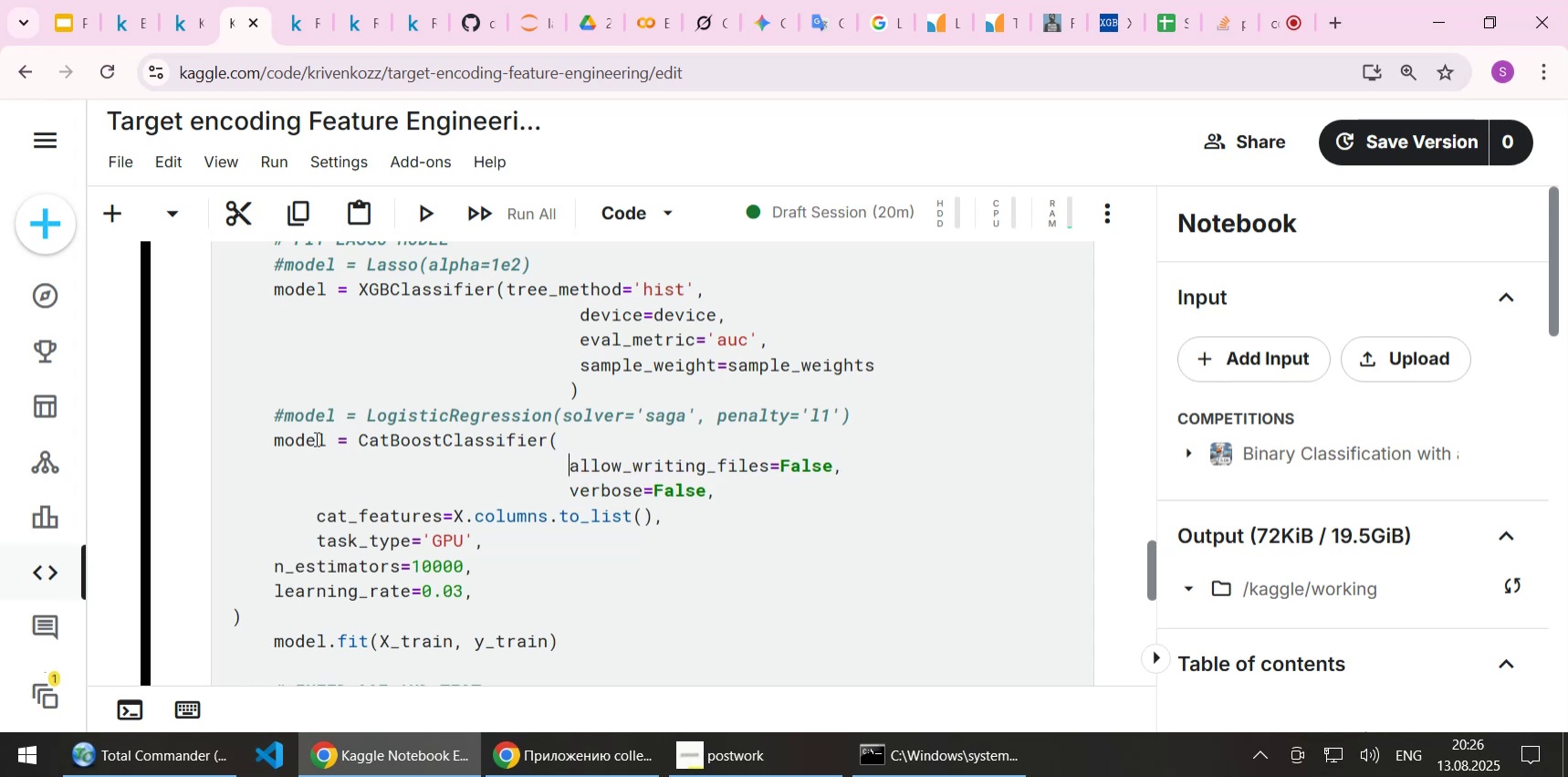 
key(ArrowDown)
 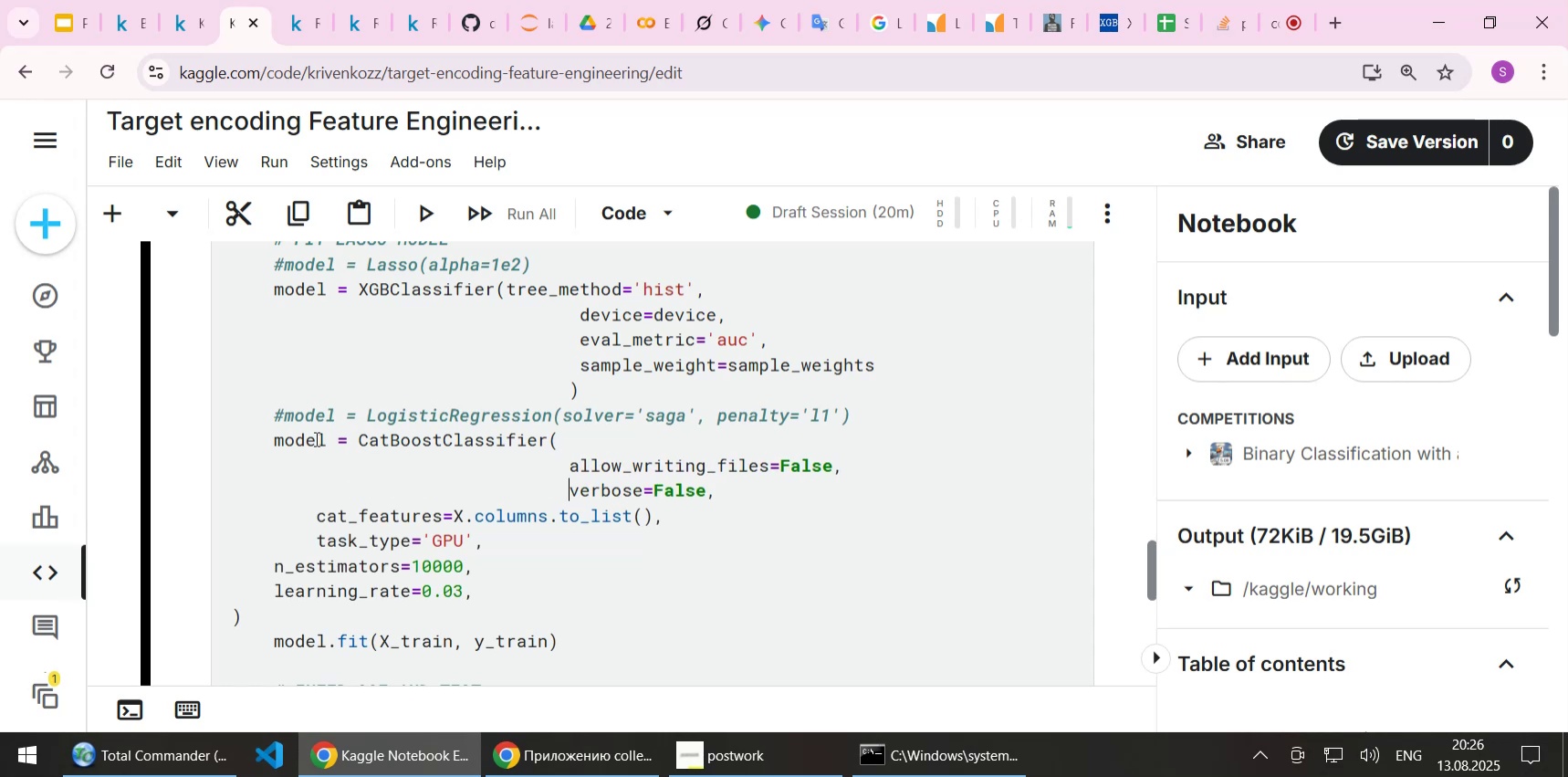 
key(ArrowDown)
 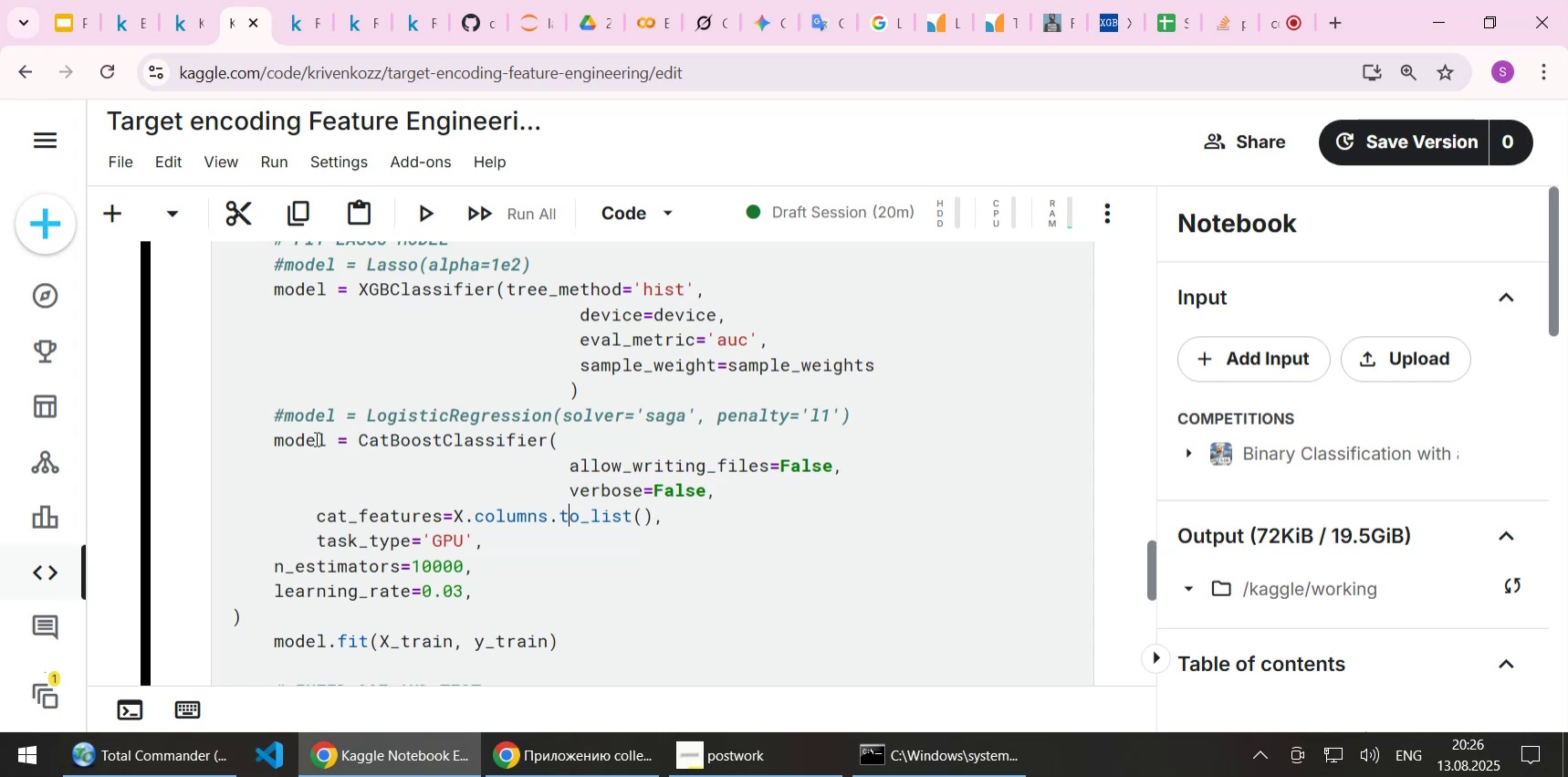 
key(Home)
 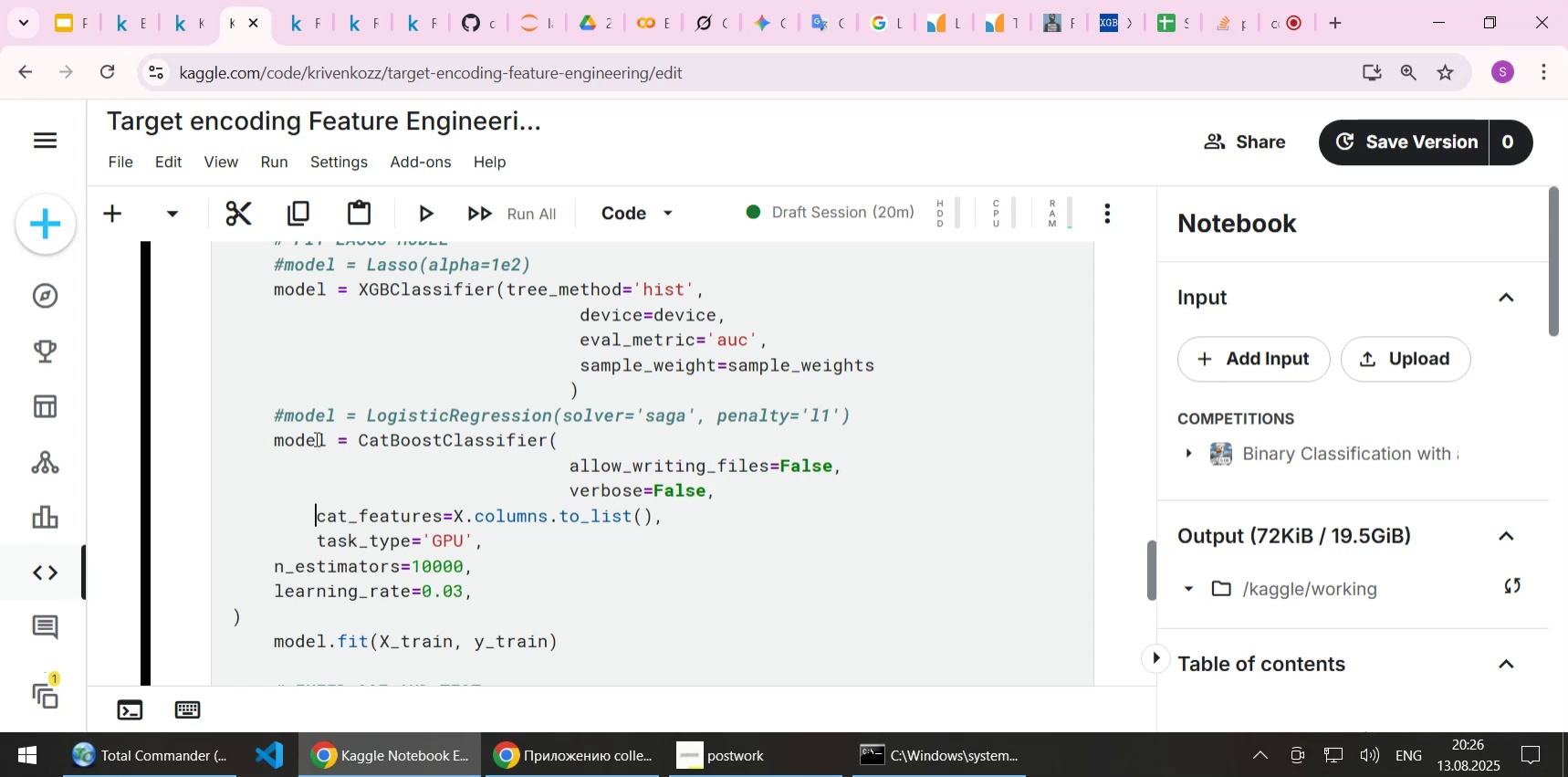 
key(Tab)
 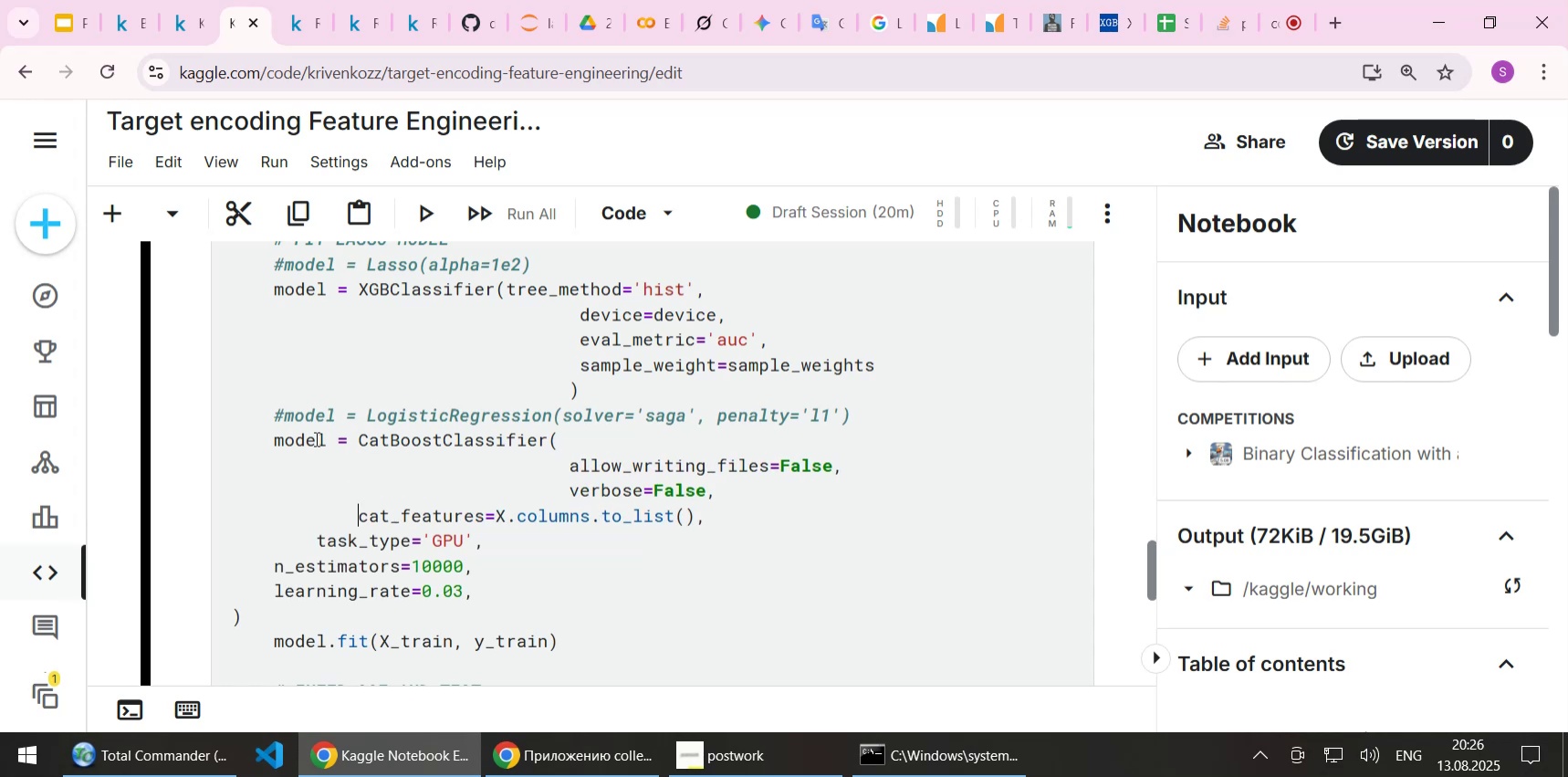 
key(Tab)
 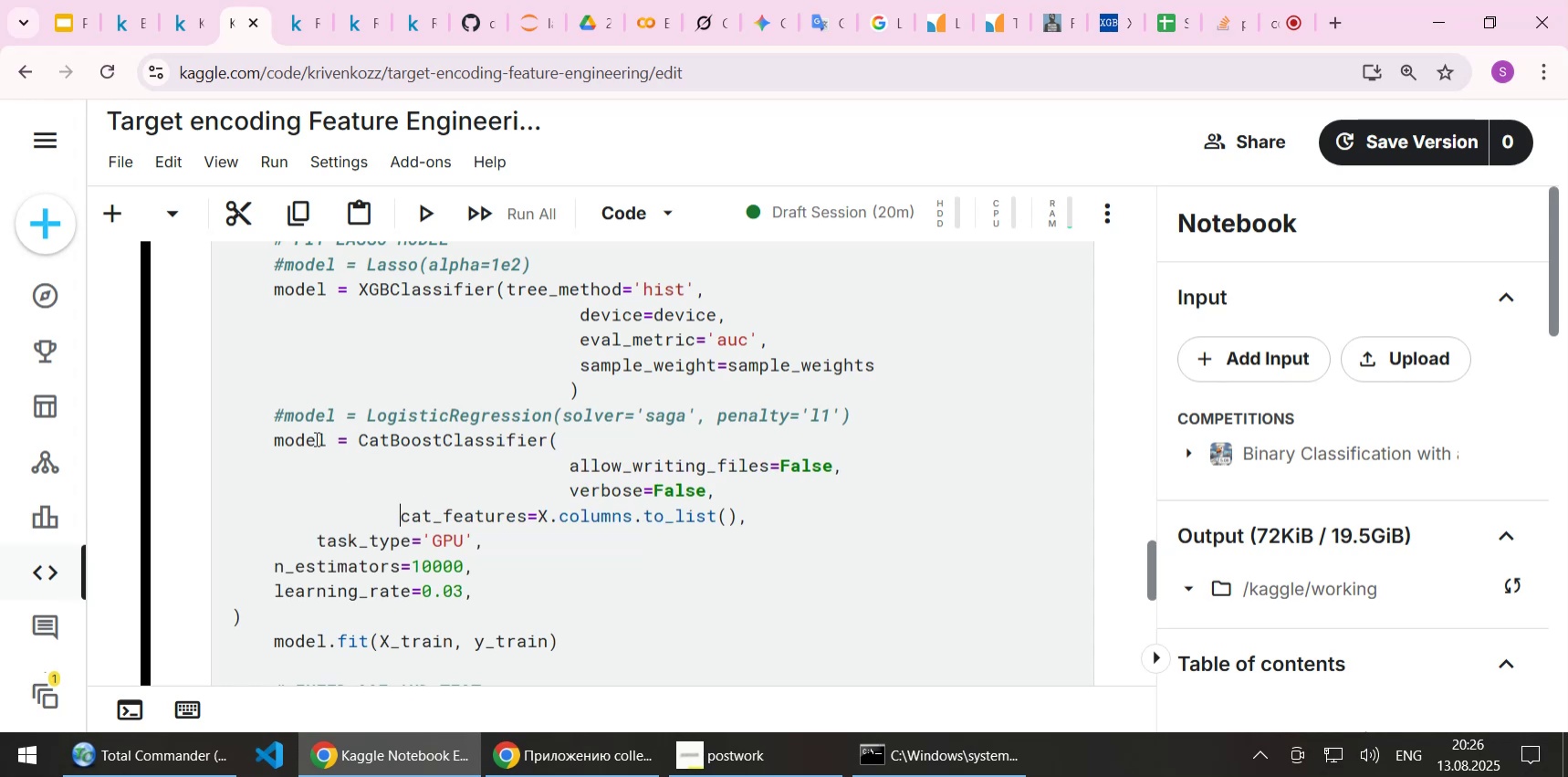 
key(Tab)
 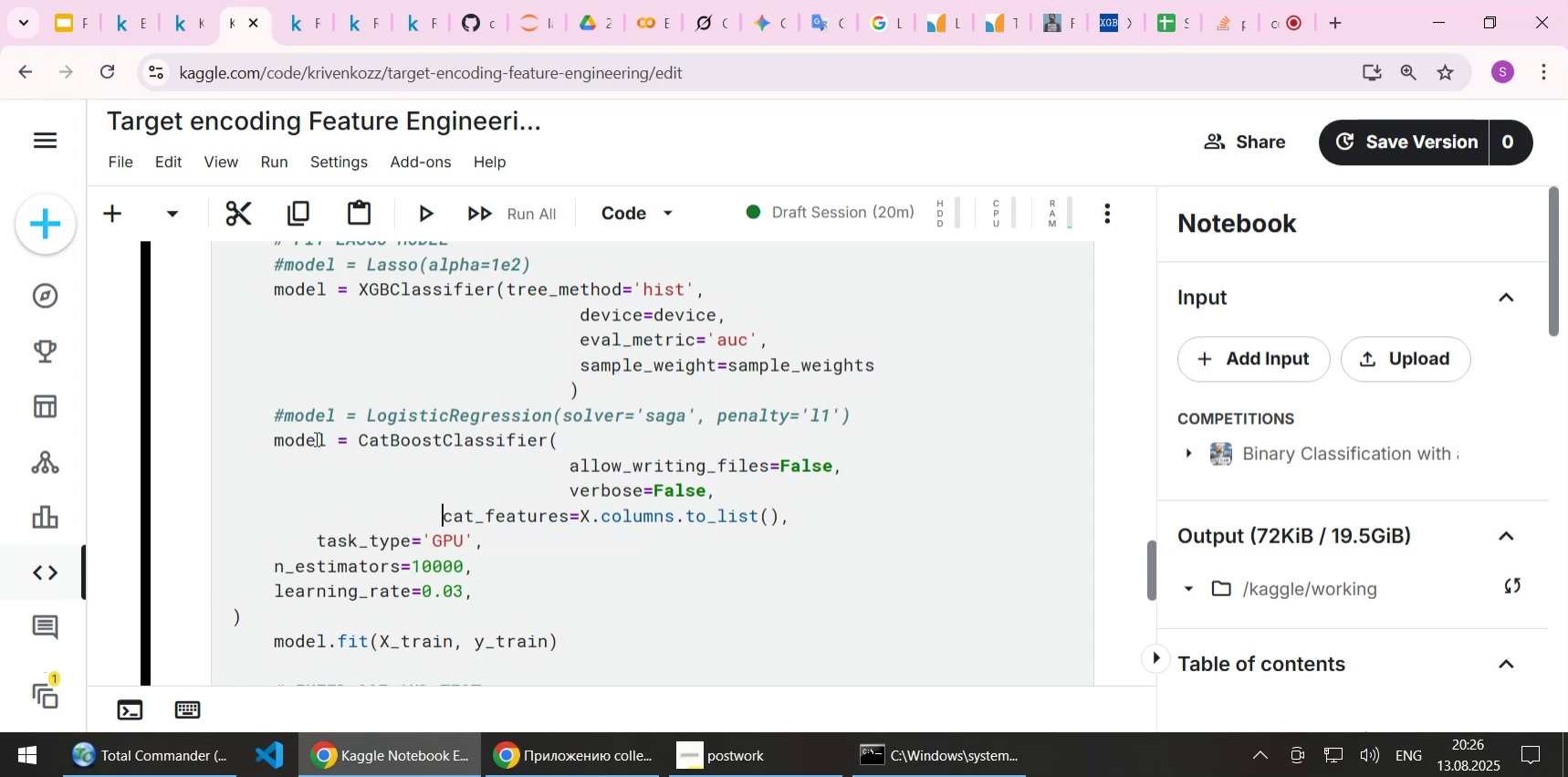 
key(Tab)
 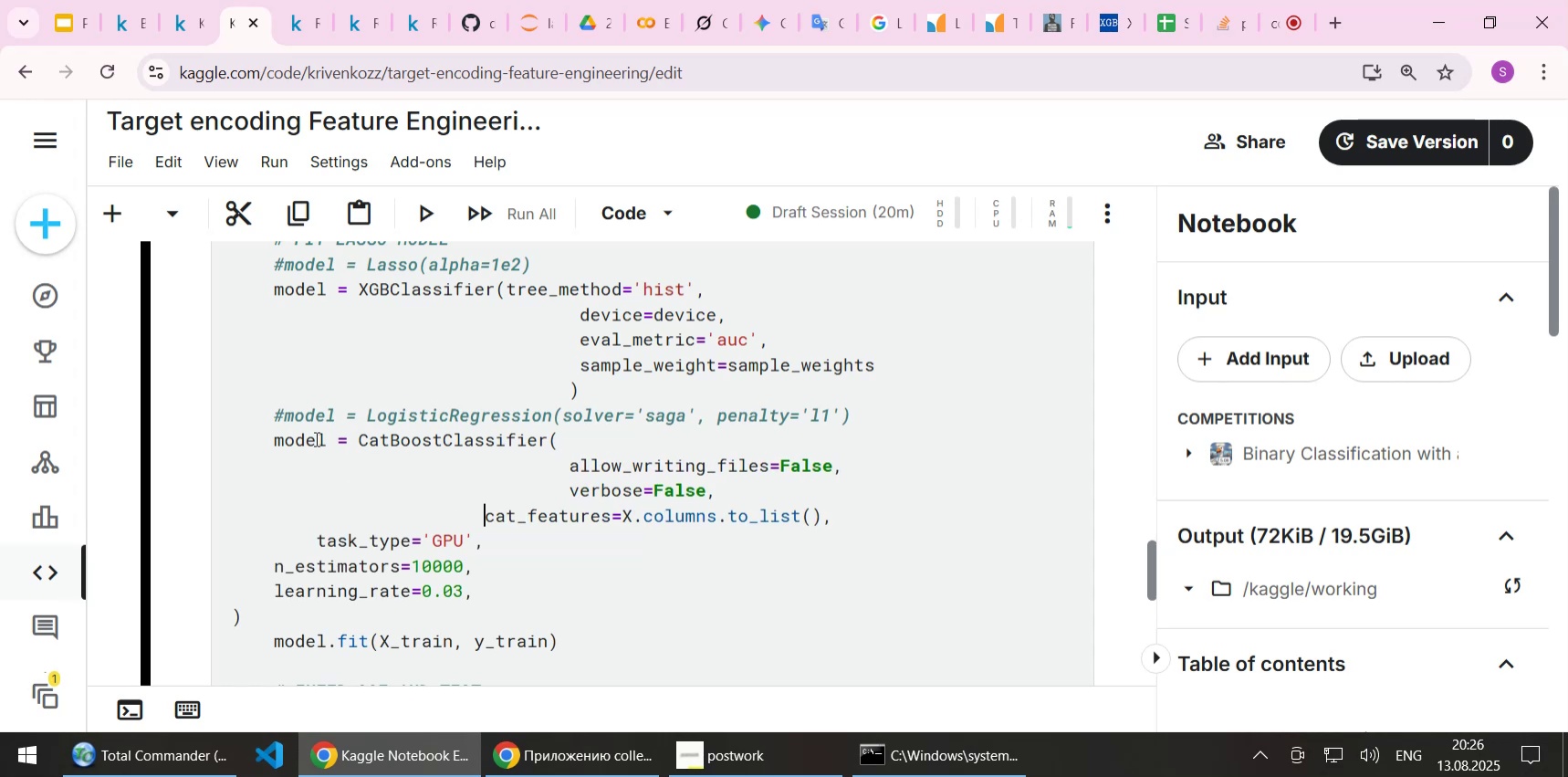 
key(Tab)
 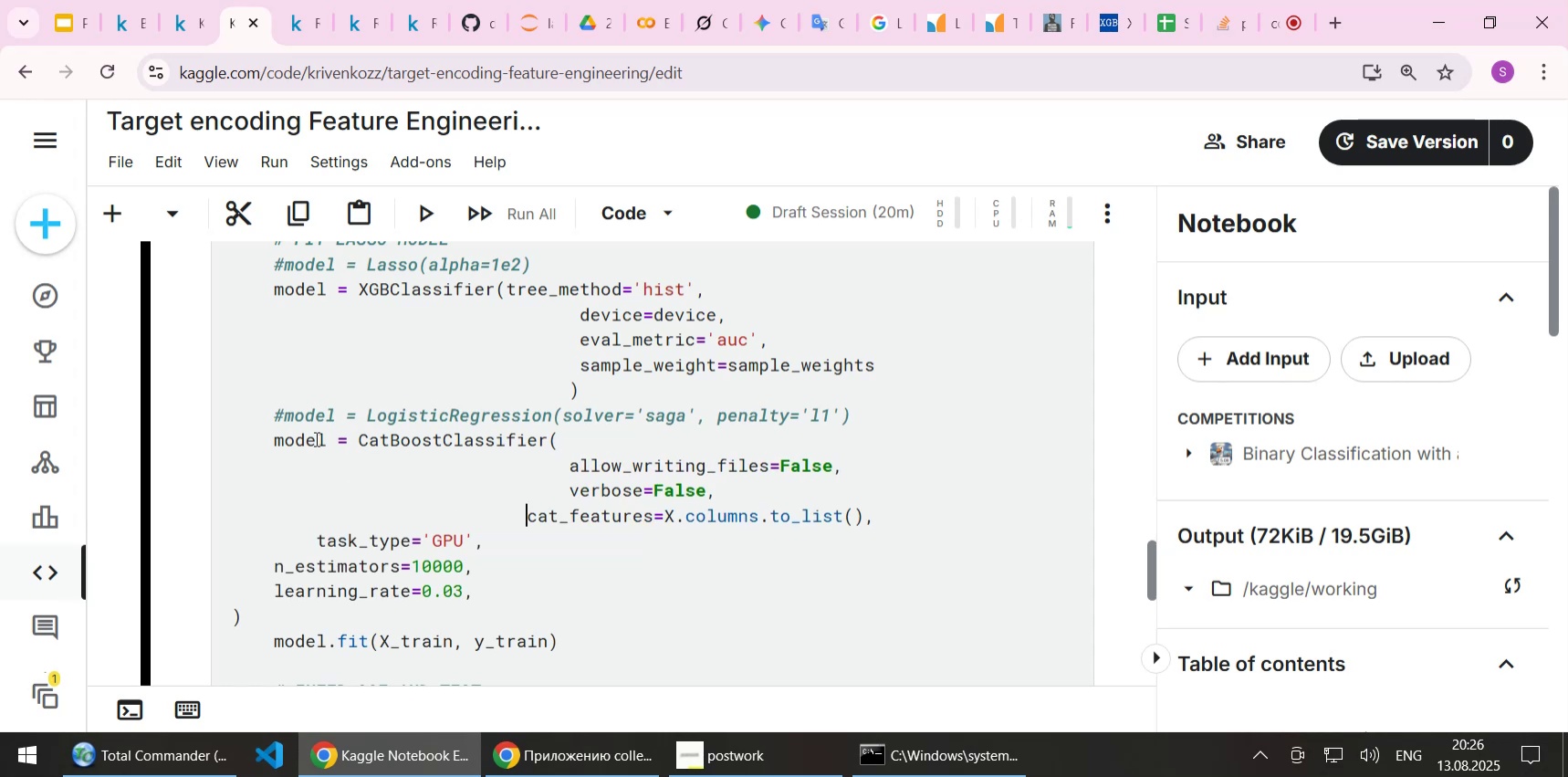 
key(Tab)
 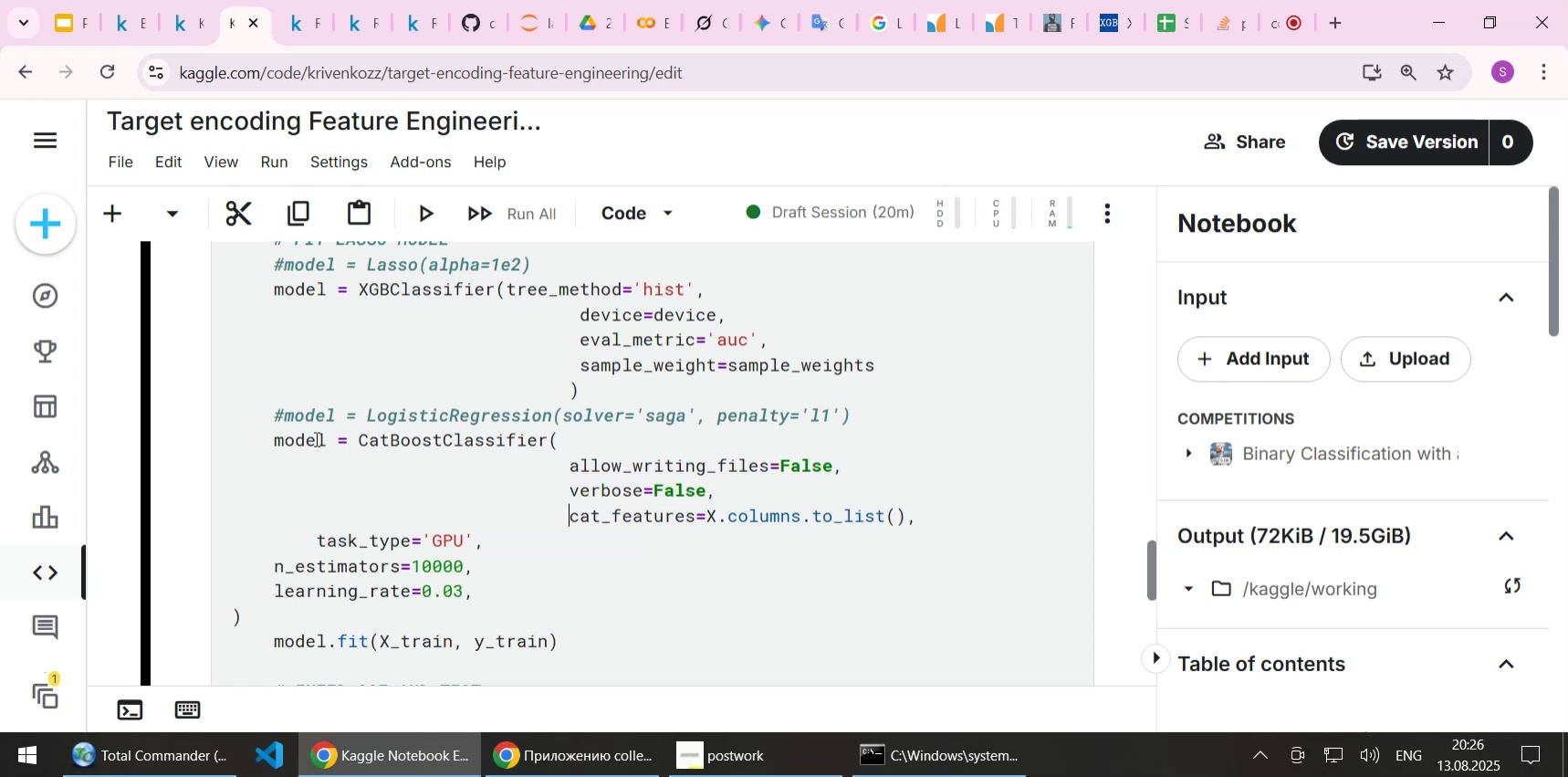 
key(ArrowDown)
 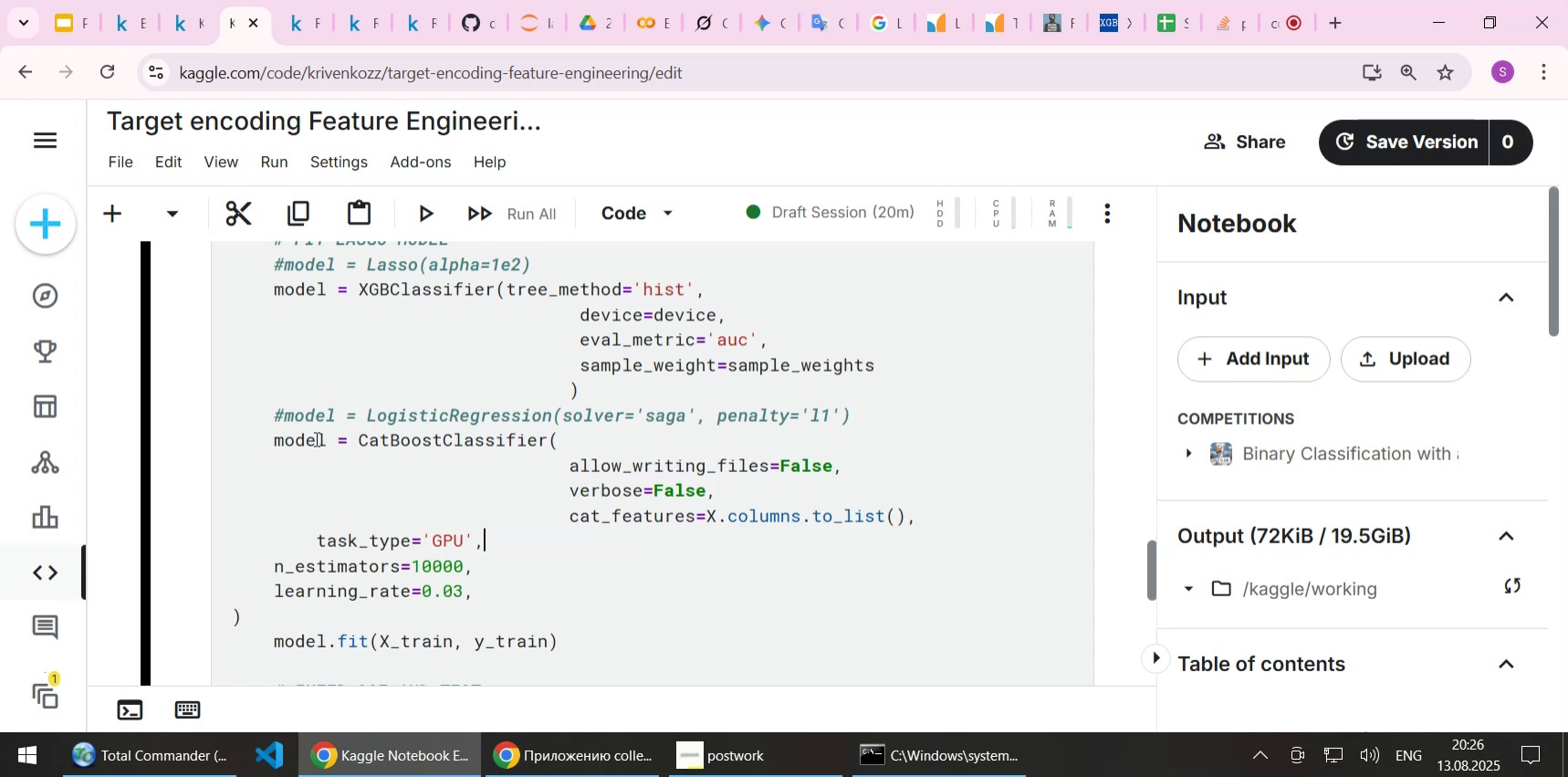 
key(Home)
 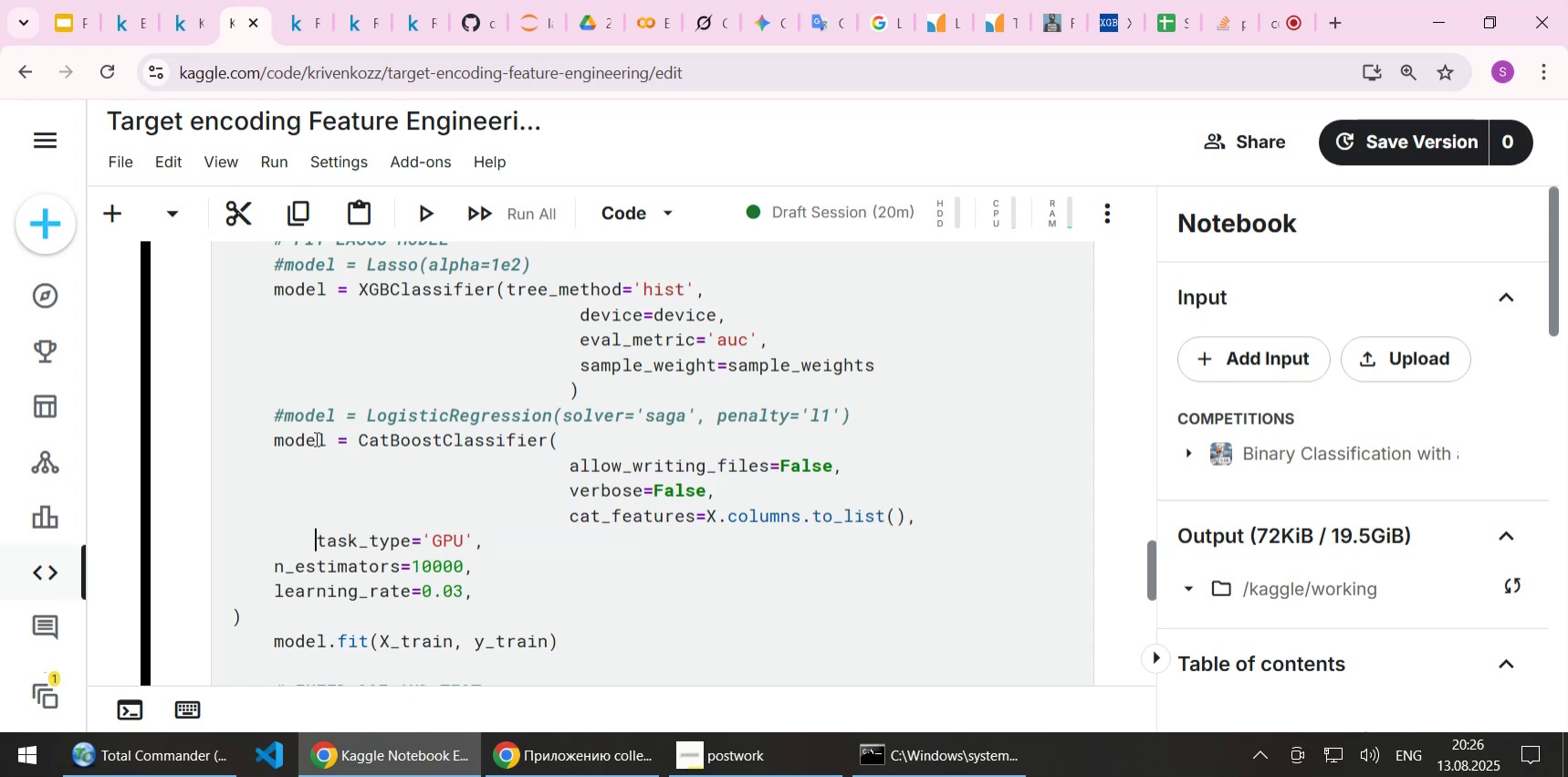 
key(Tab)
 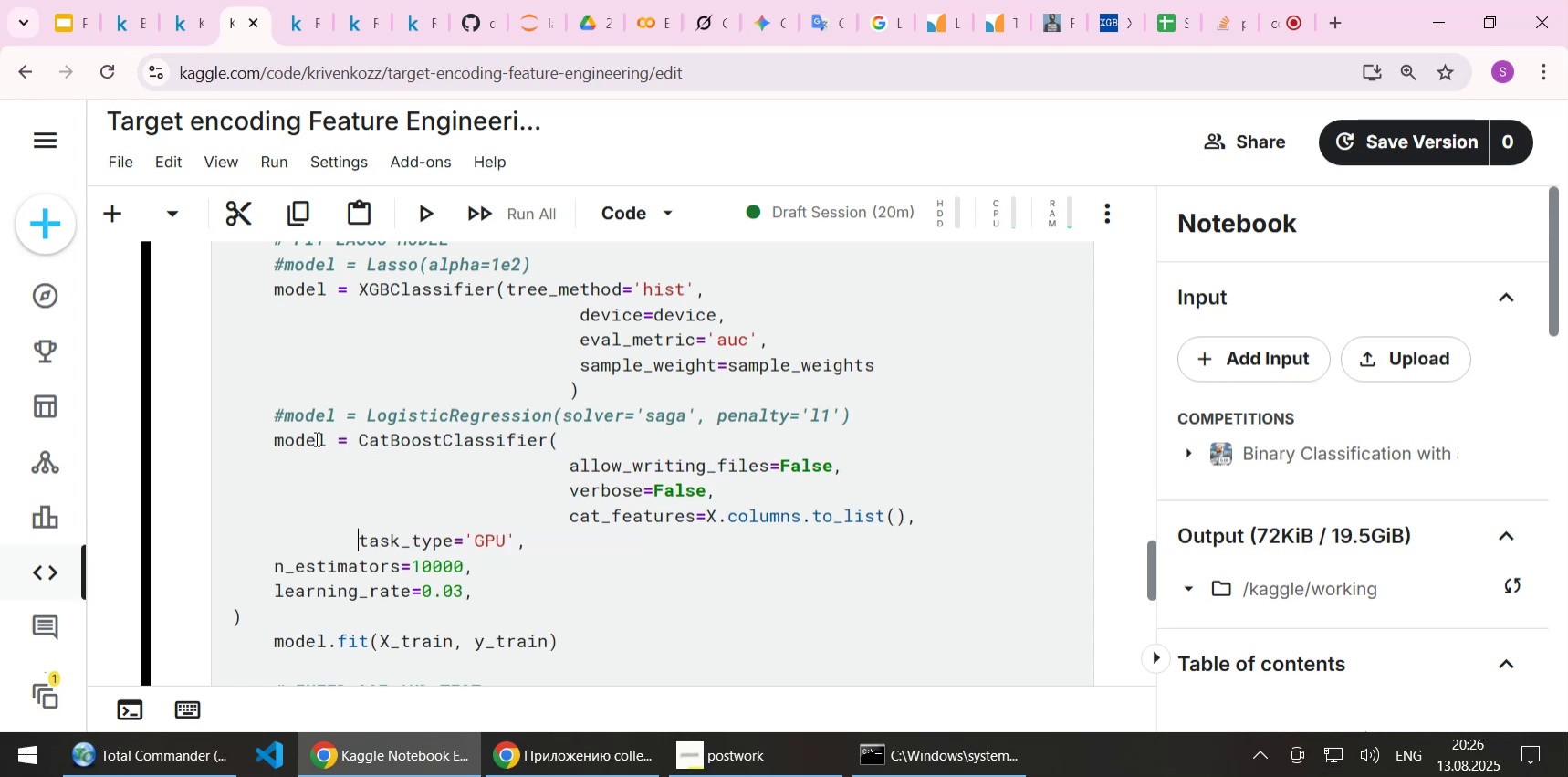 
key(Tab)
 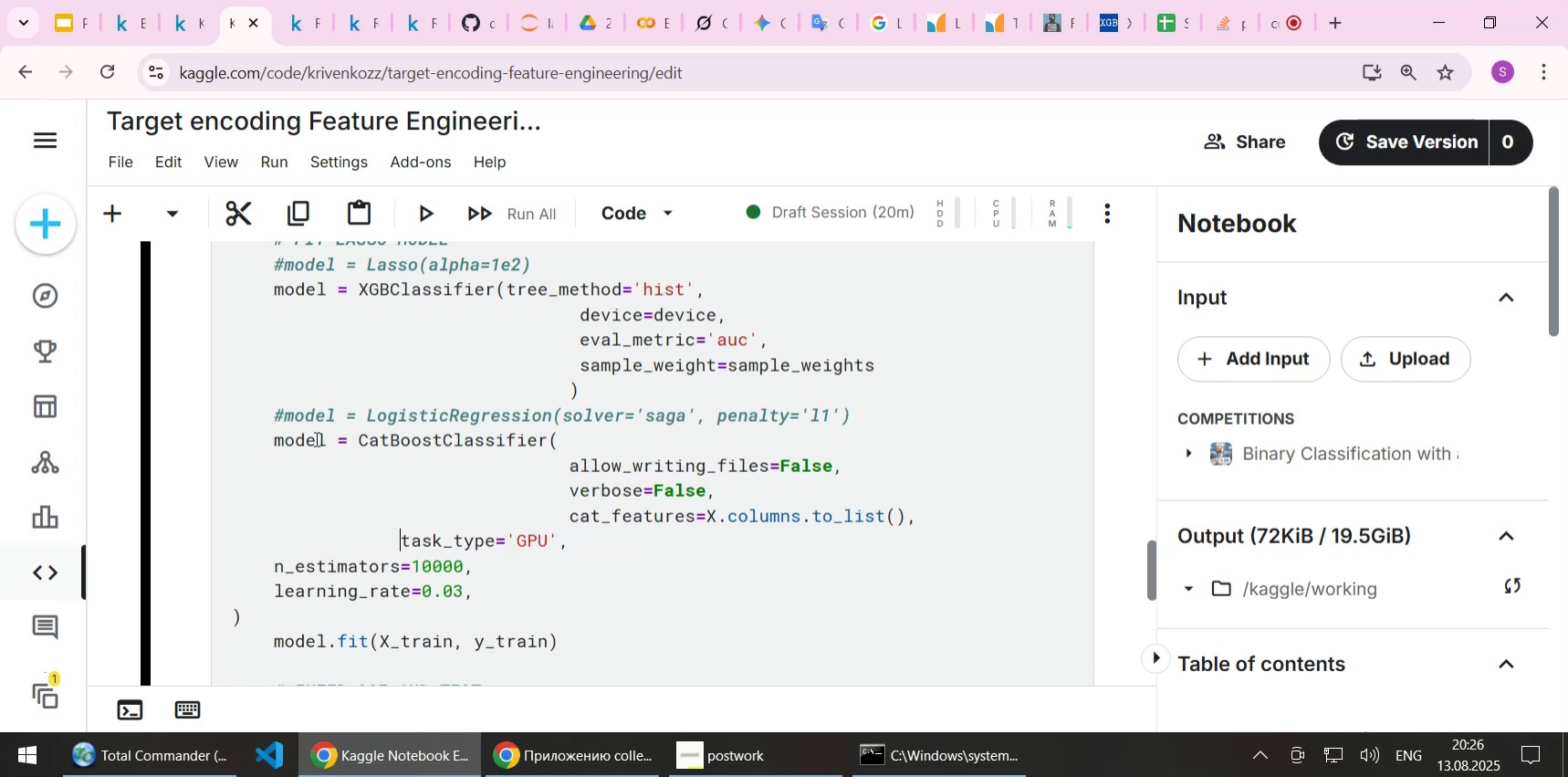 
key(Tab)
 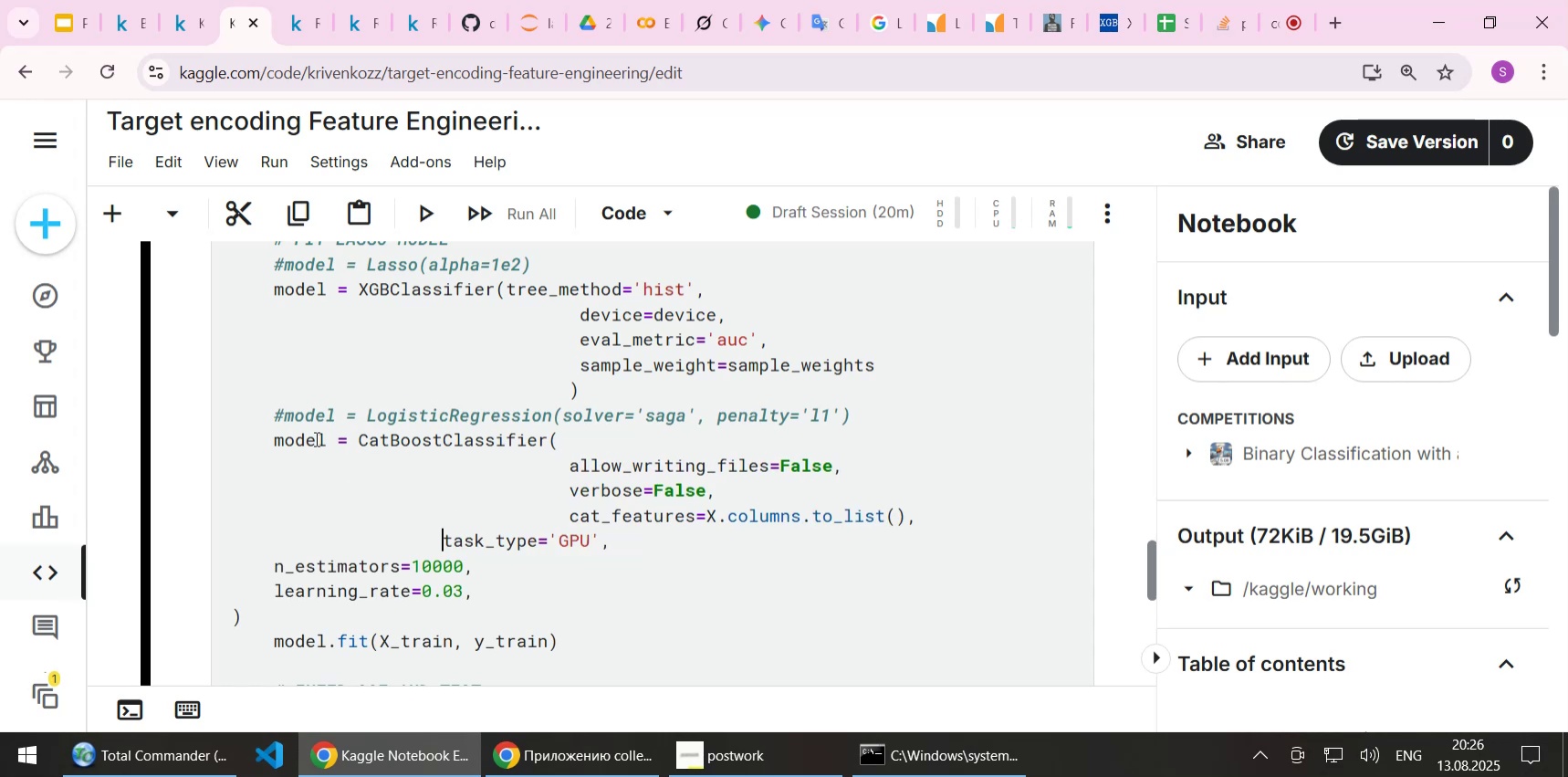 
key(Tab)
 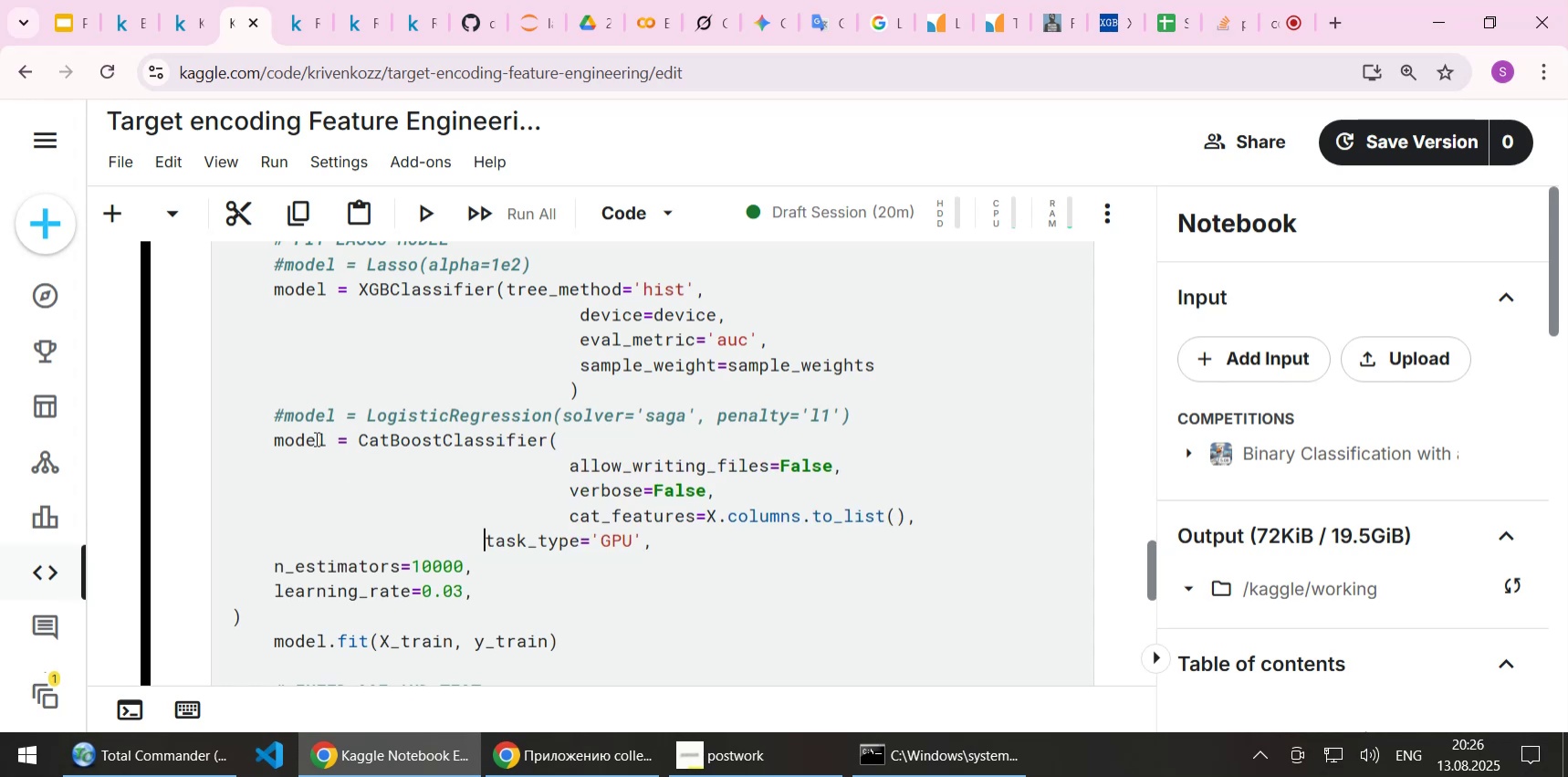 
key(Tab)
 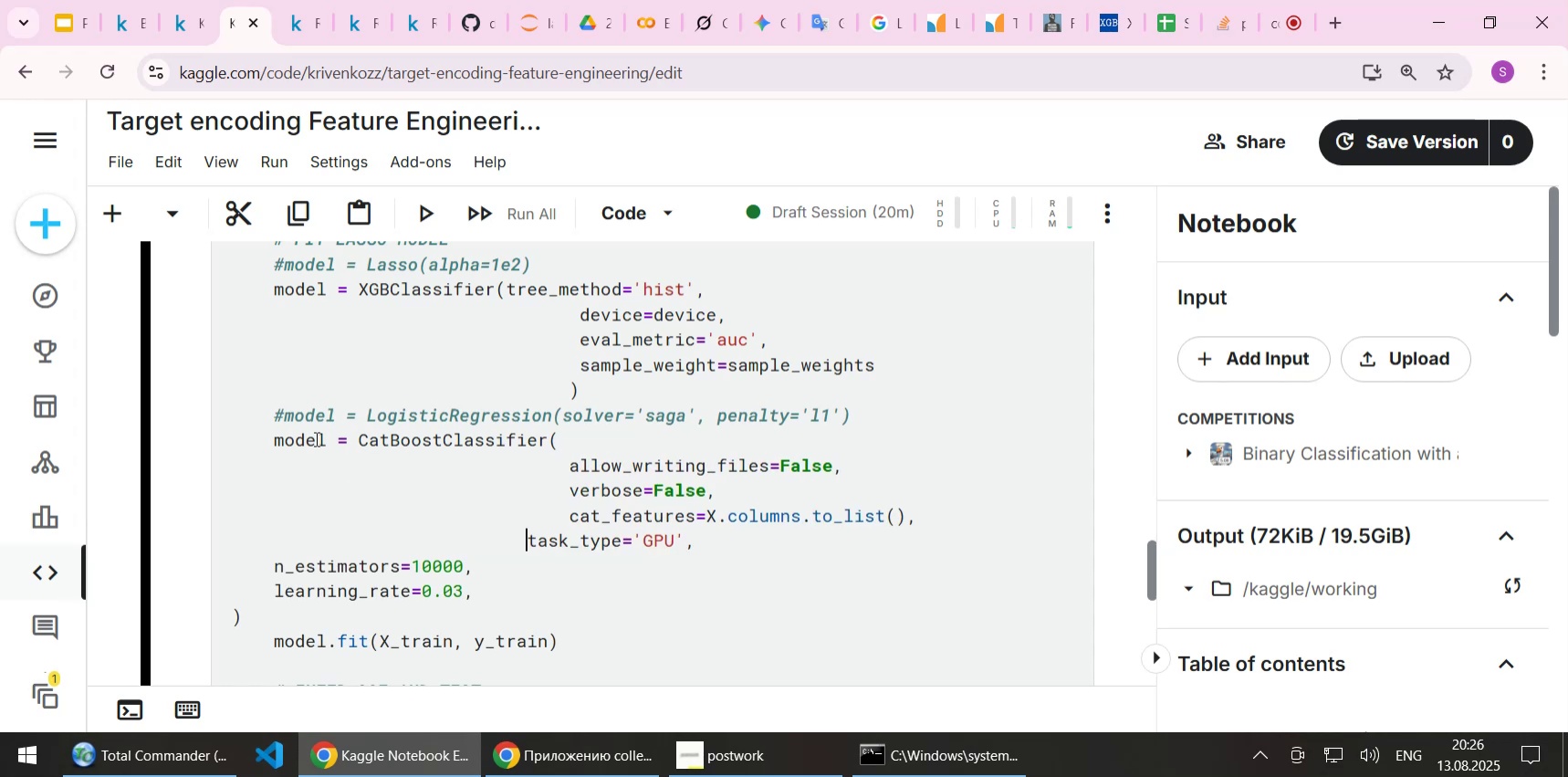 
key(Tab)
 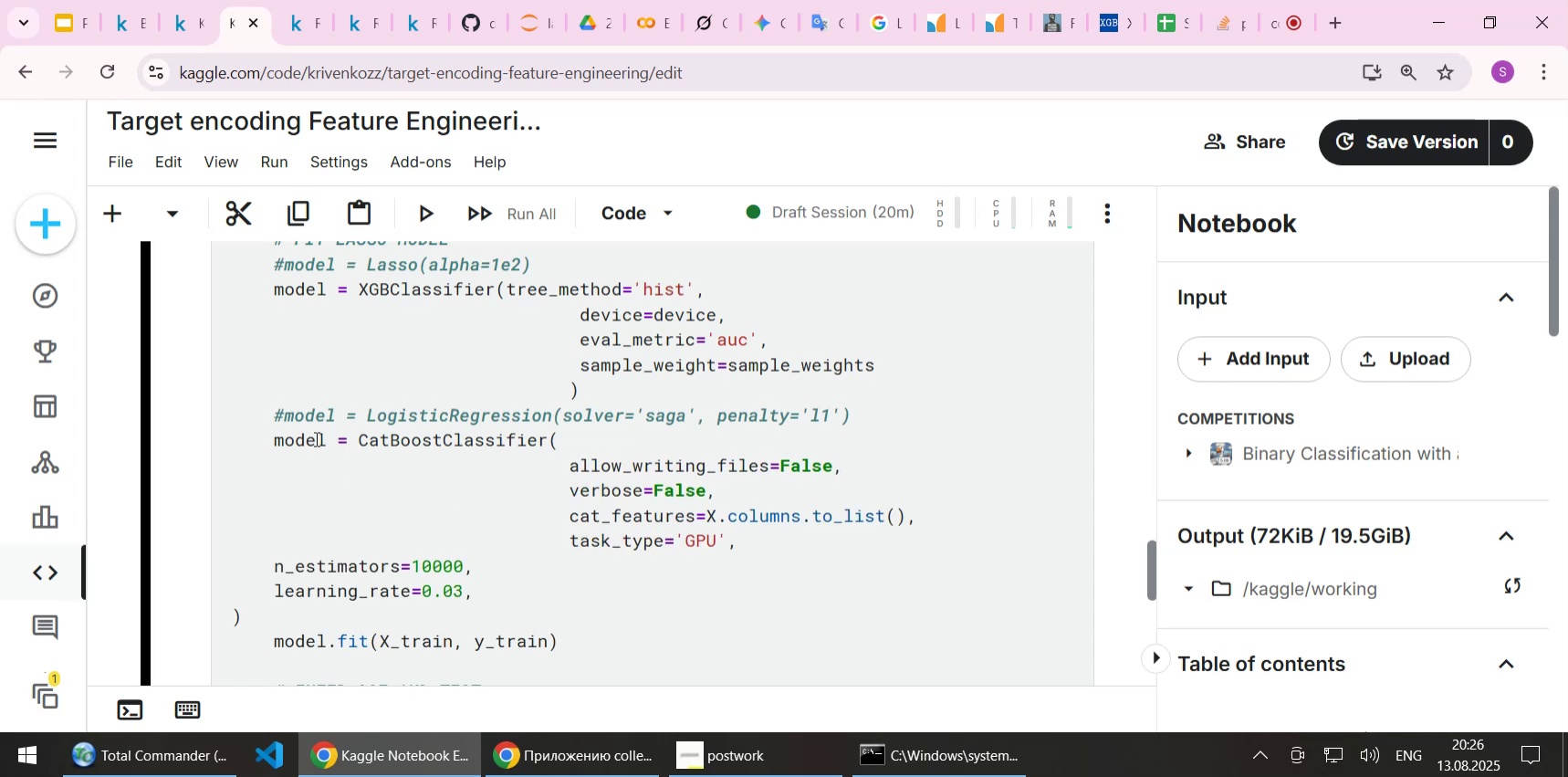 
key(ArrowDown)
 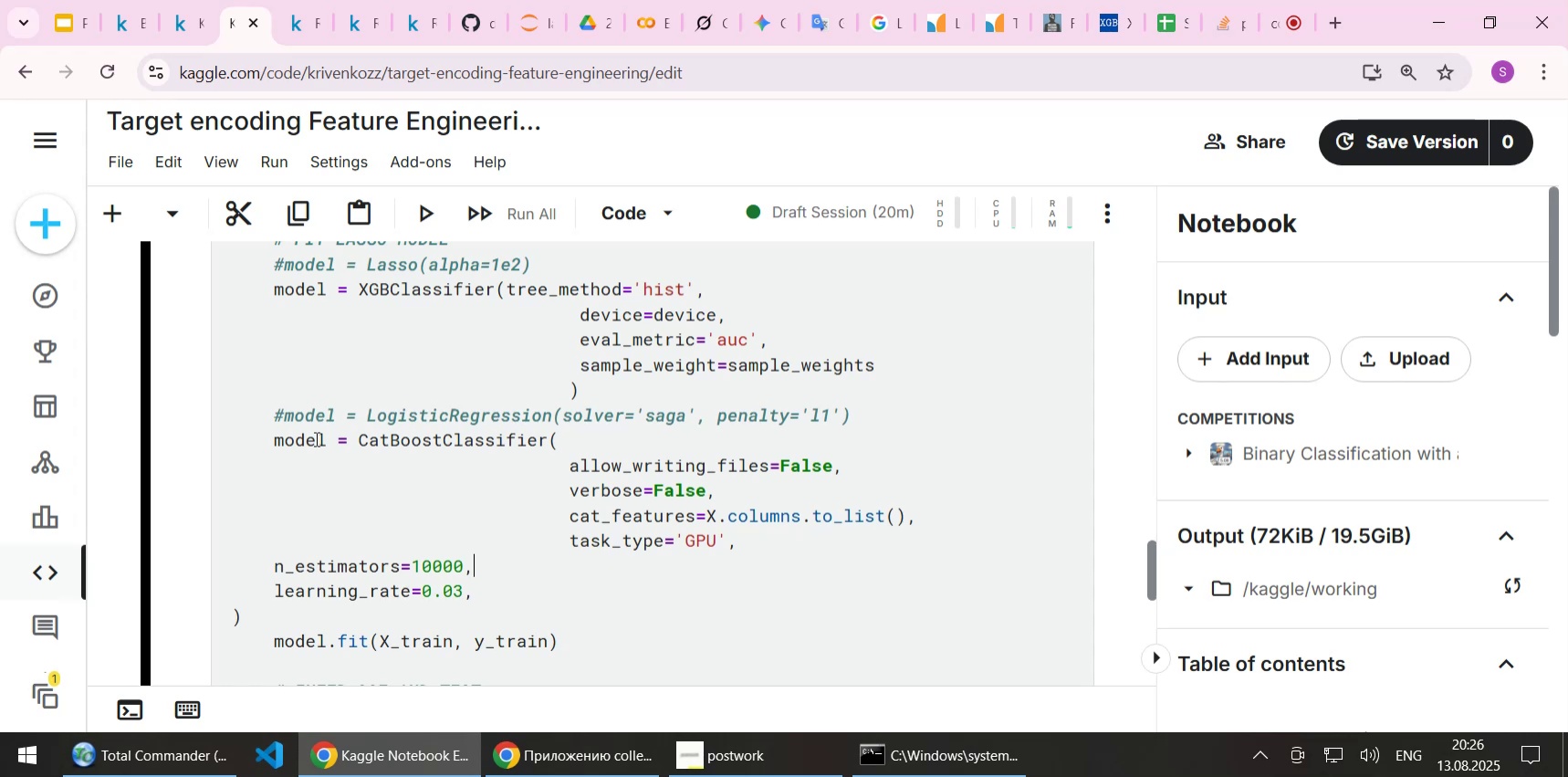 
key(Home)
 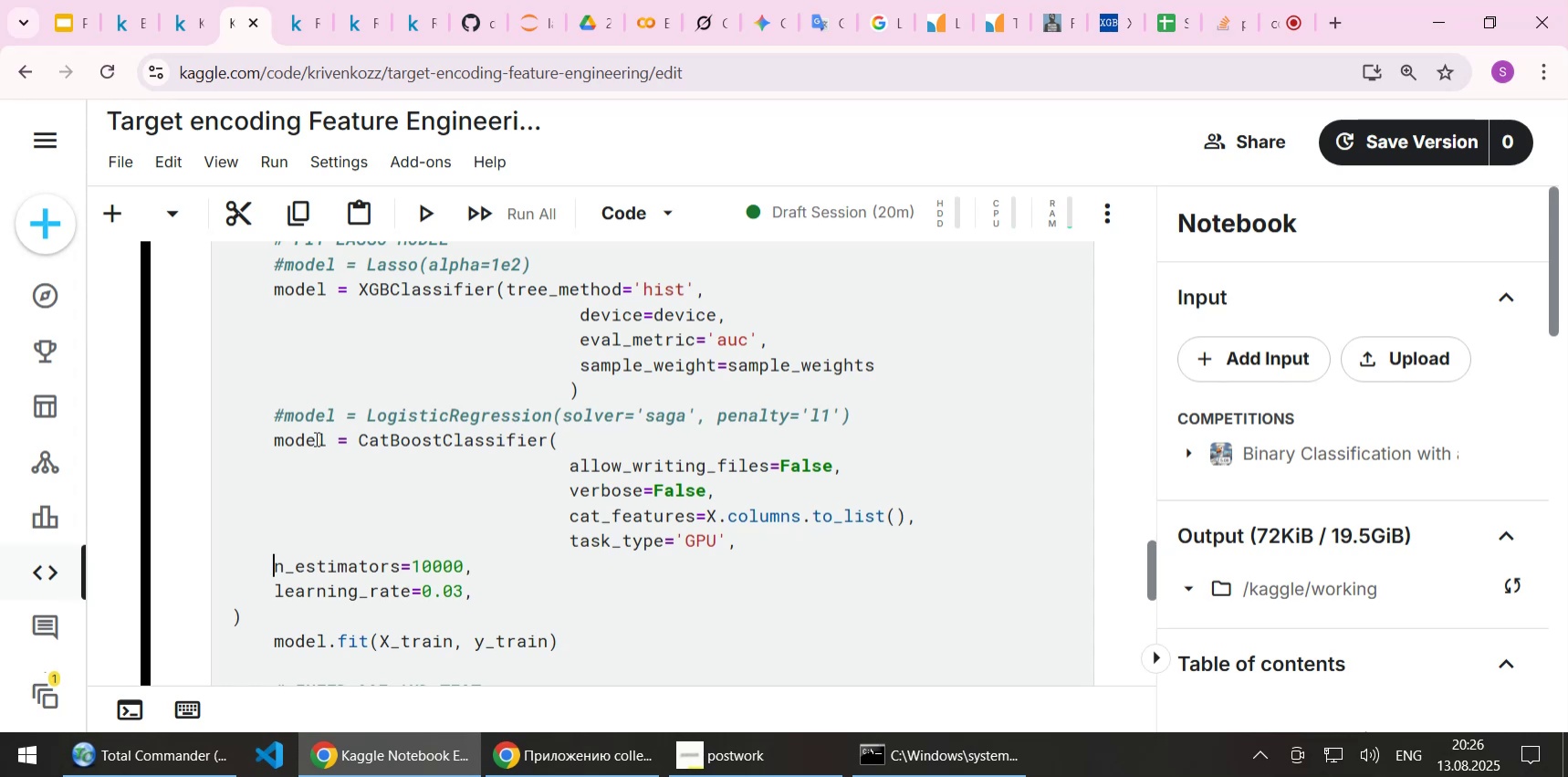 
key(Tab)
 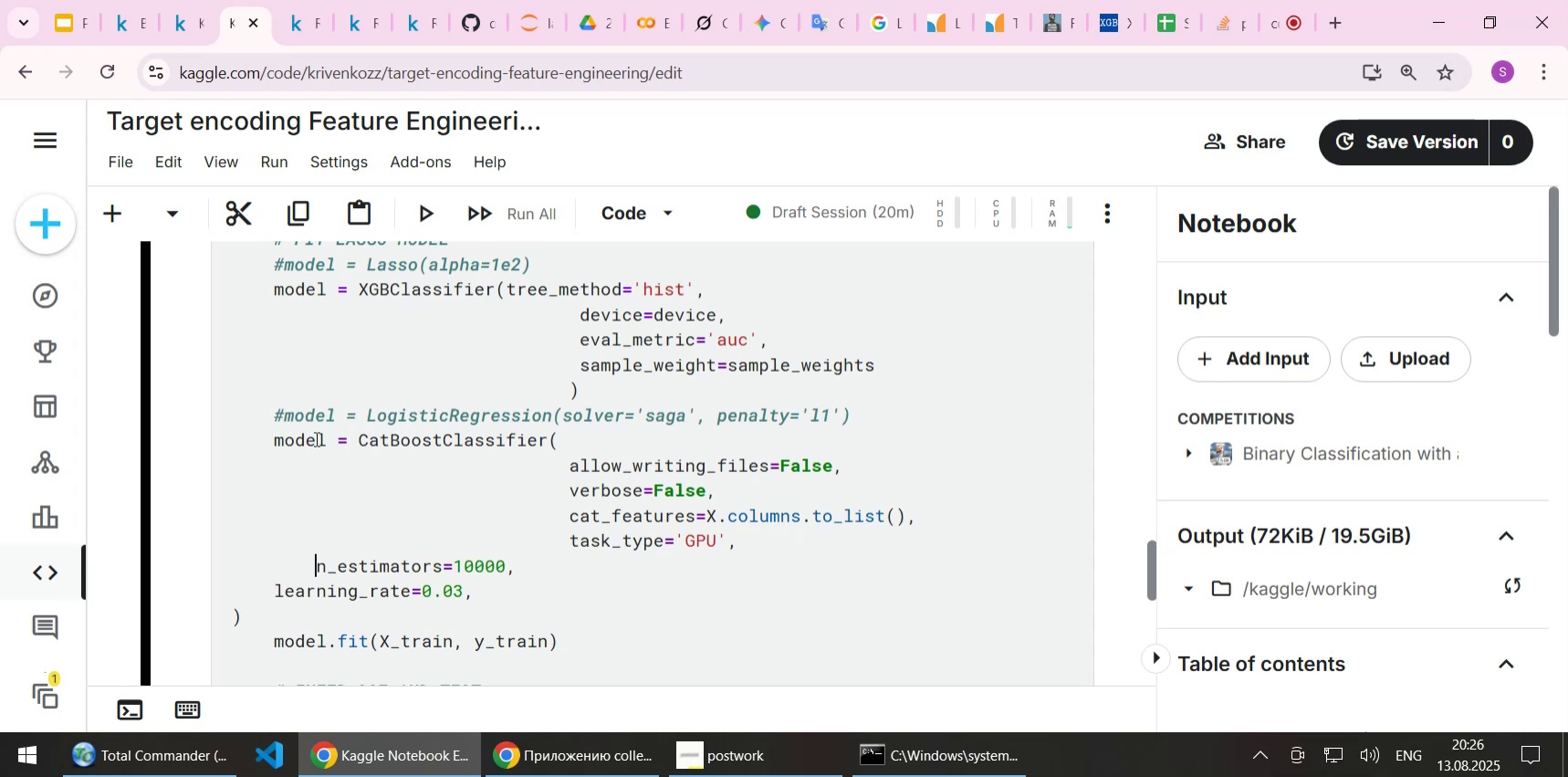 
key(Tab)
 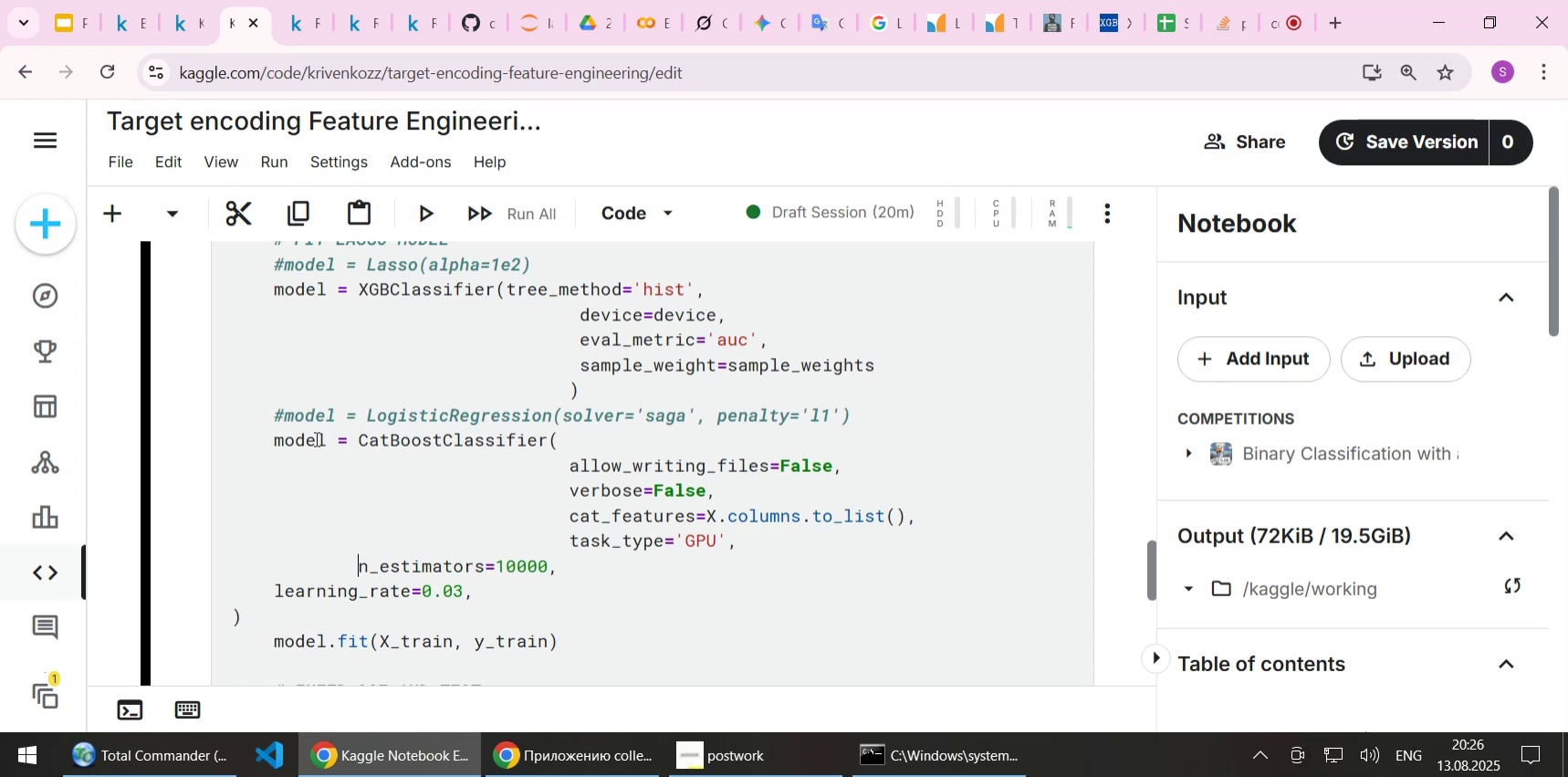 
key(Tab)
 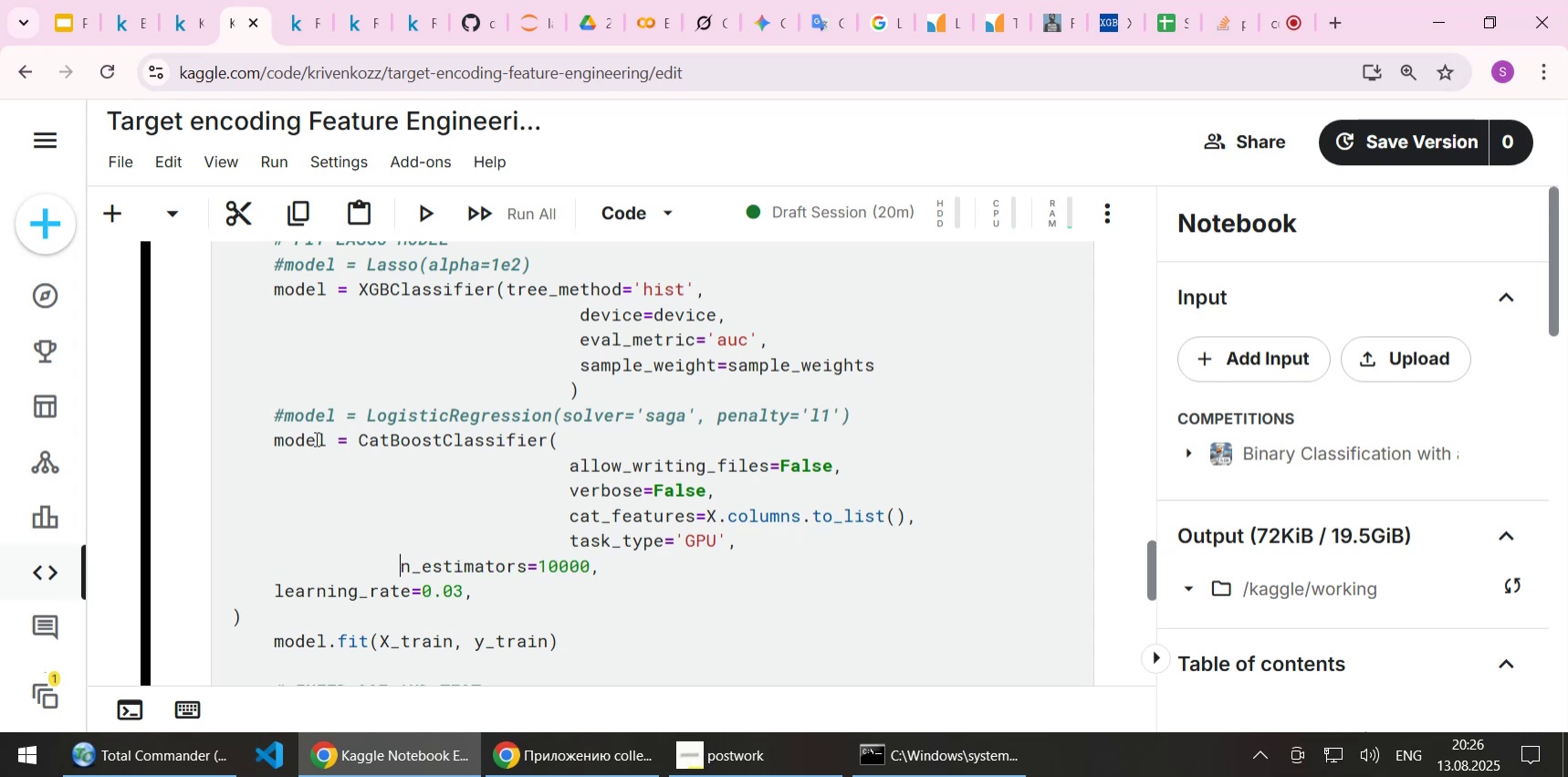 
key(Tab)
 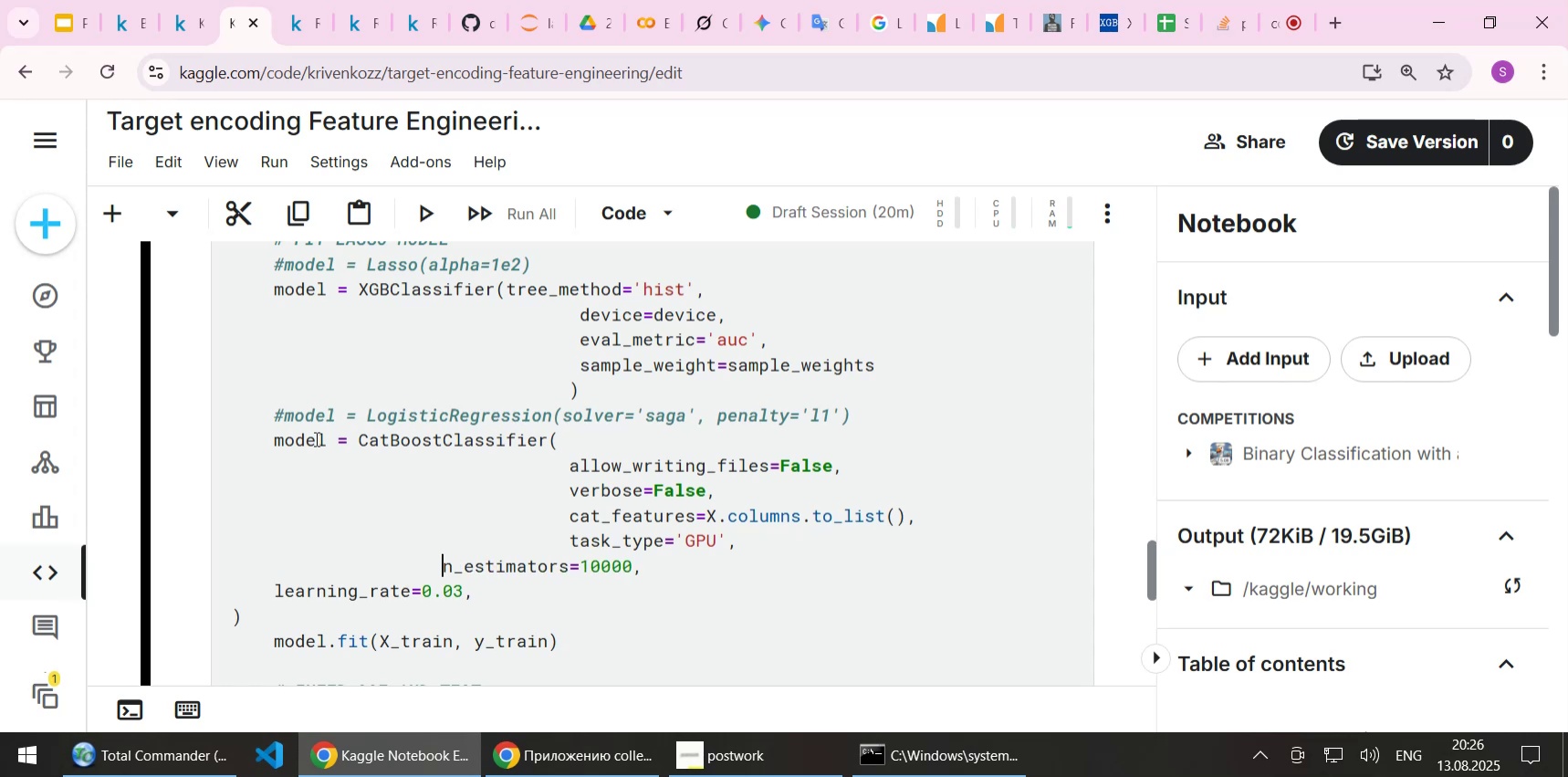 
key(Tab)
 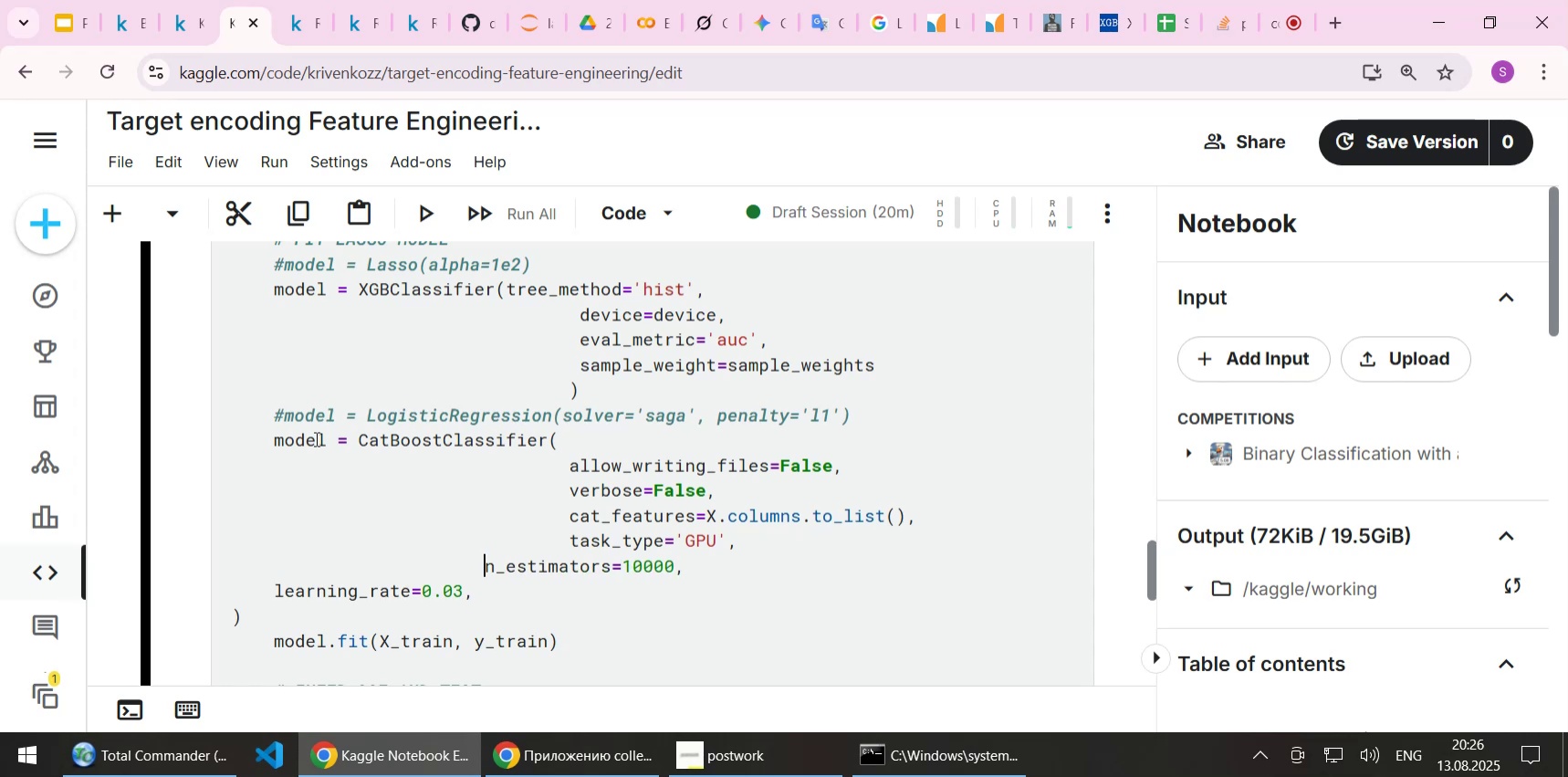 
key(Tab)
 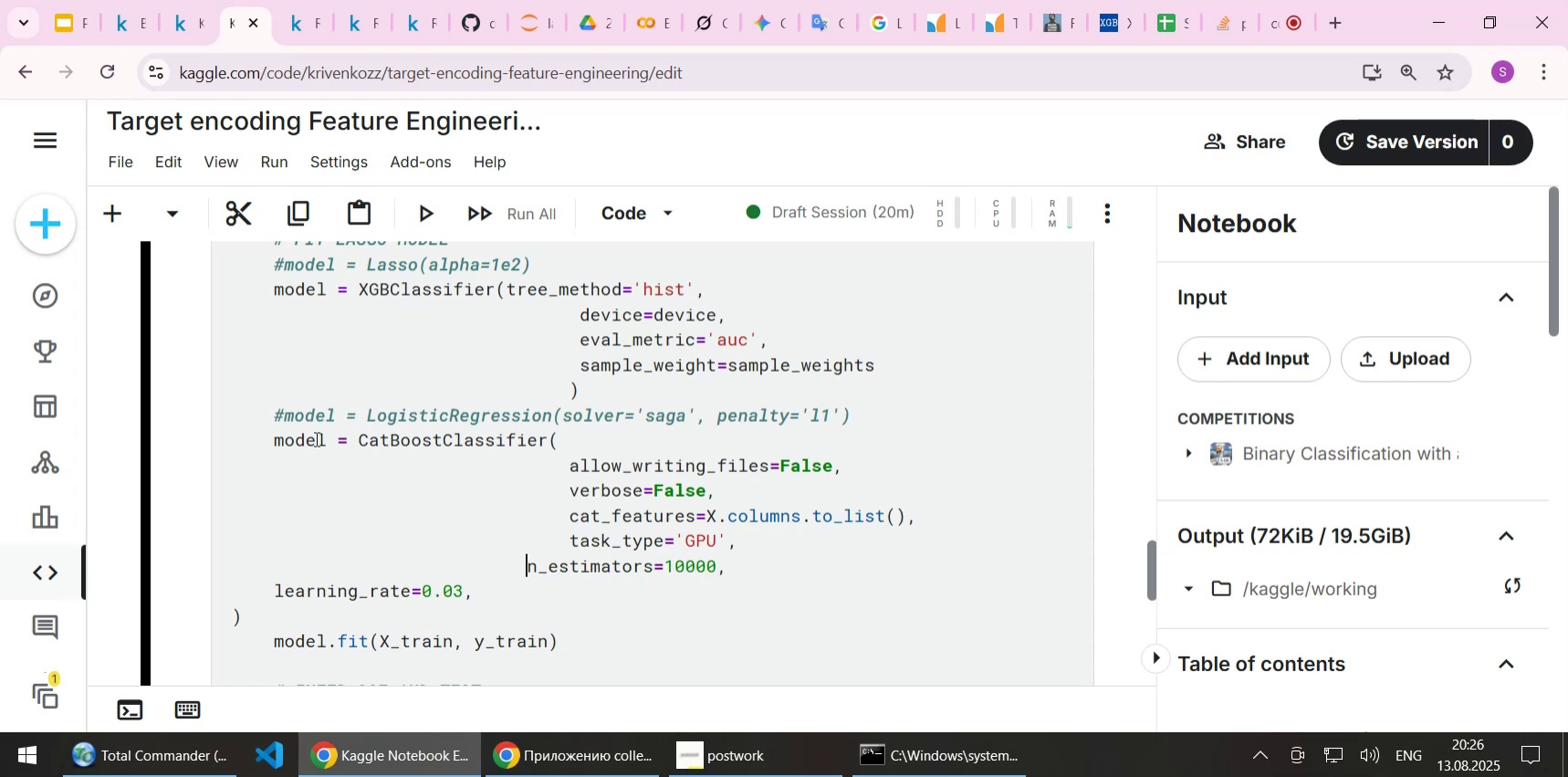 
key(Tab)
 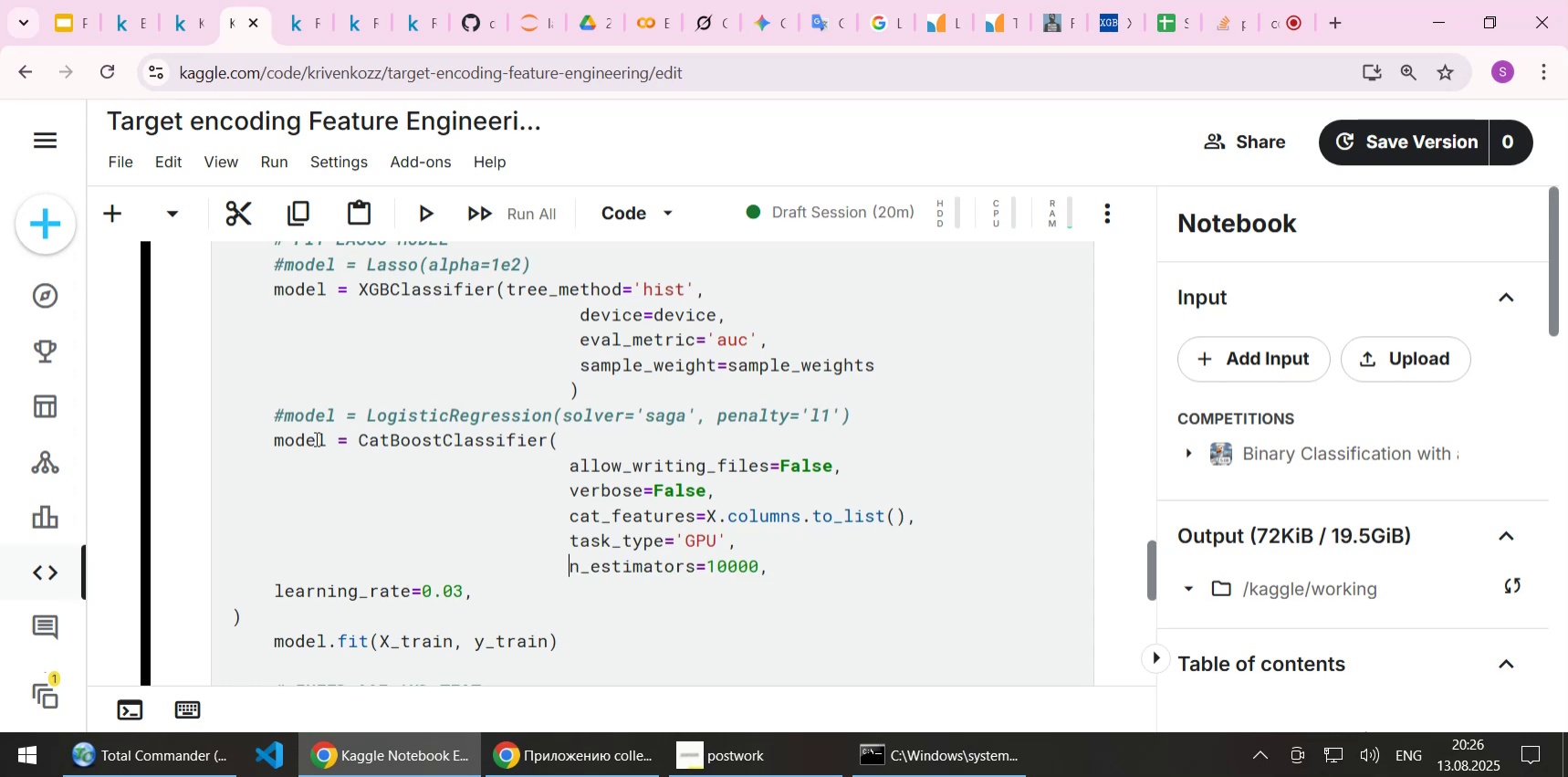 
key(ArrowDown)
 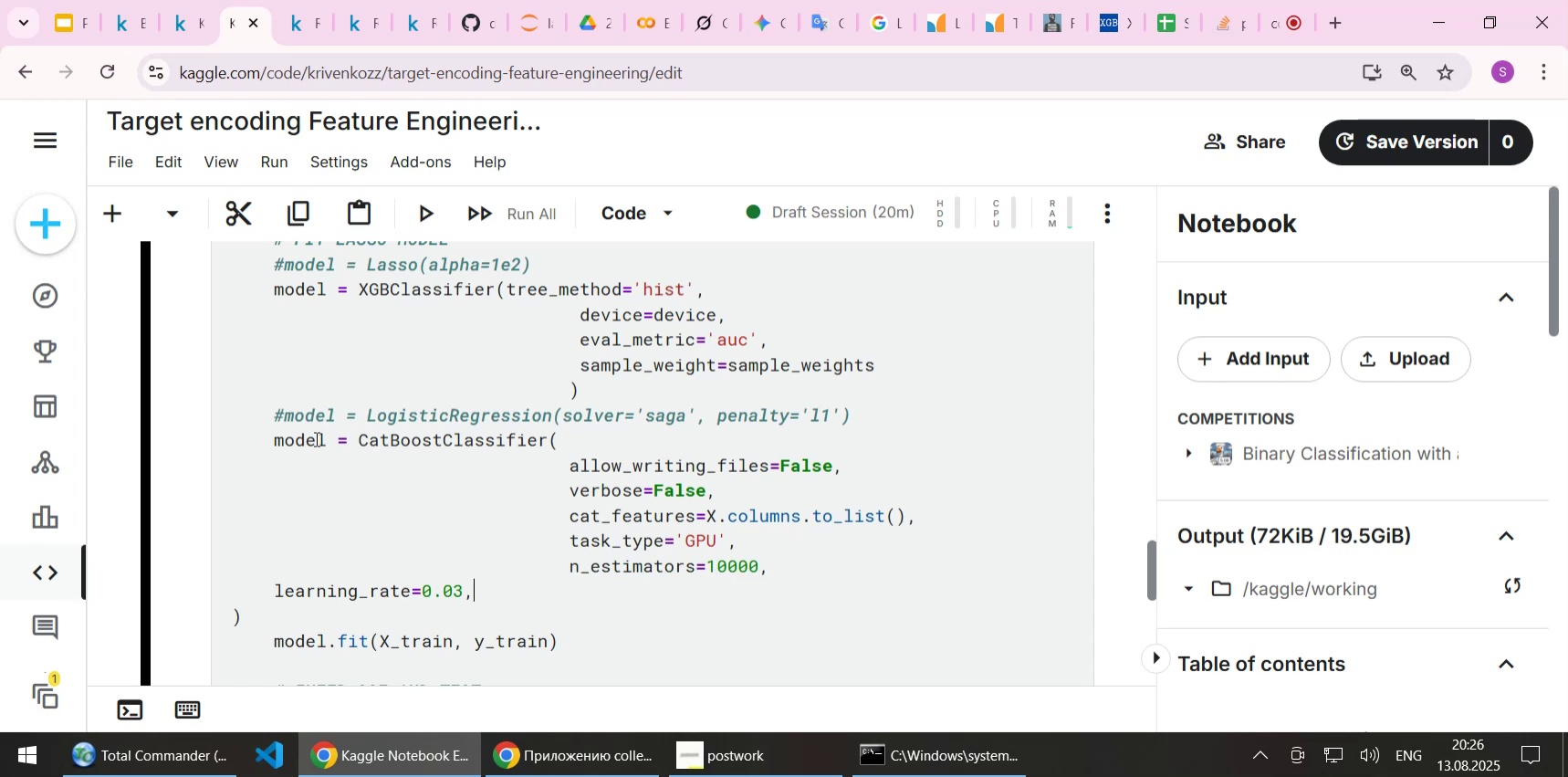 
key(Home)
 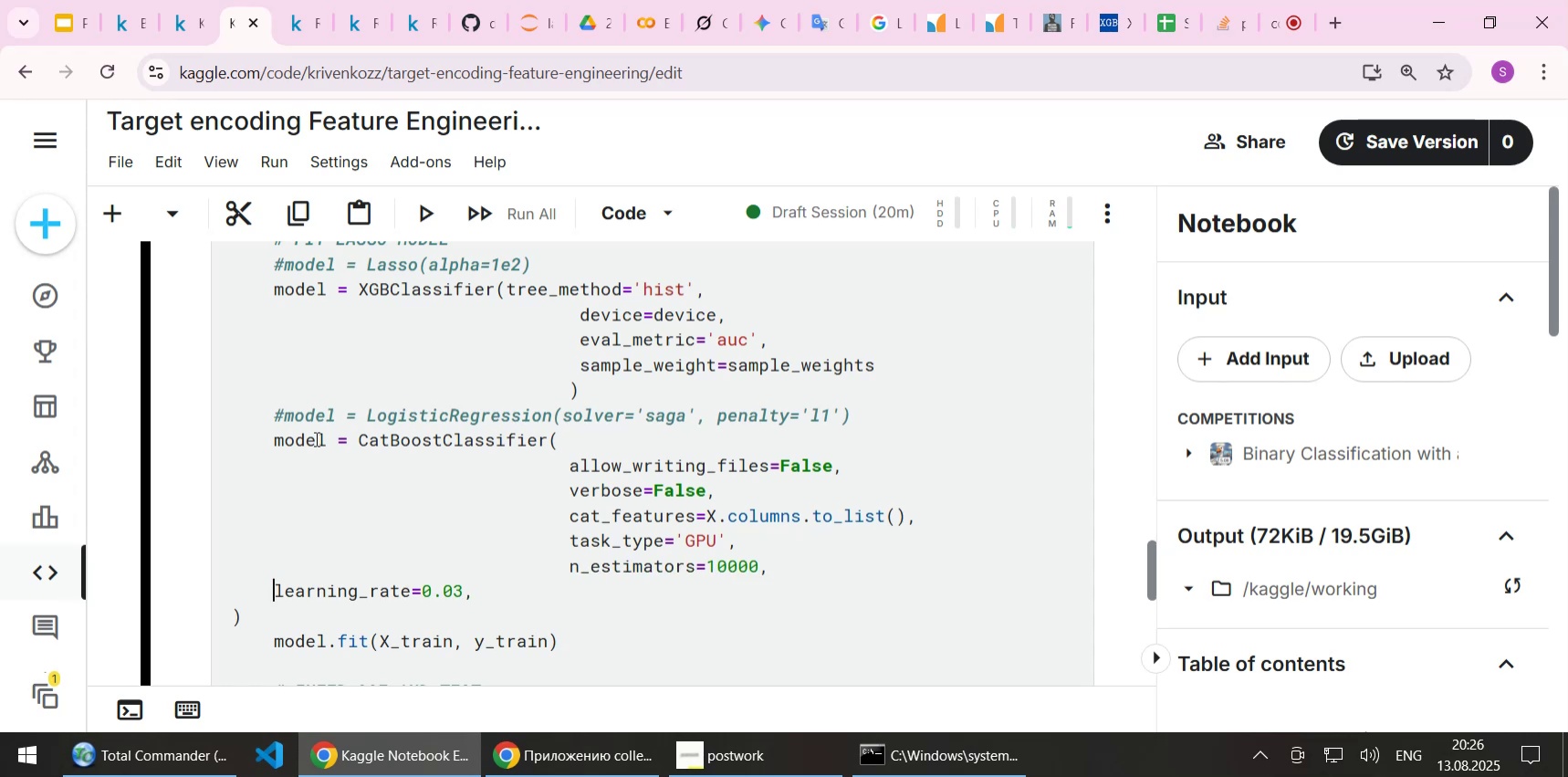 
key(Tab)
 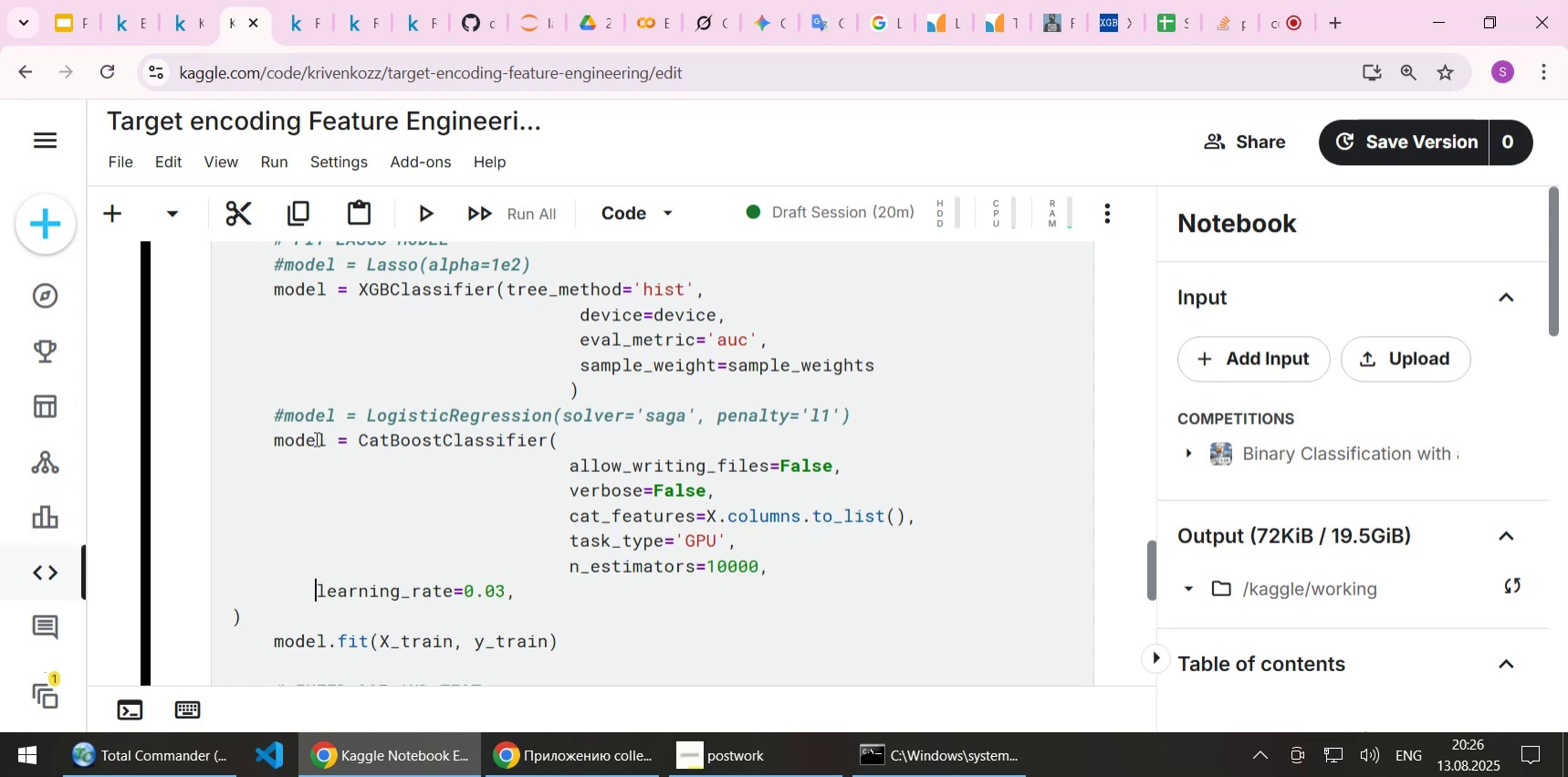 
key(Tab)
 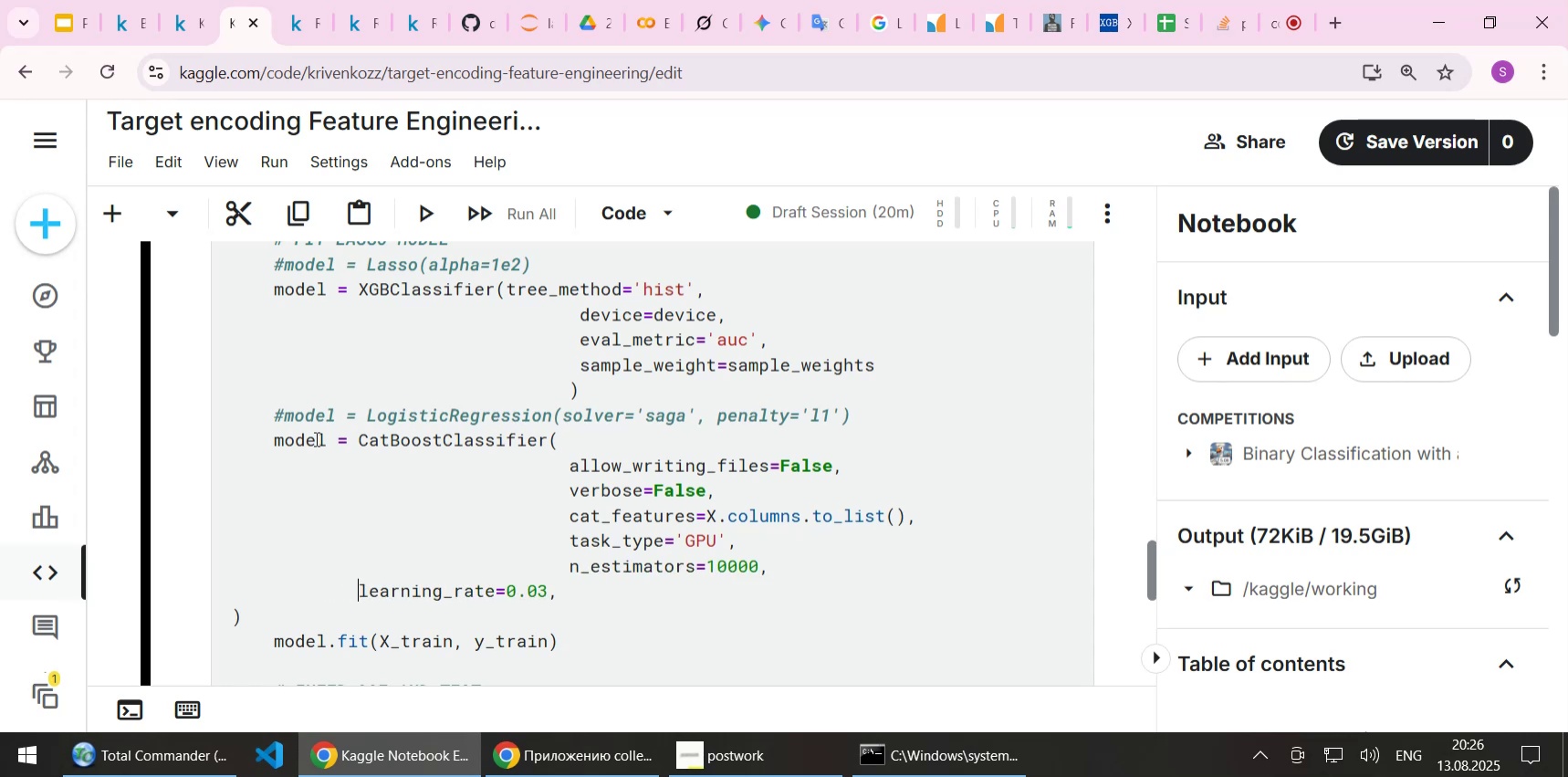 
key(Tab)
 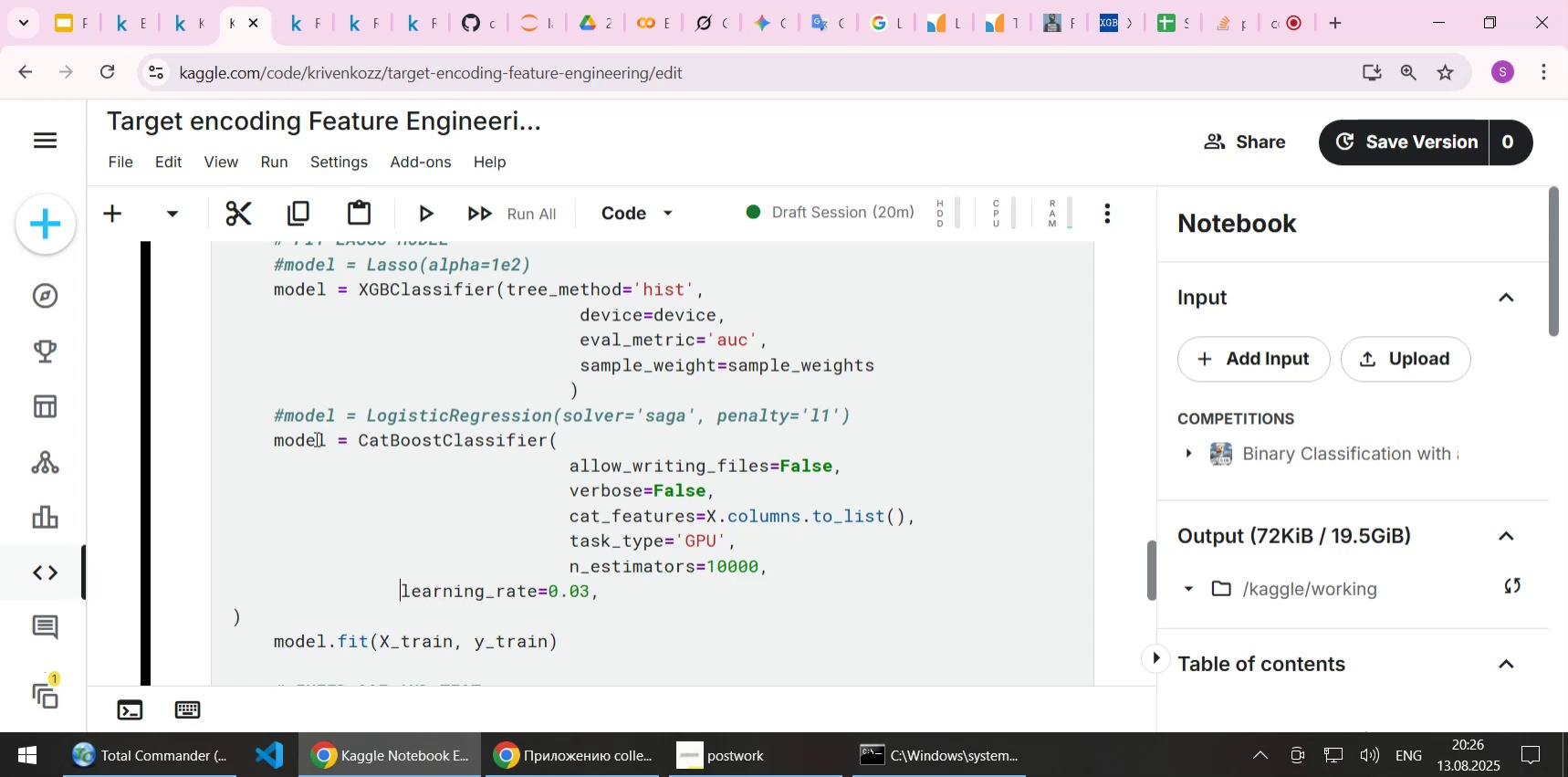 
key(Tab)
 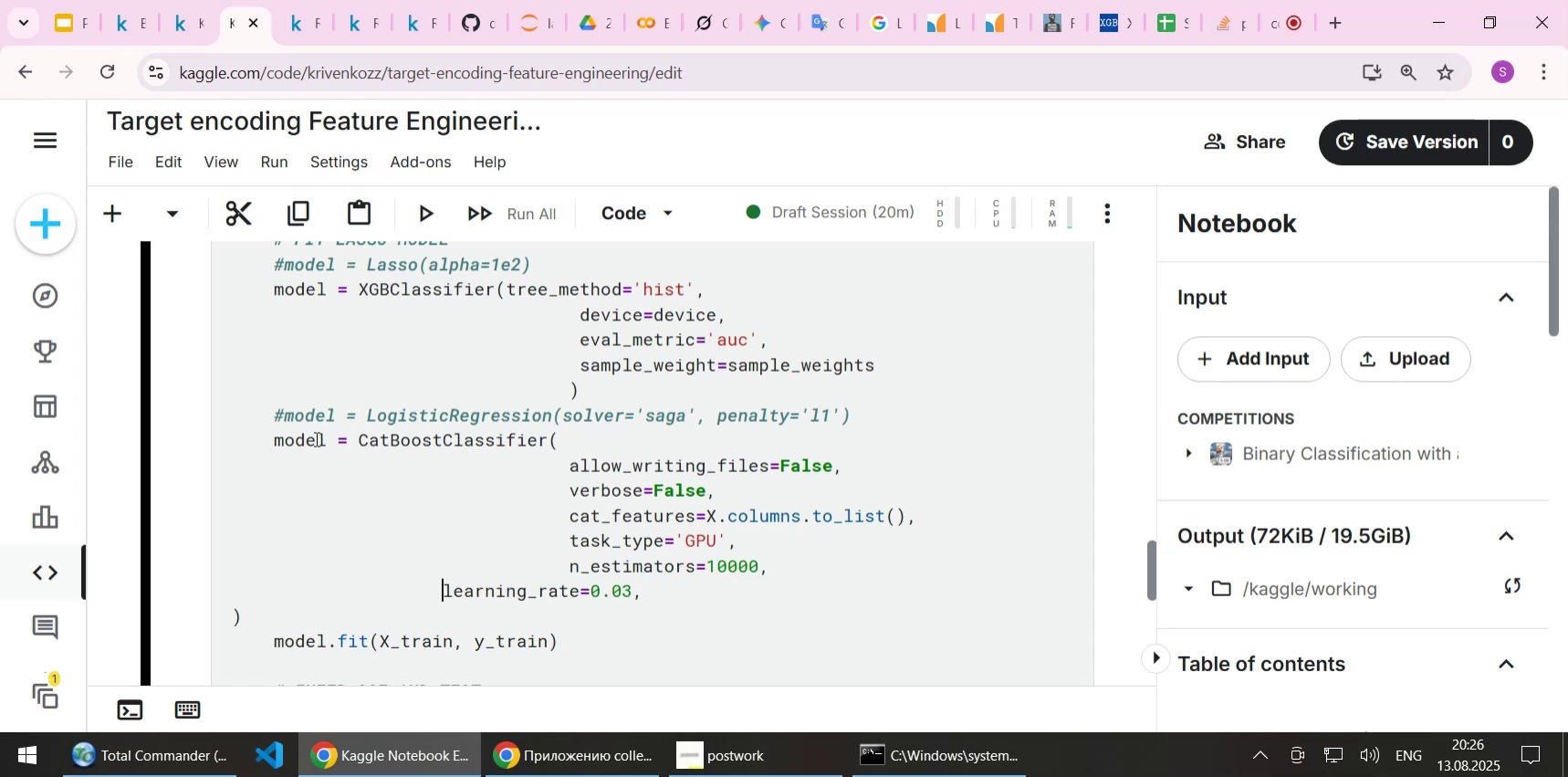 
key(Tab)
 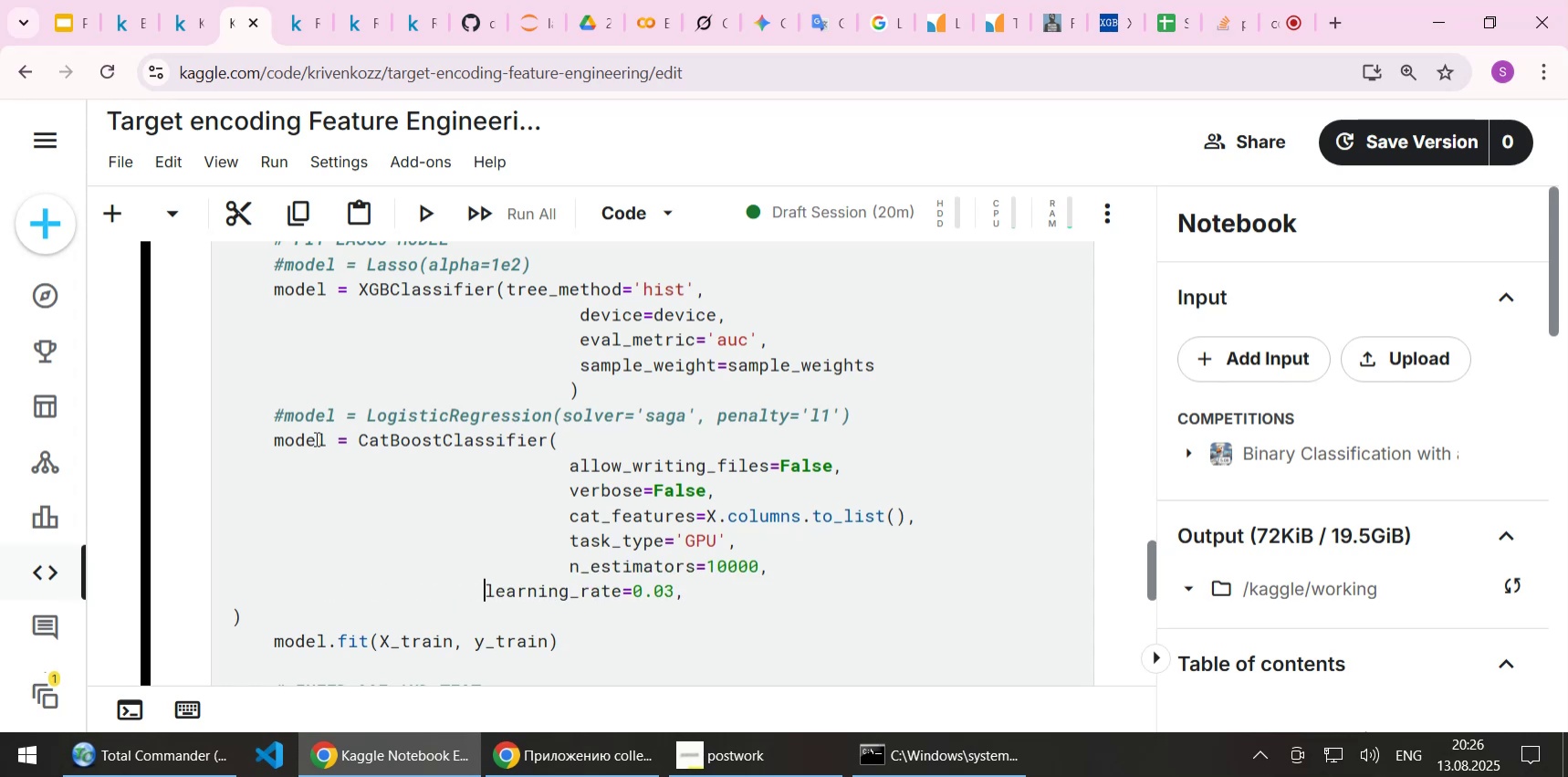 
key(Tab)
 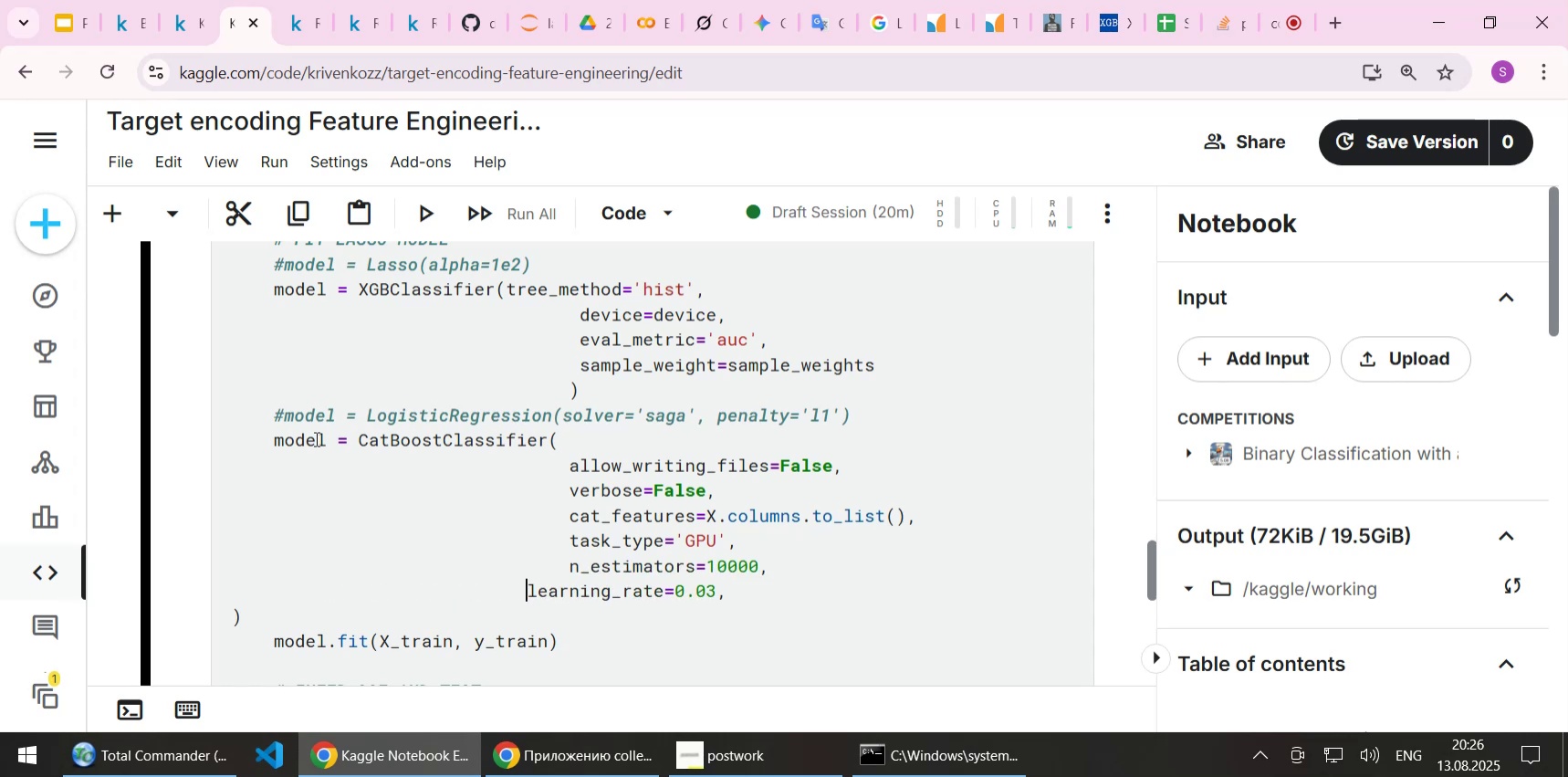 
key(Tab)
 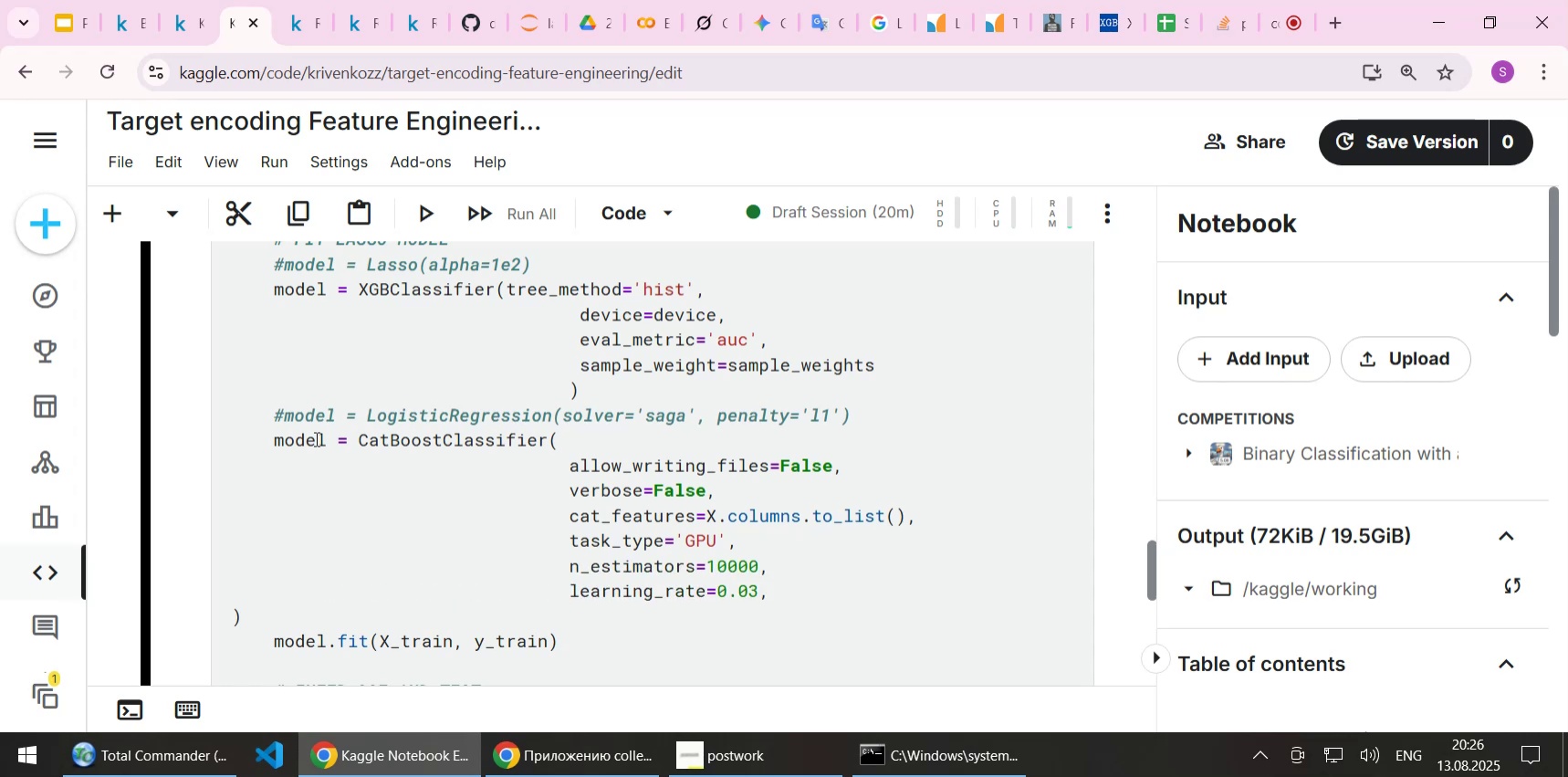 
key(ArrowDown)
 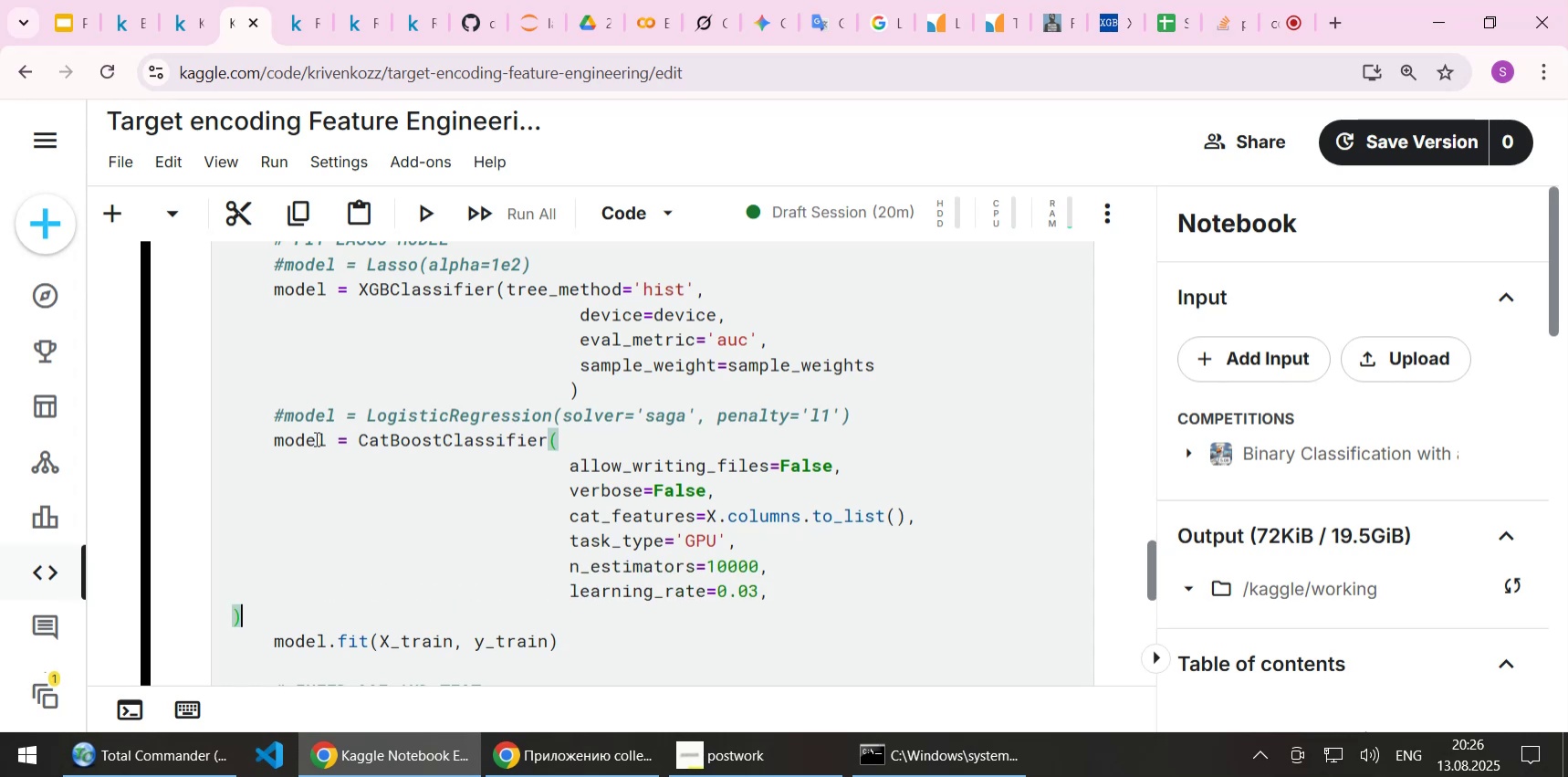 
key(Home)
 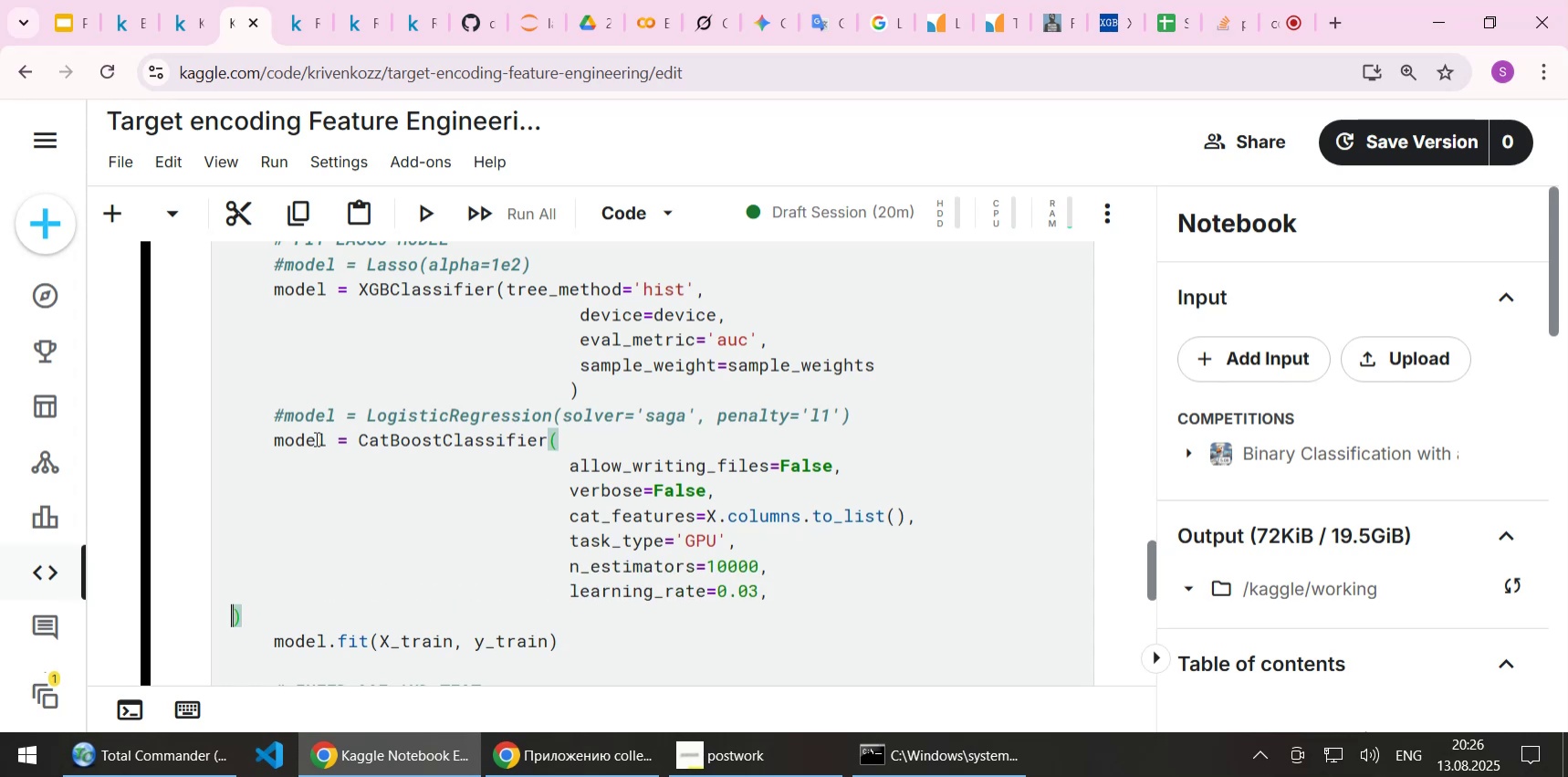 
key(Tab)
 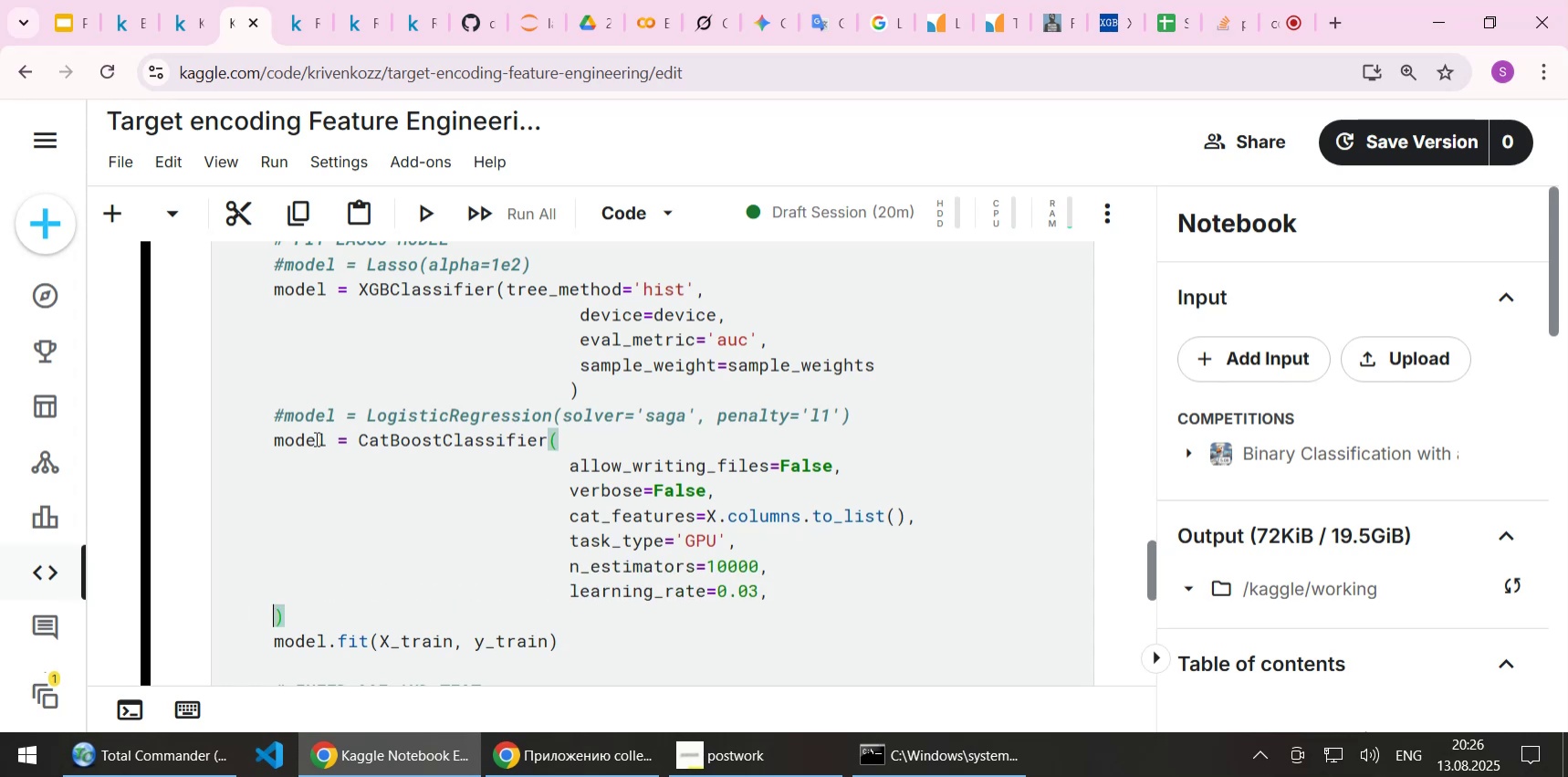 
key(Tab)
 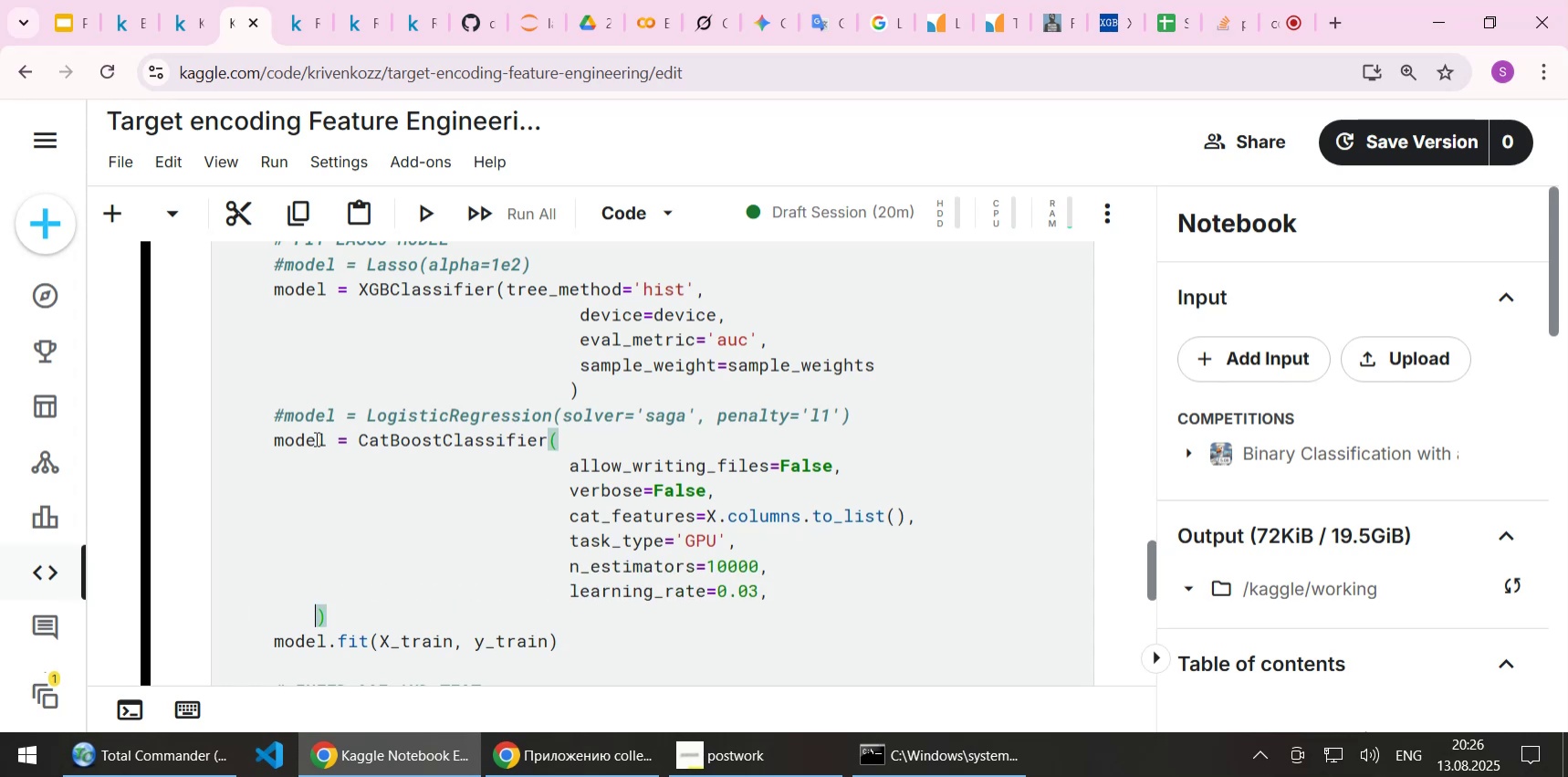 
key(Tab)
 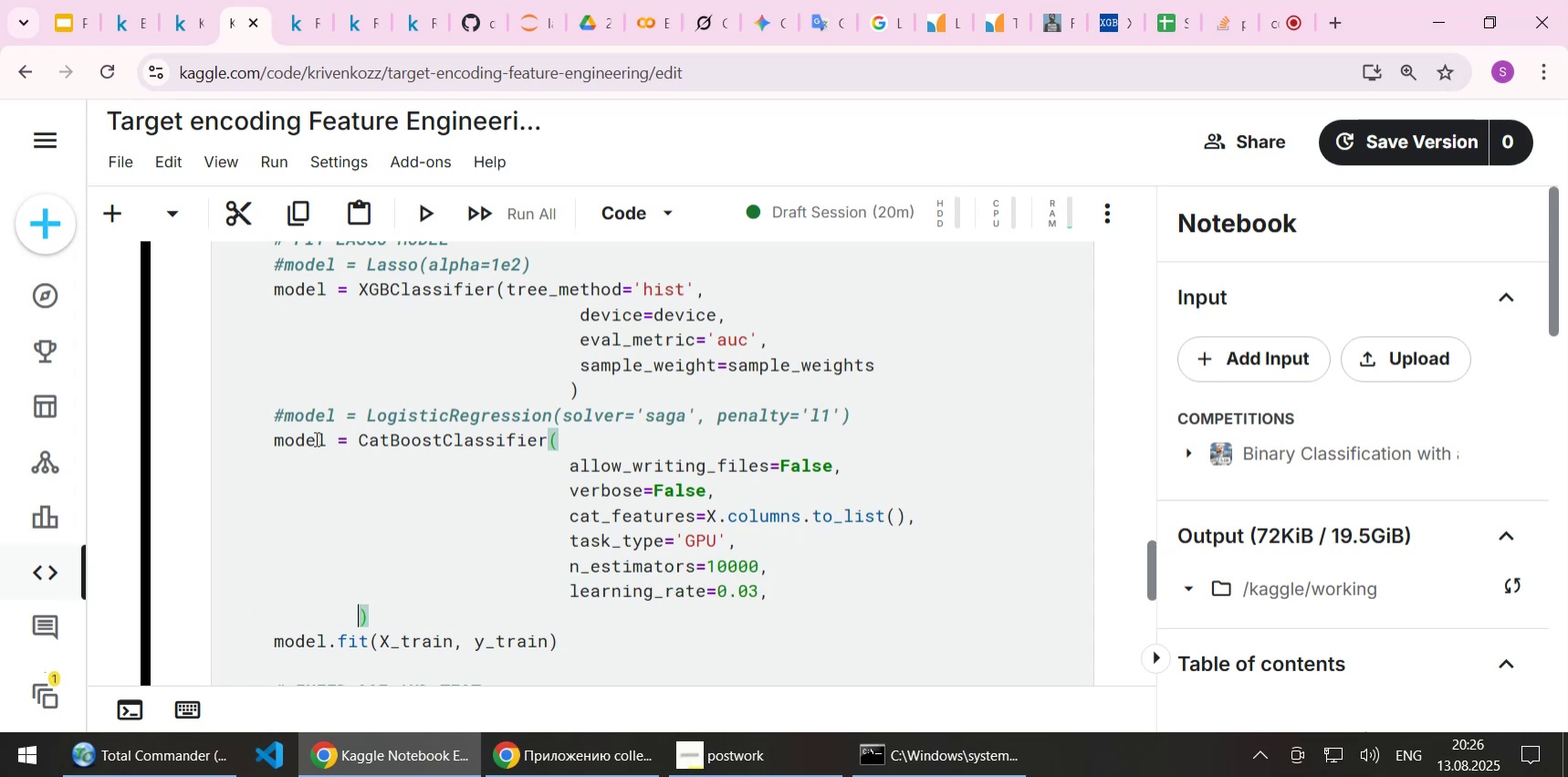 
key(Tab)
 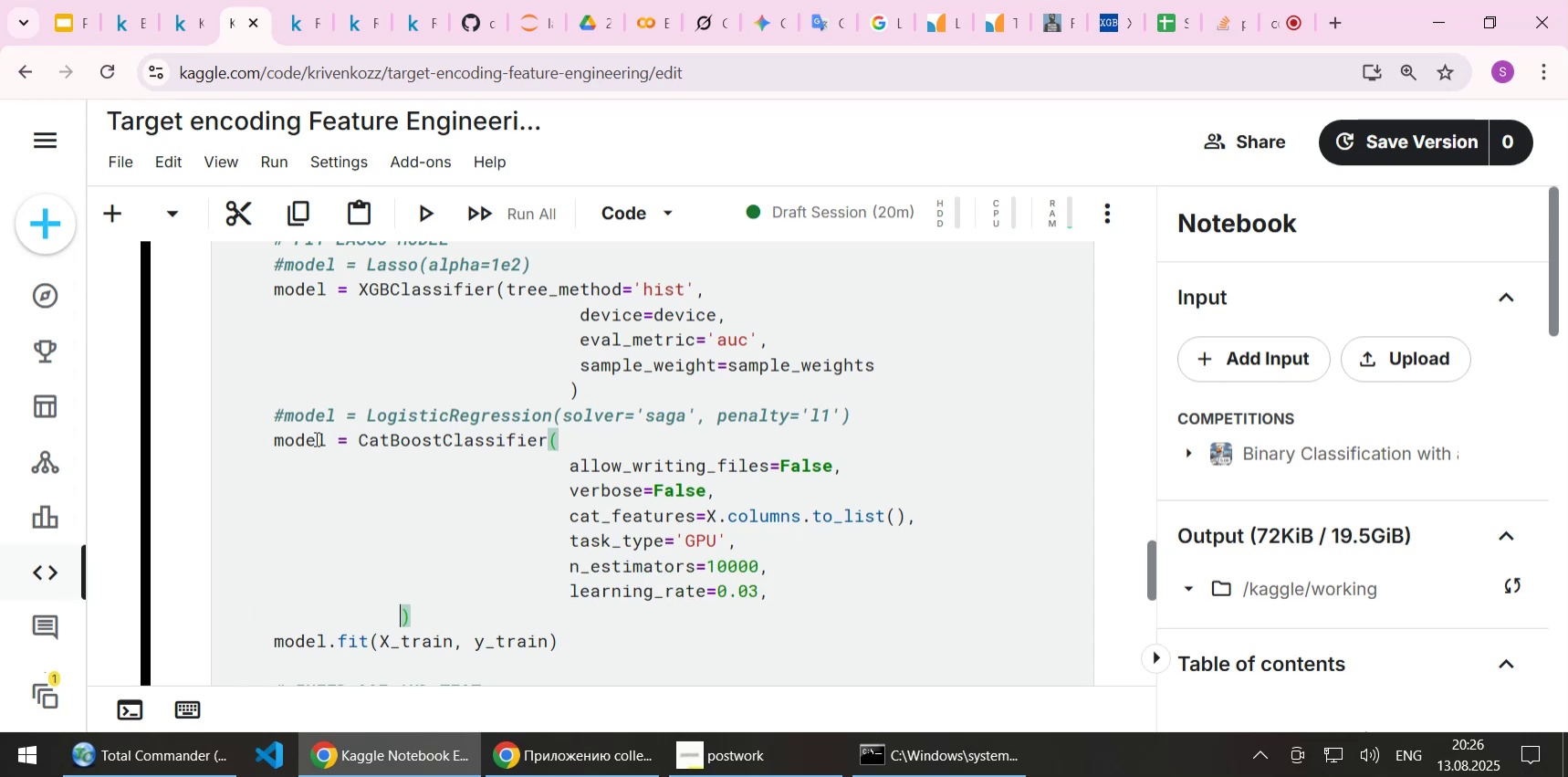 
key(Tab)
 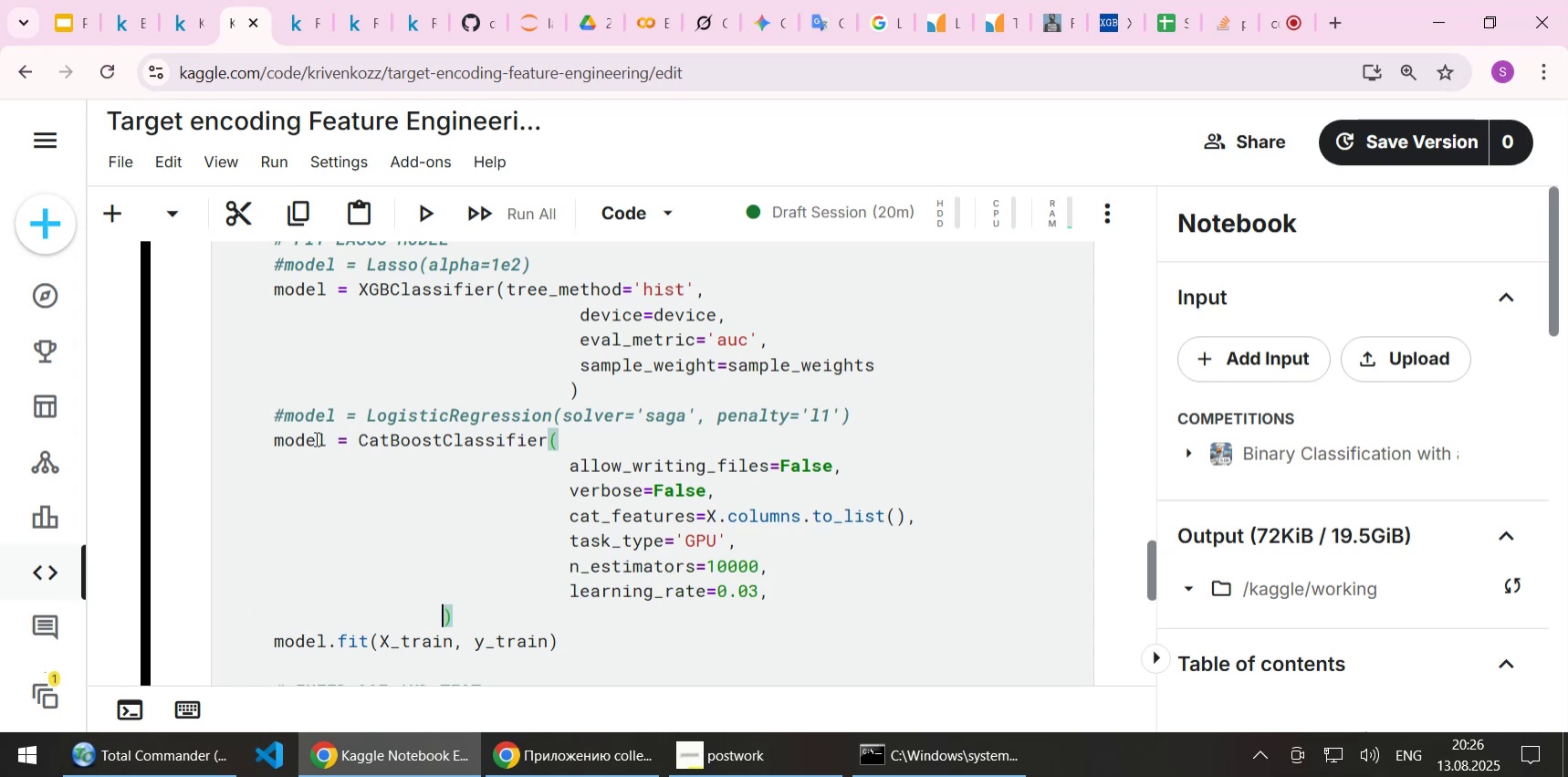 
key(Tab)
 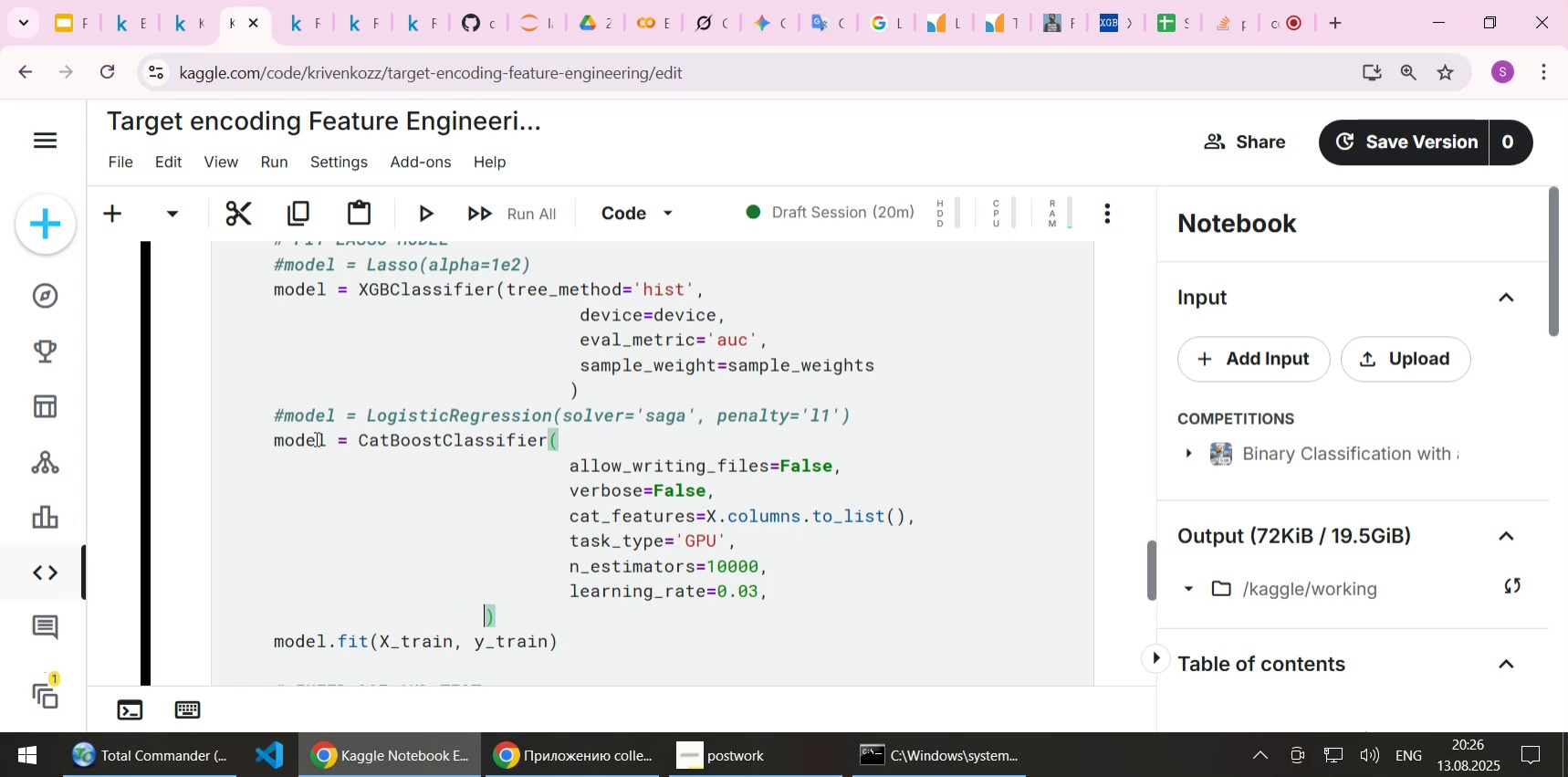 
key(Tab)
 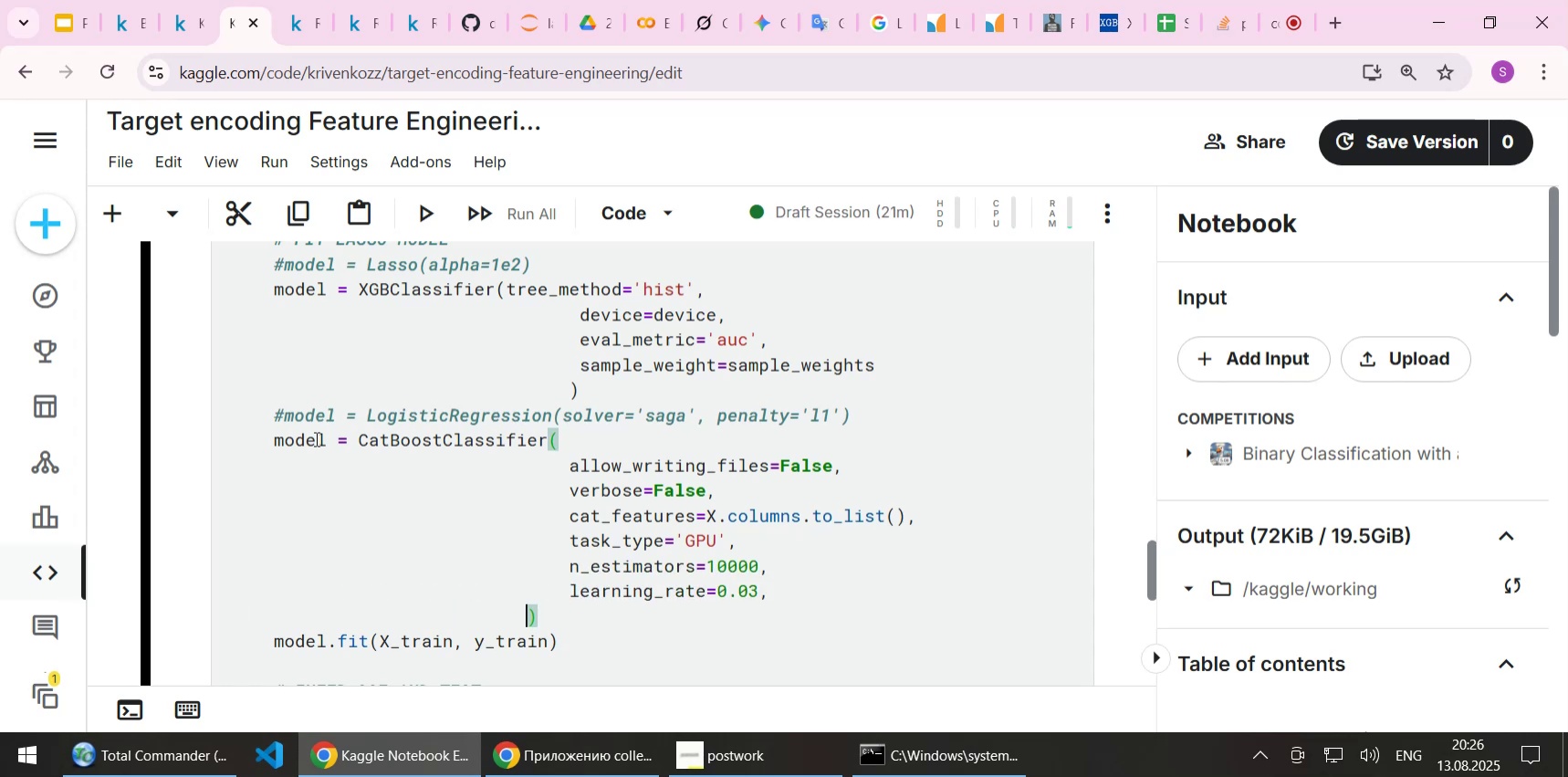 
key(Tab)
 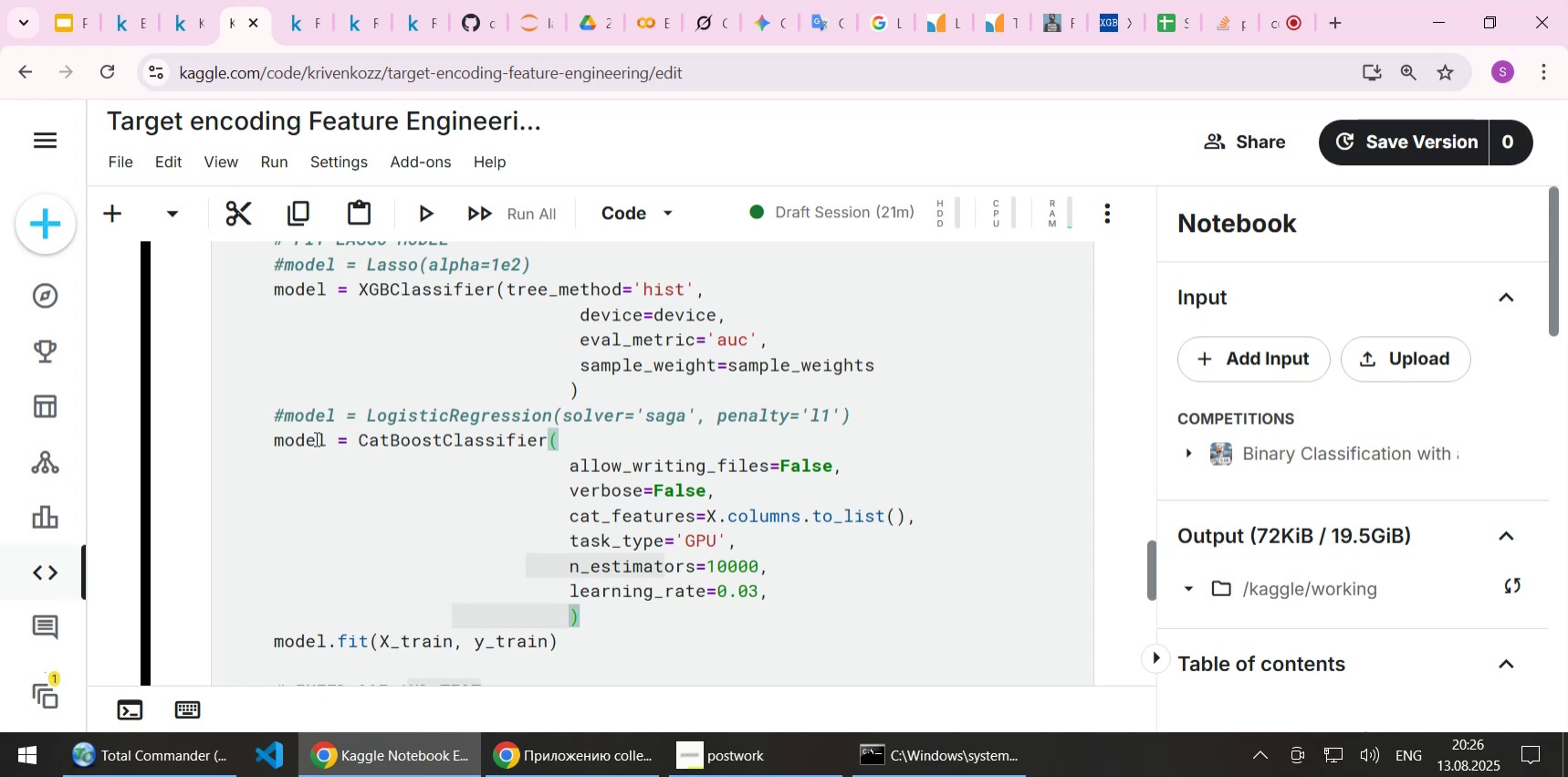 
key(Backspace)
 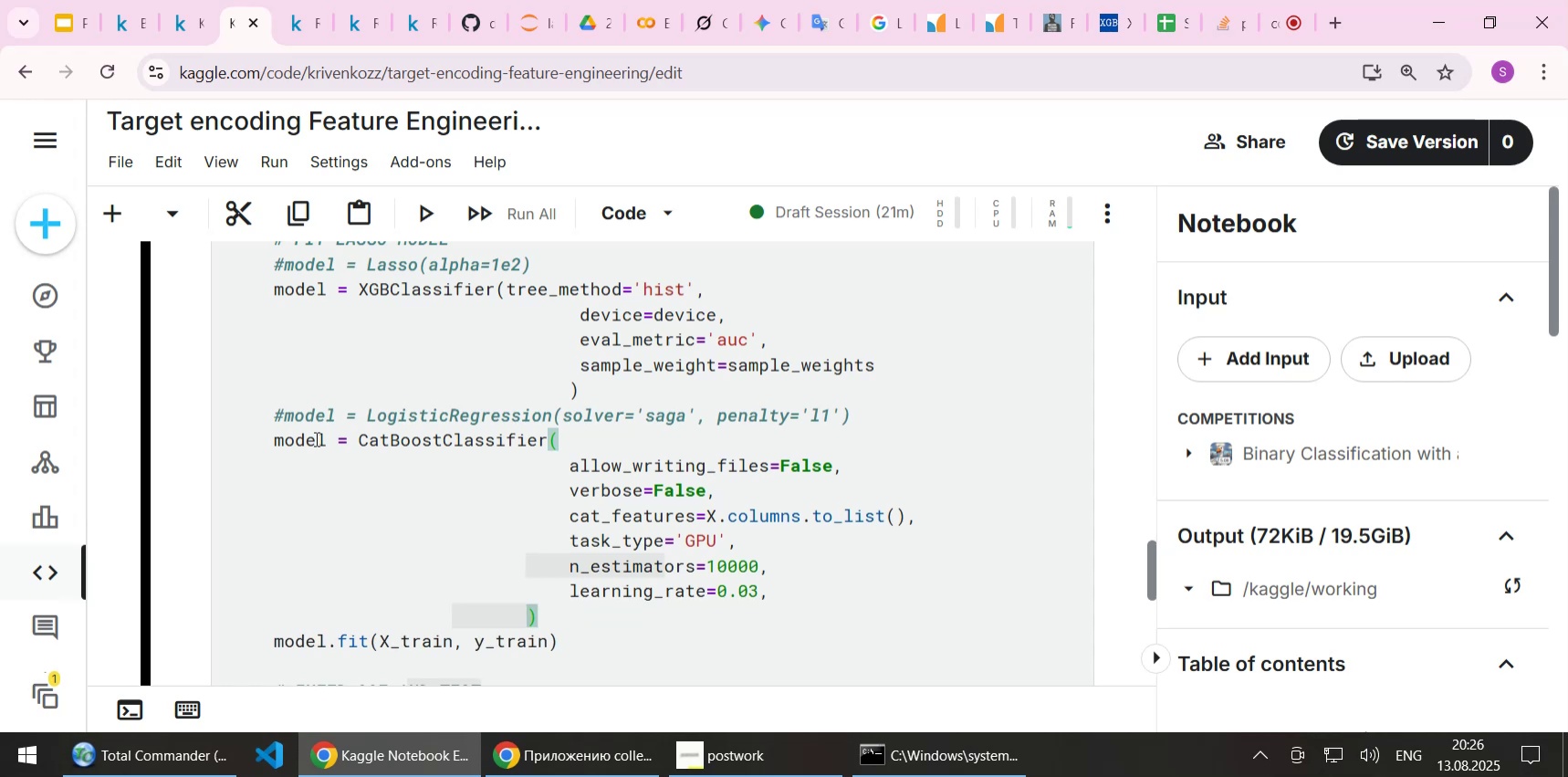 
key(Control+S)
 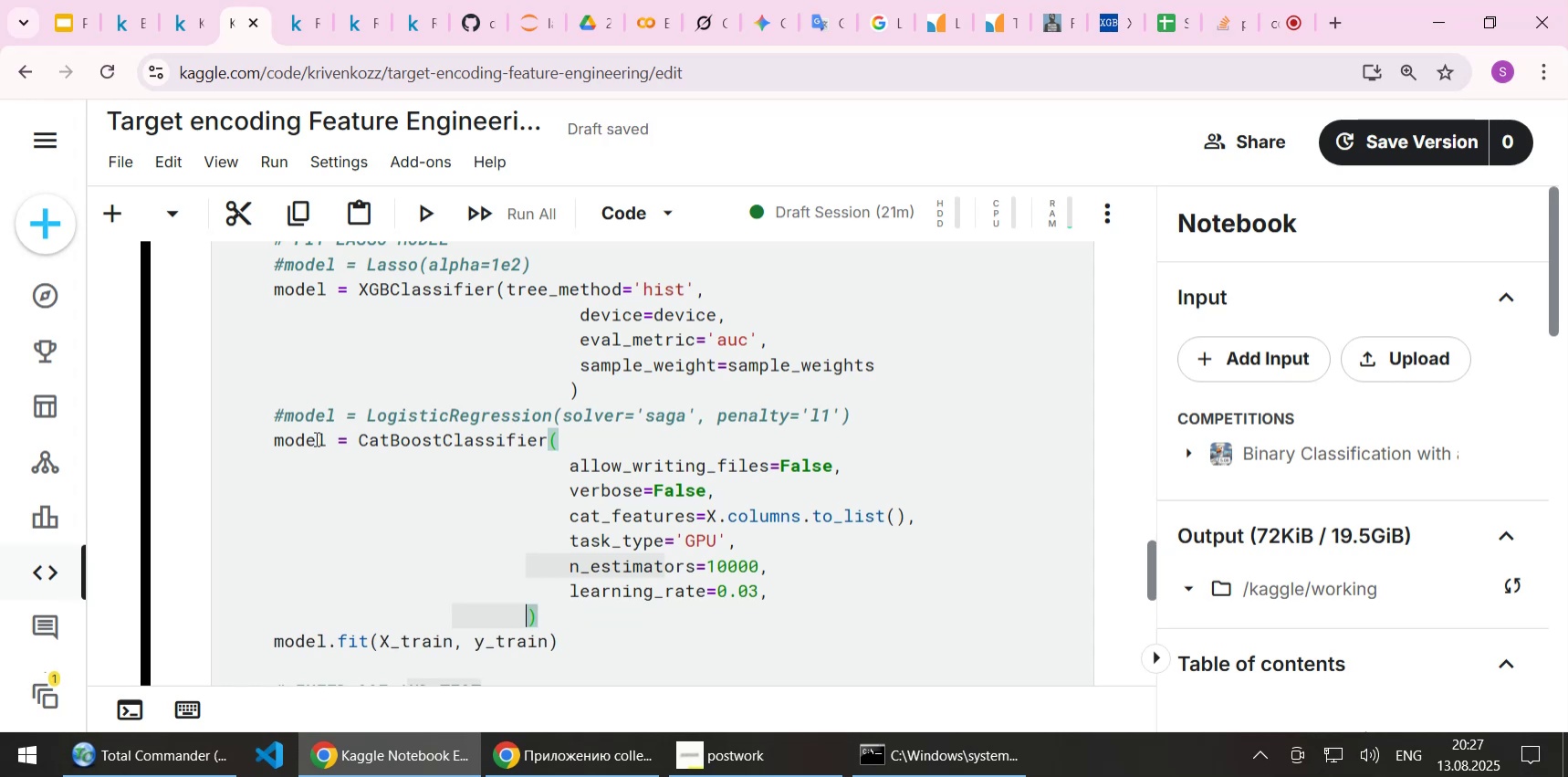 
wait(11.92)
 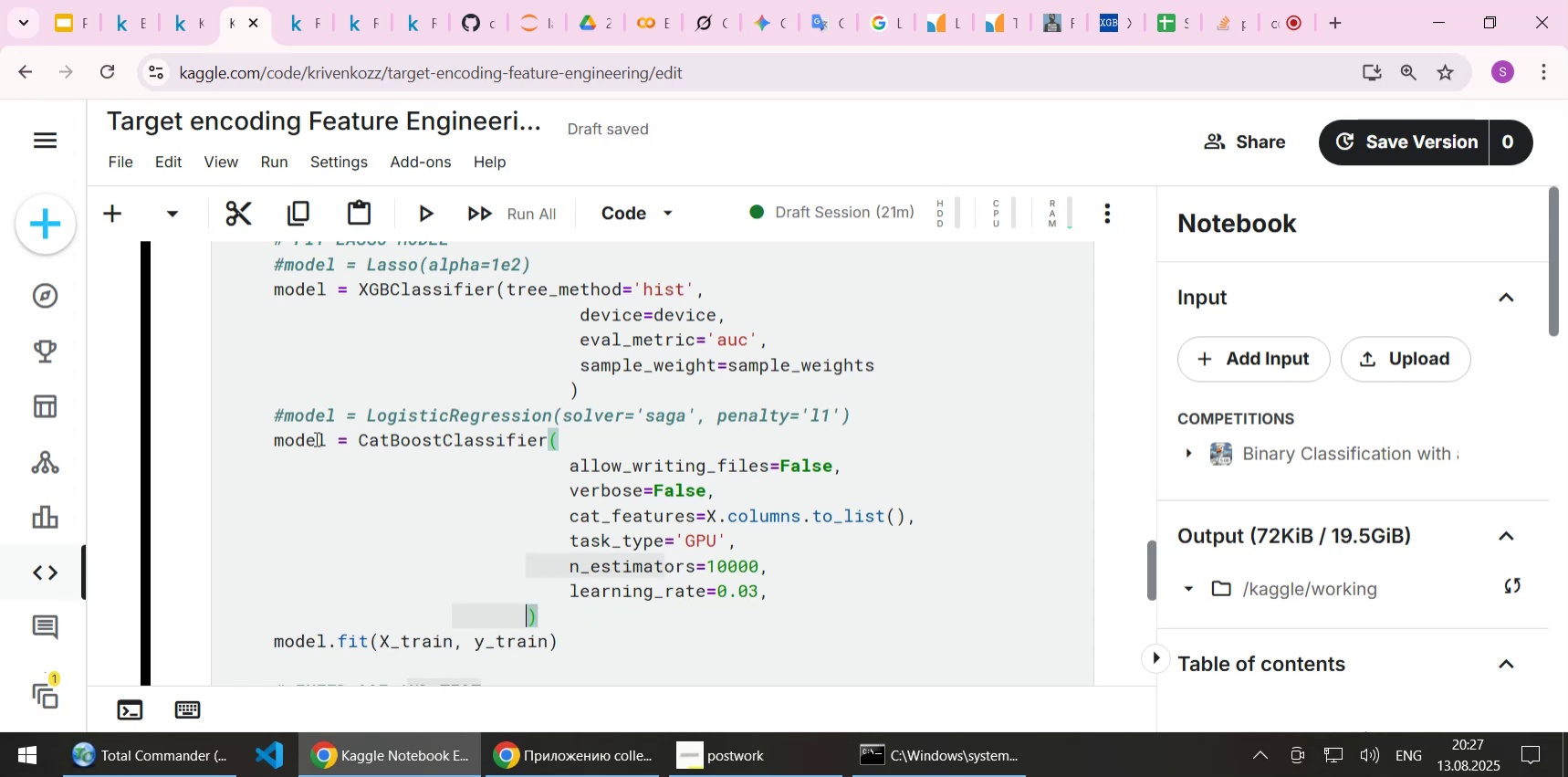 
key(ArrowDown)
 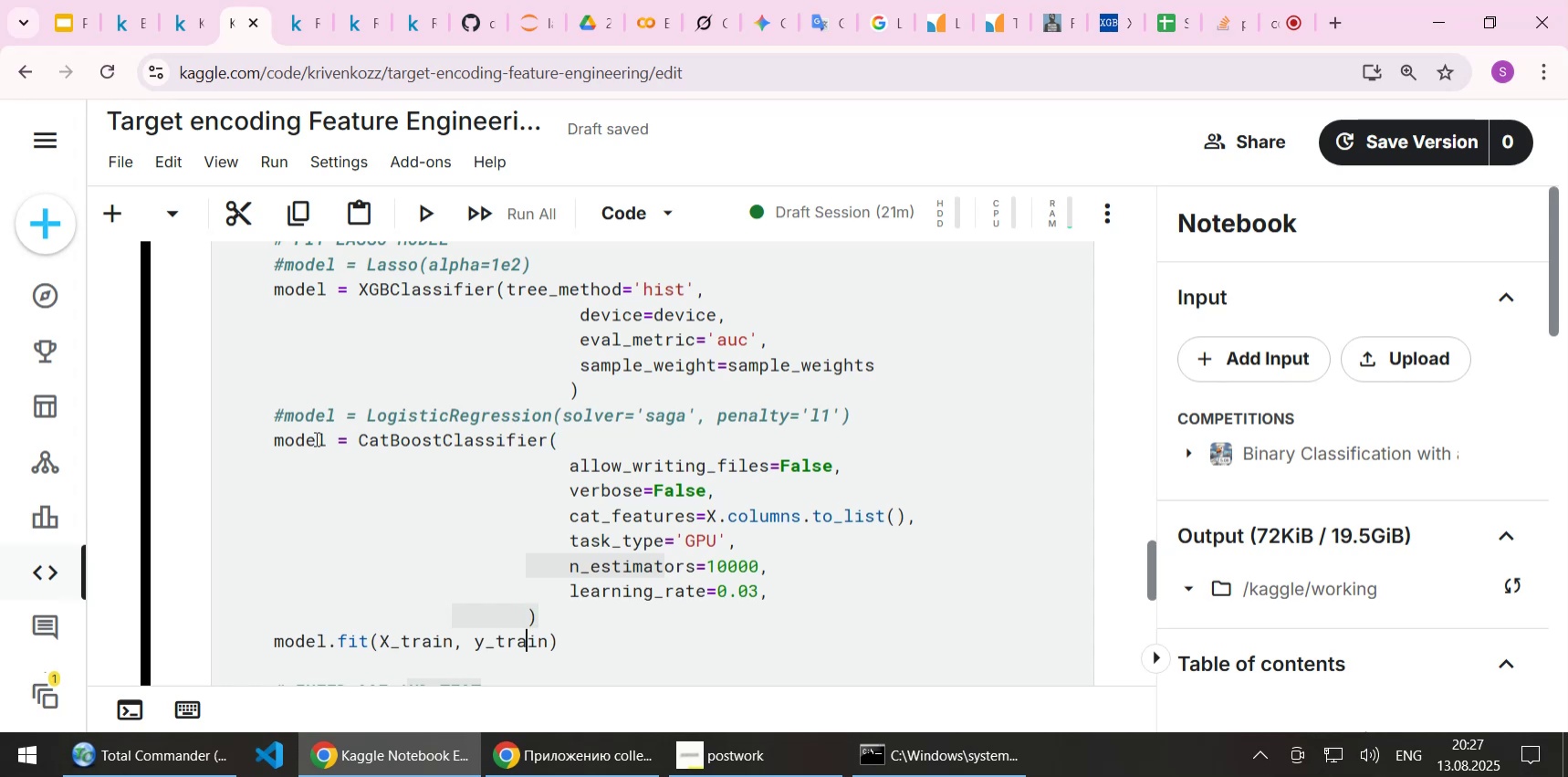 
key(End)
 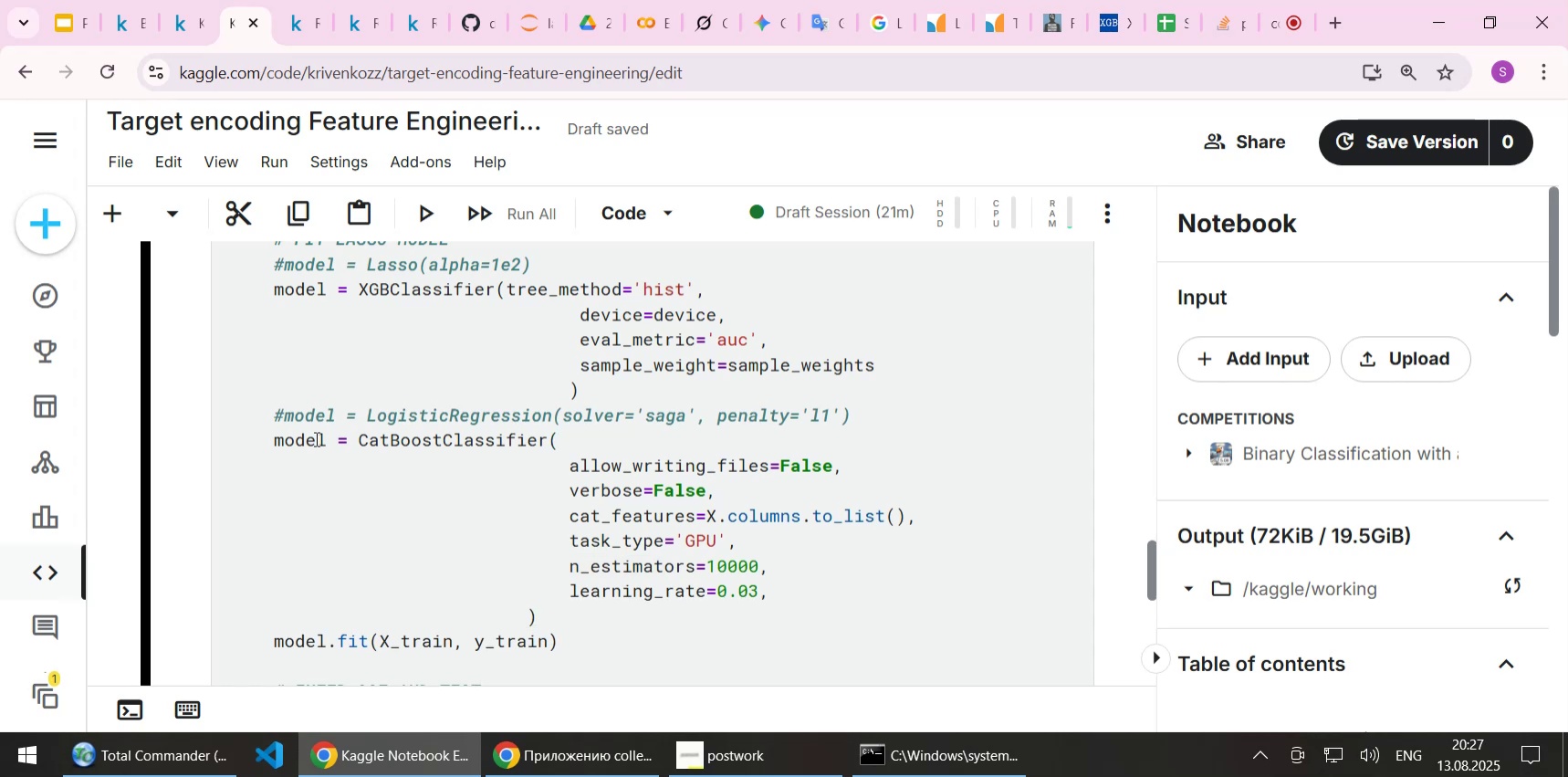 
key(Backspace)
 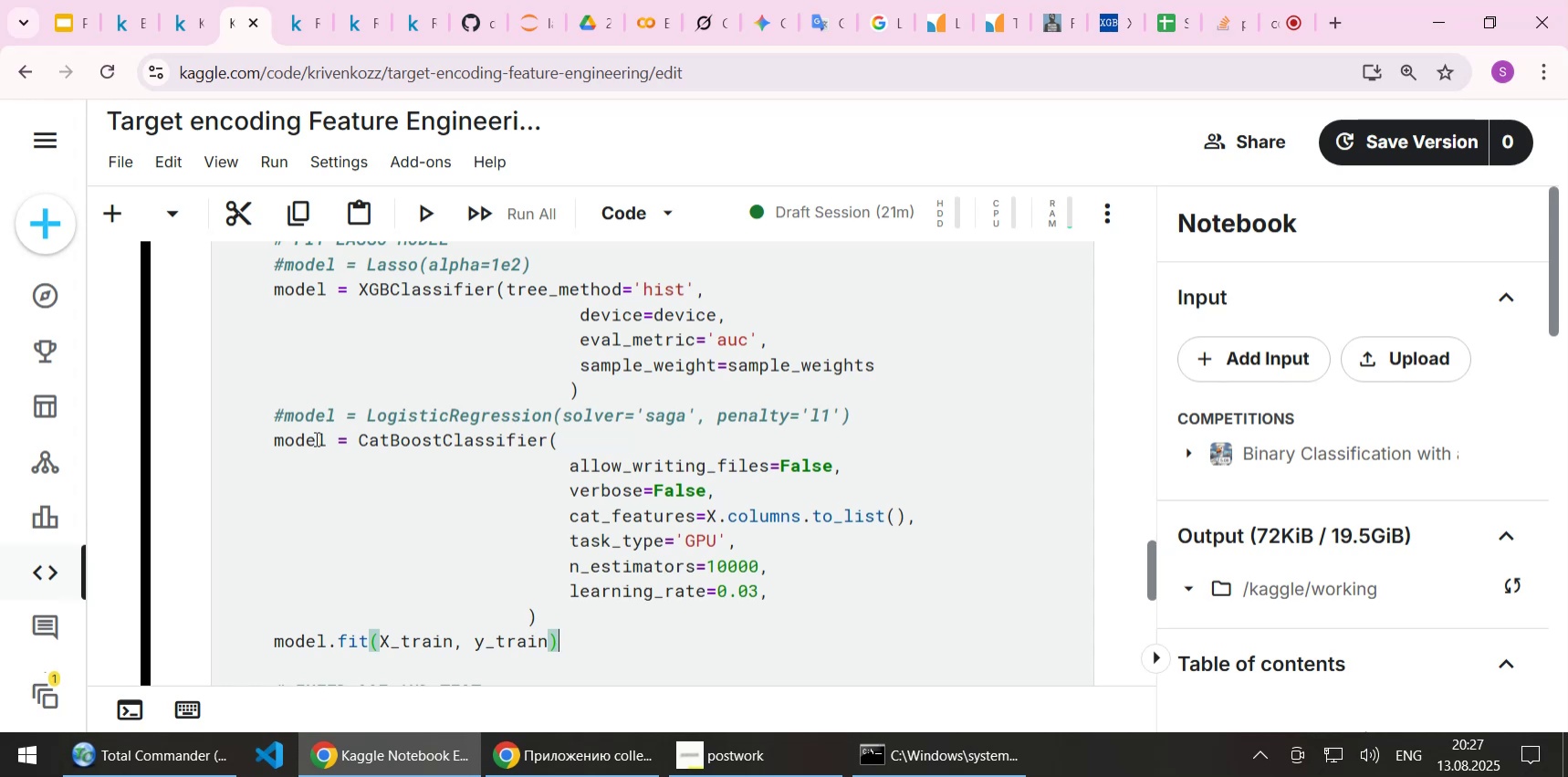 
wait(7.39)
 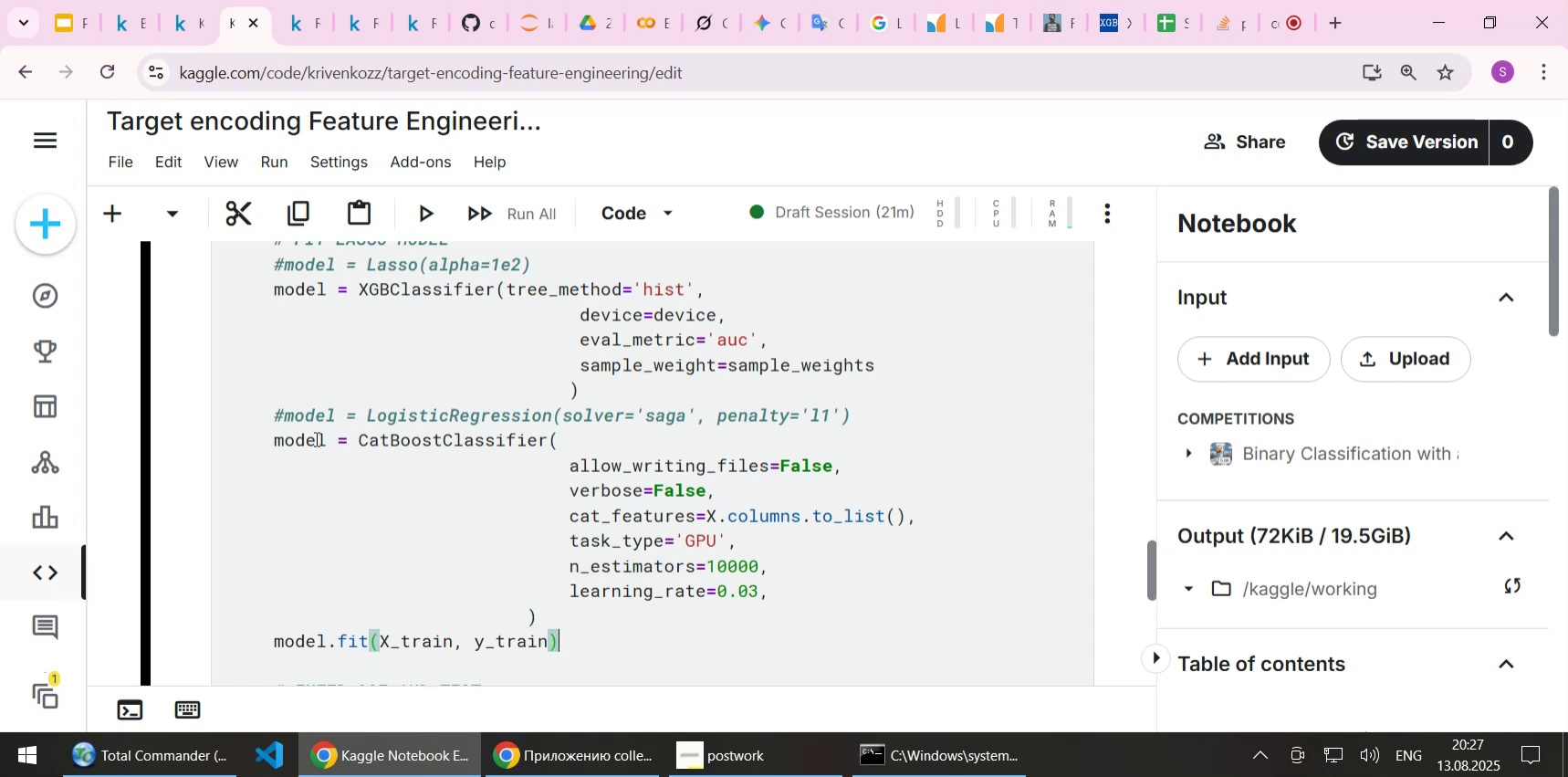 
key(ArrowDown)
 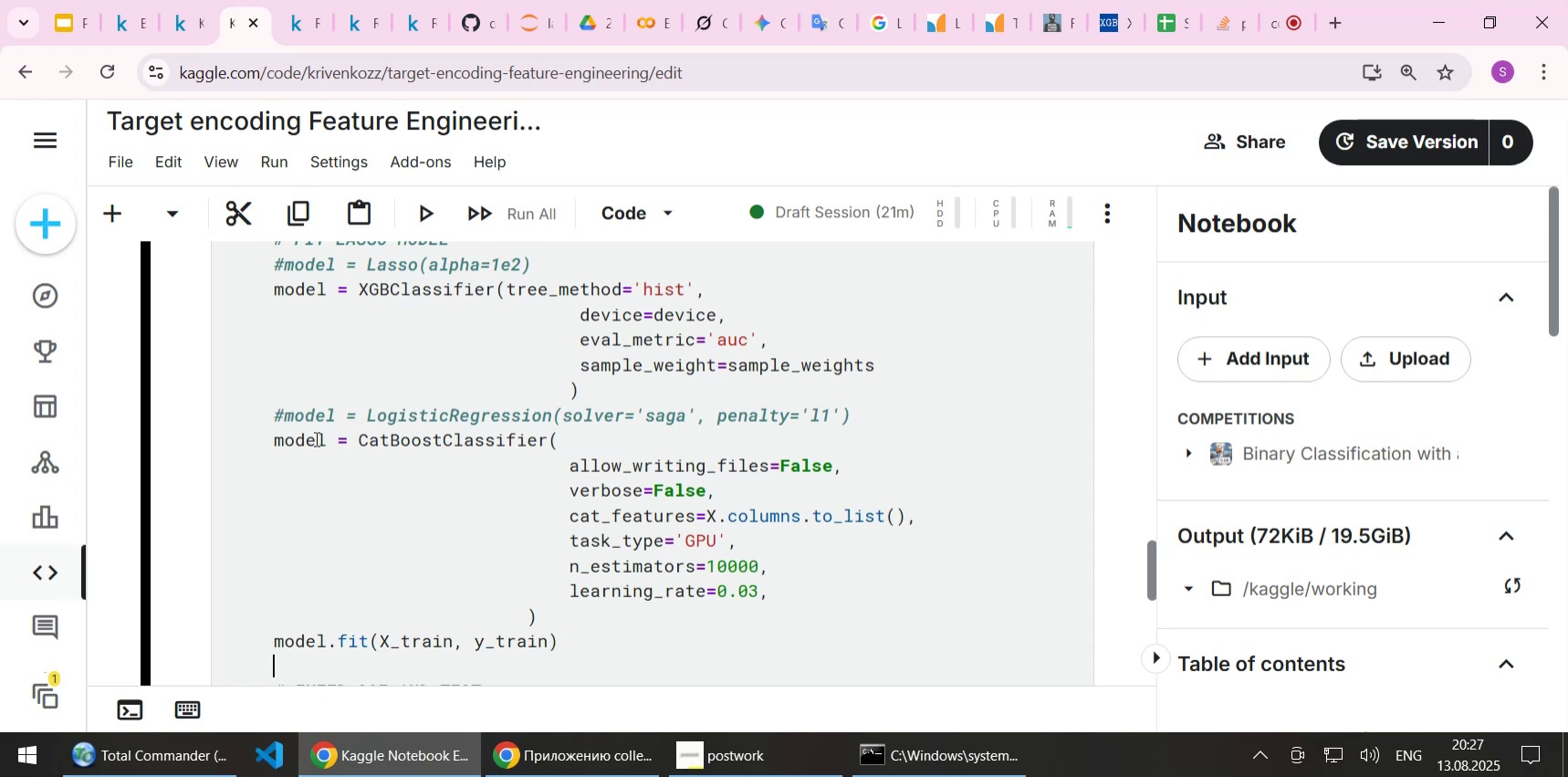 
key(ArrowDown)
 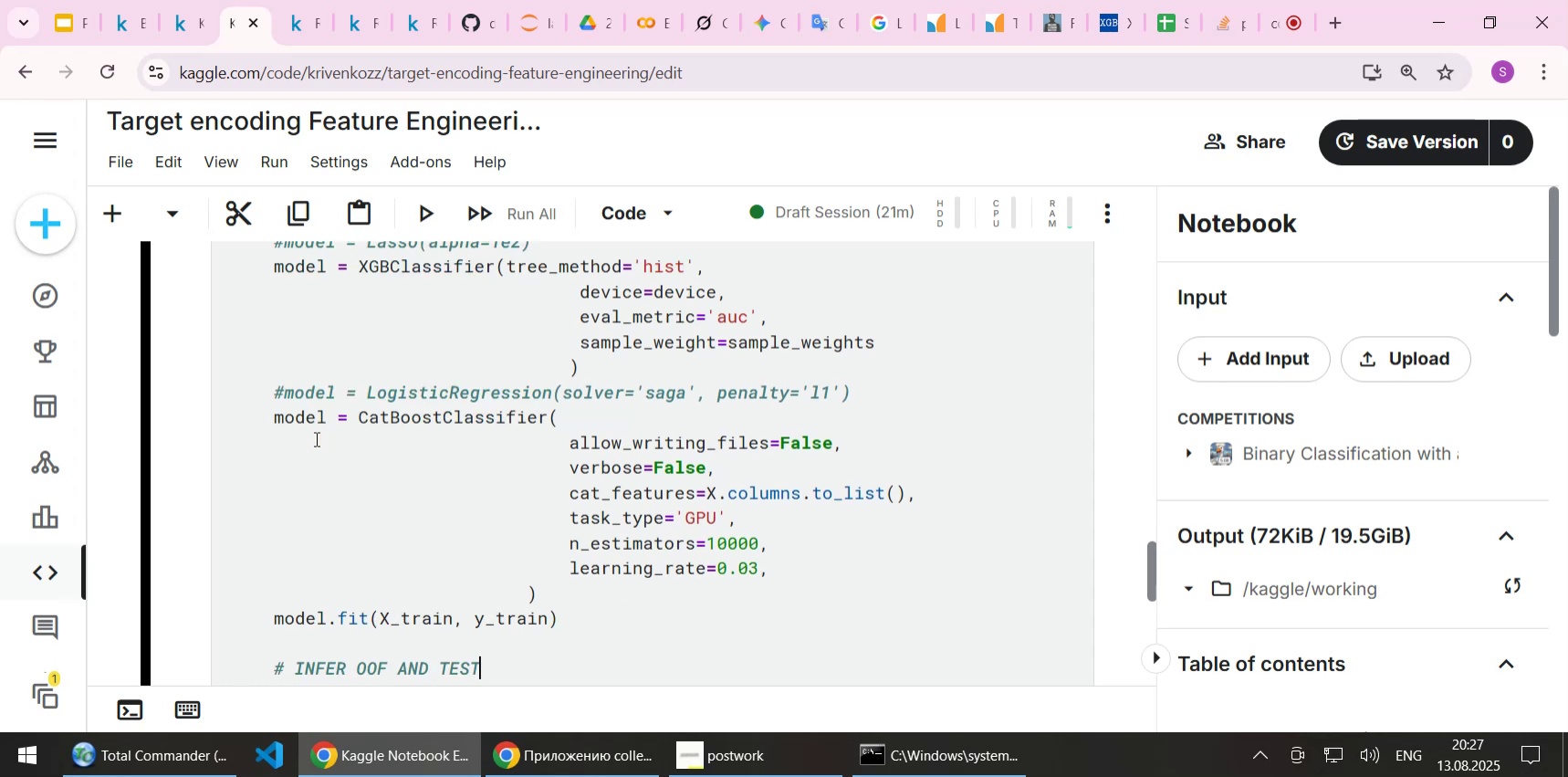 
key(ArrowDown)
 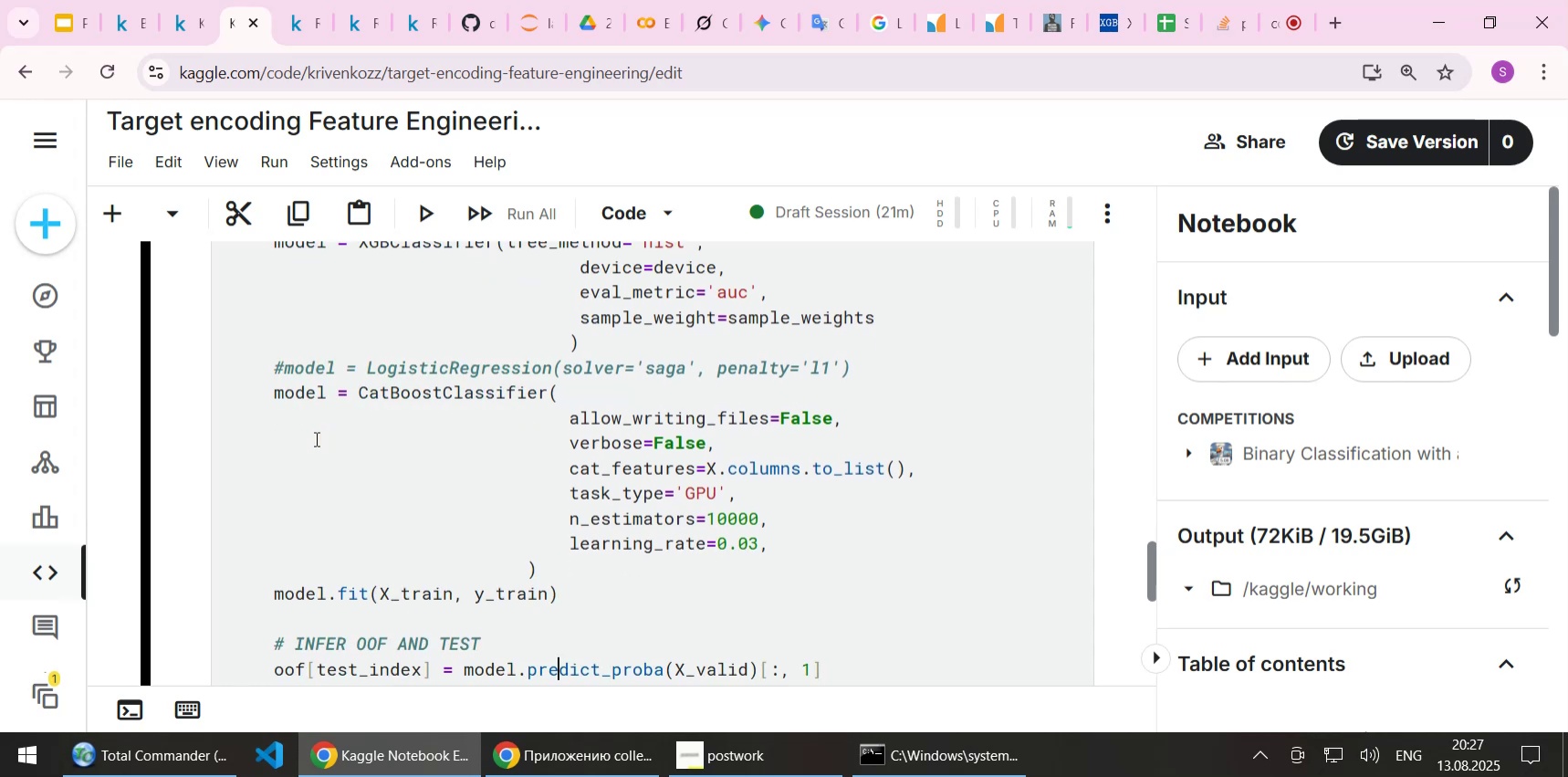 
key(ArrowDown)
 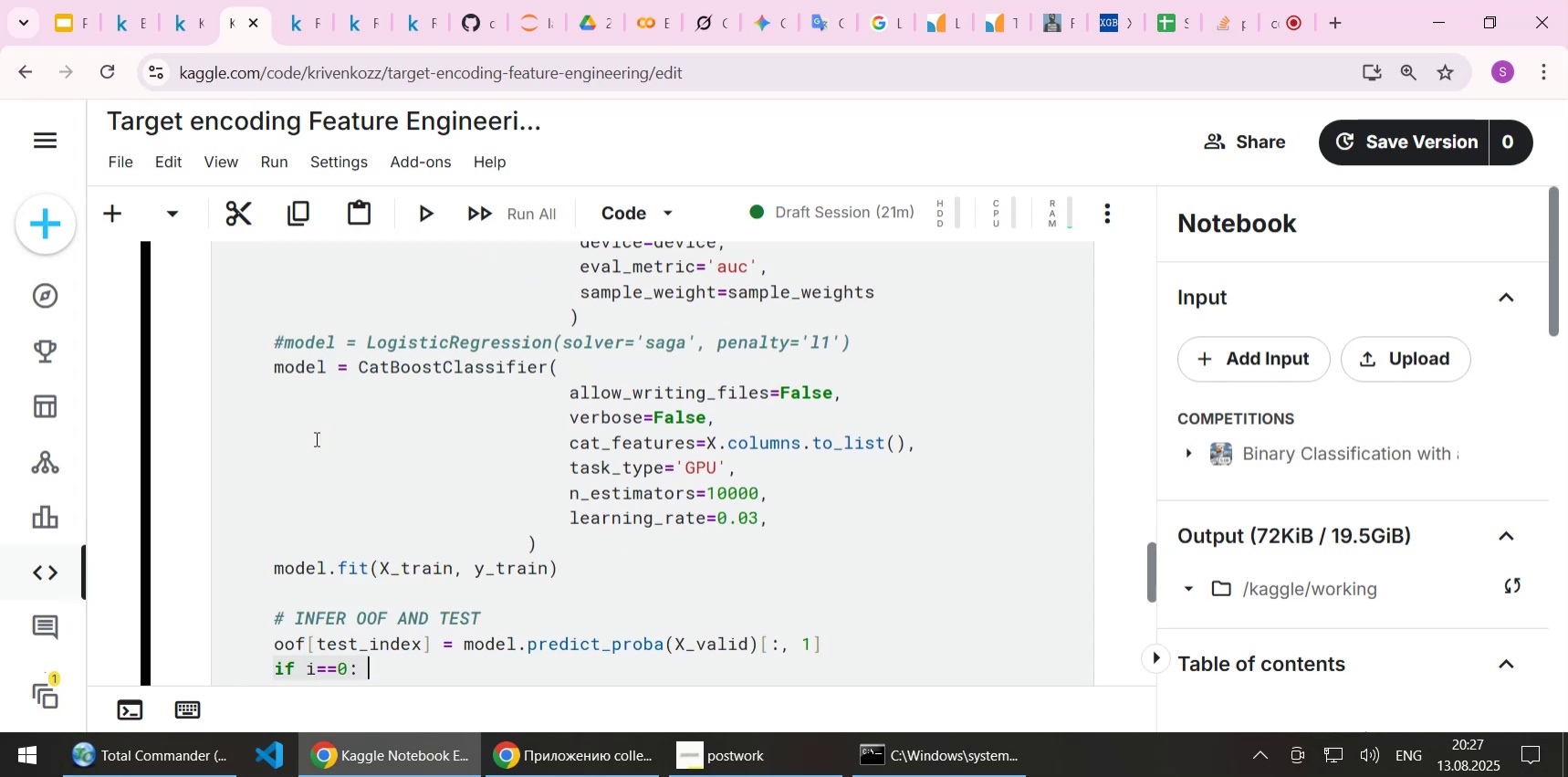 
key(ArrowDown)
 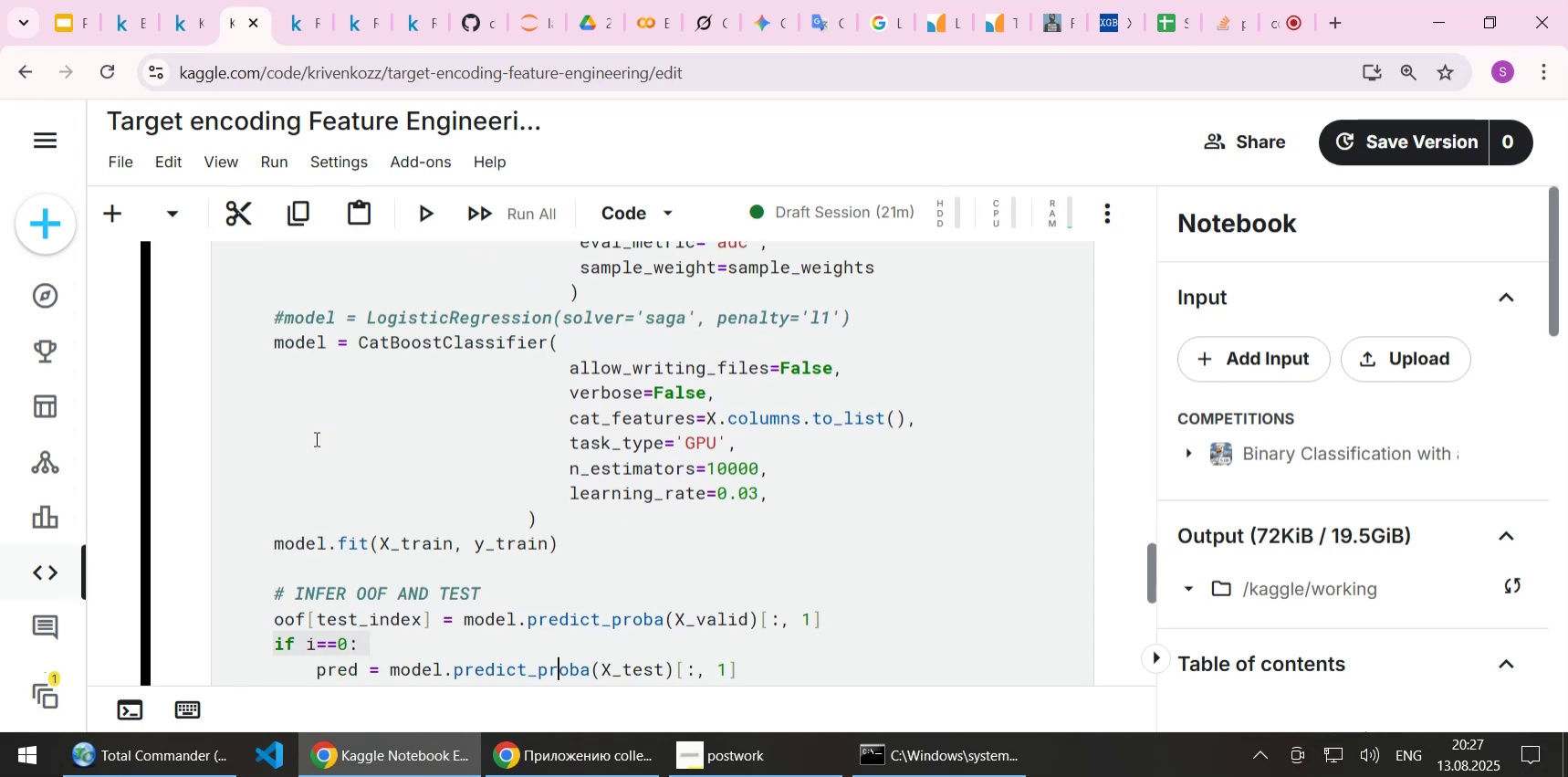 
key(ArrowUp)
 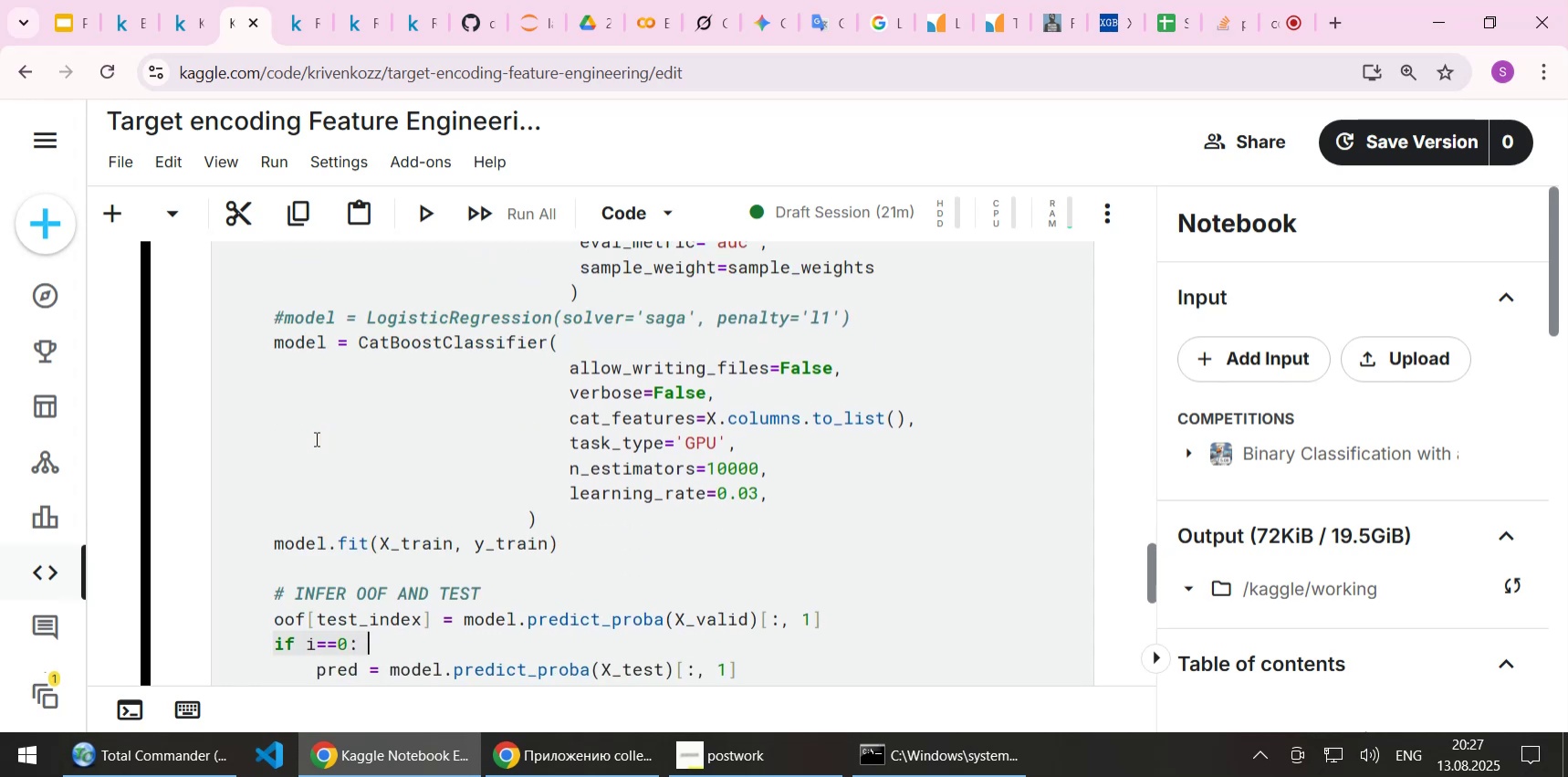 
key(ArrowUp)
 